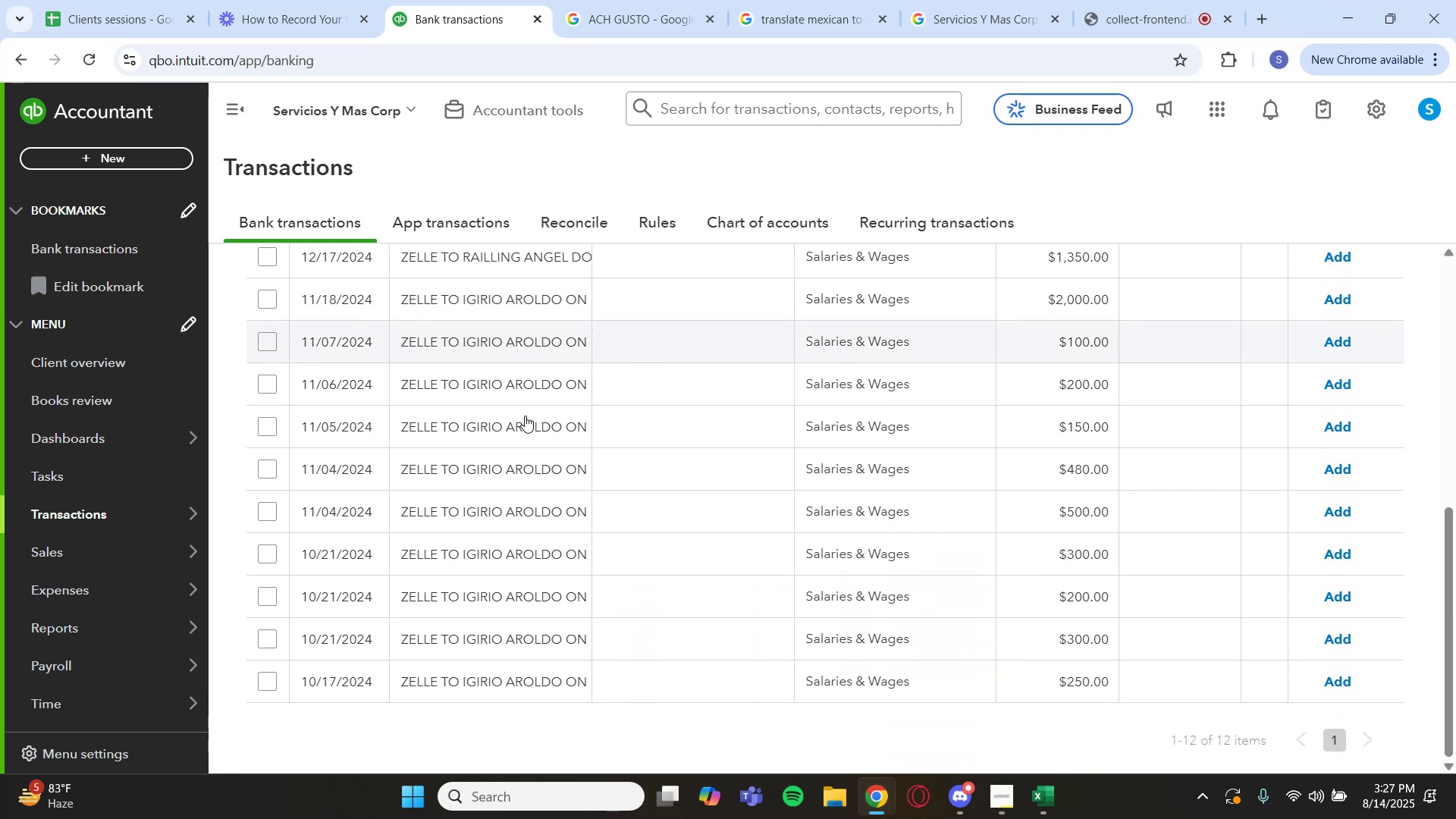 
scroll: coordinate [525, 416], scroll_direction: up, amount: 3.0
 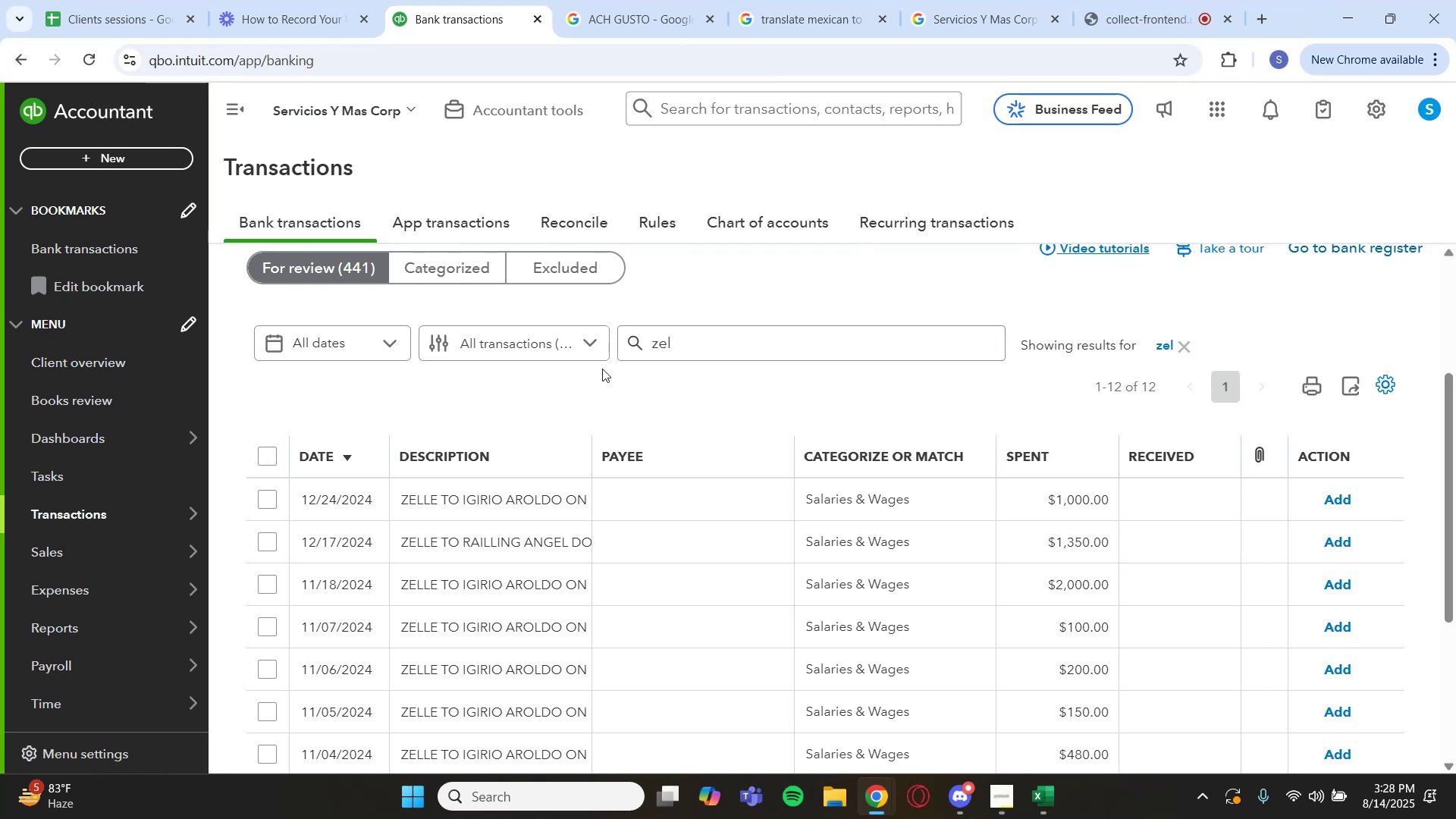 
wait(21.07)
 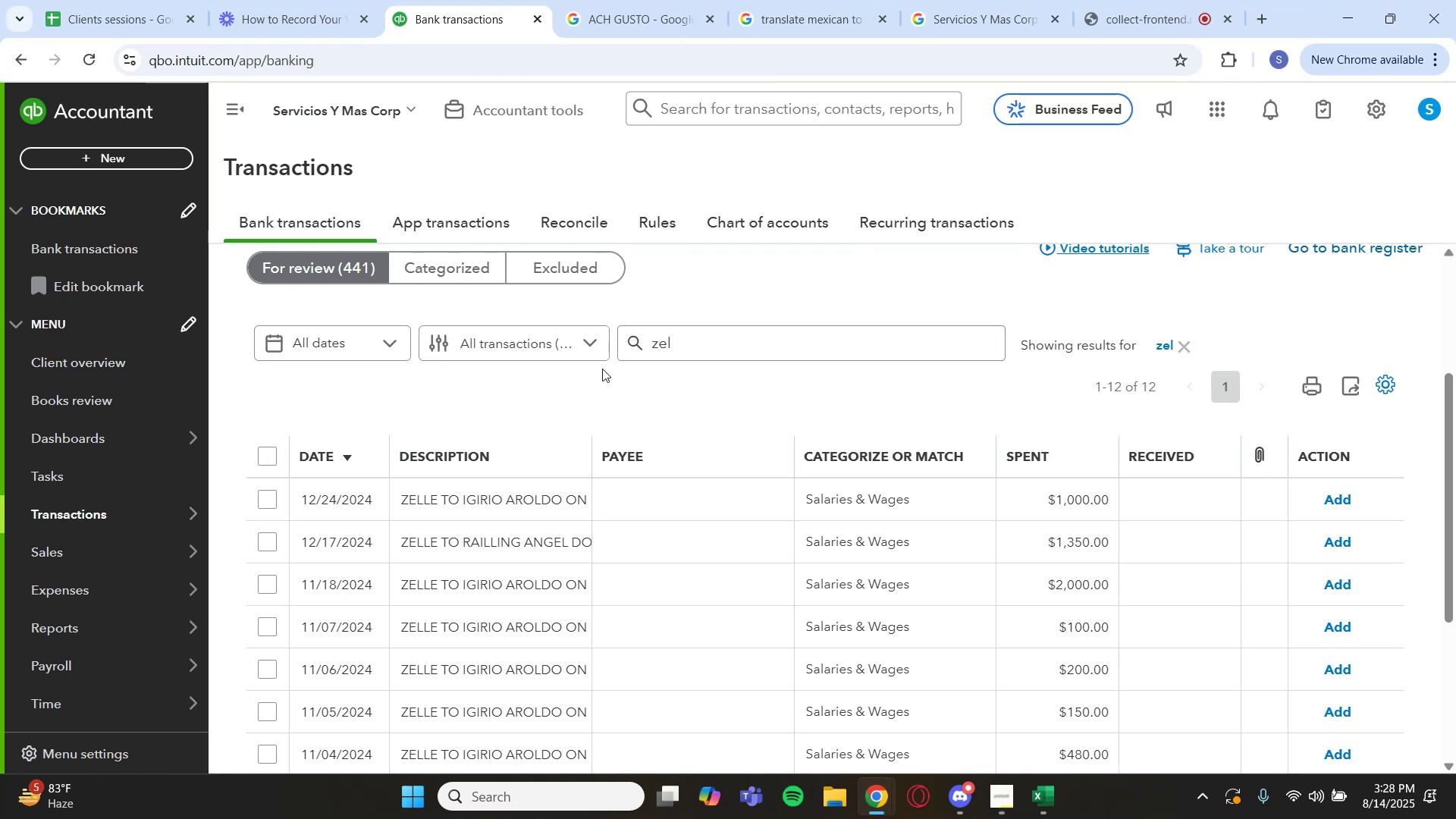 
scroll: coordinate [608, 383], scroll_direction: down, amount: 4.0
 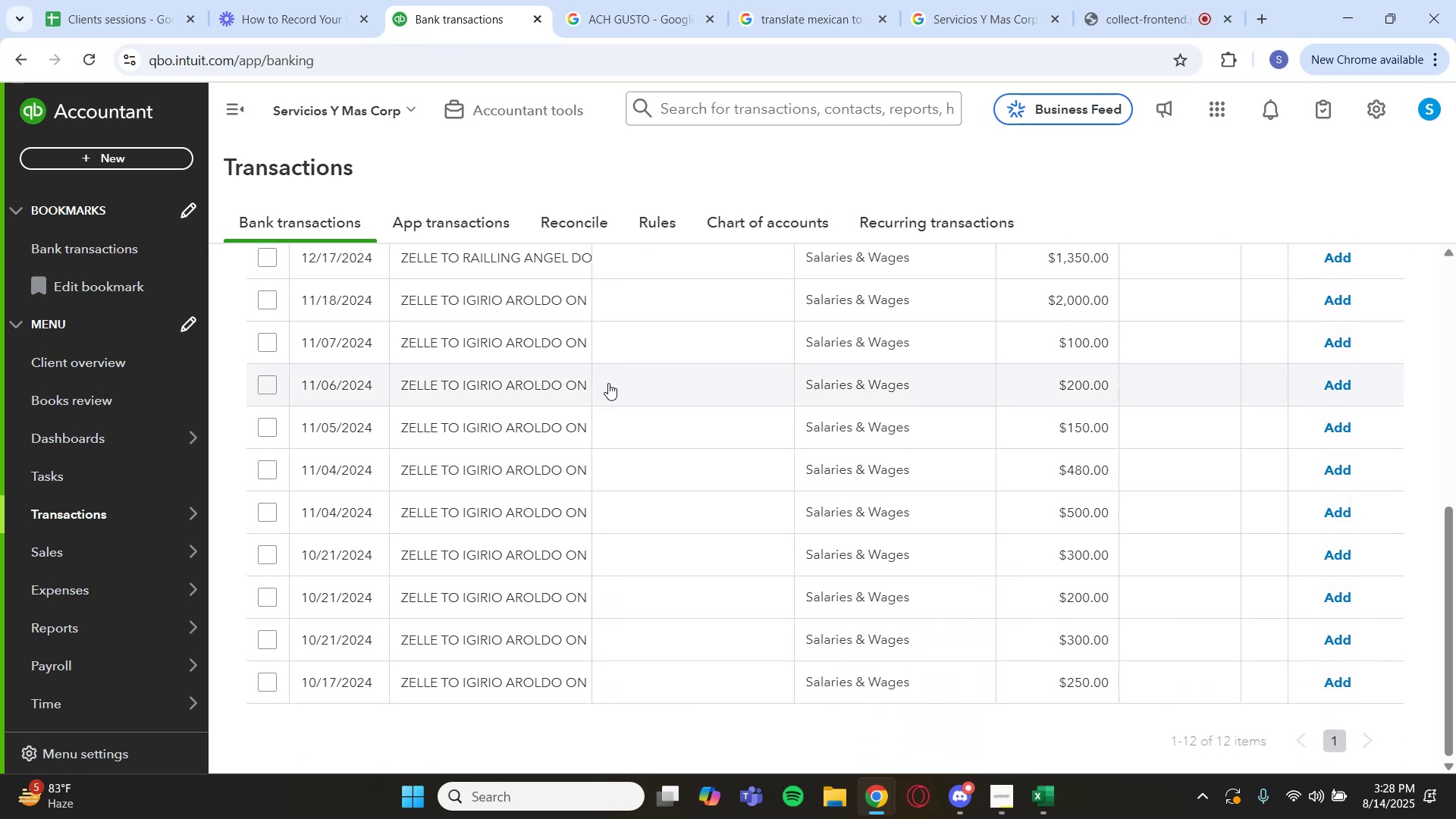 
scroll: coordinate [608, 383], scroll_direction: up, amount: 1.0
 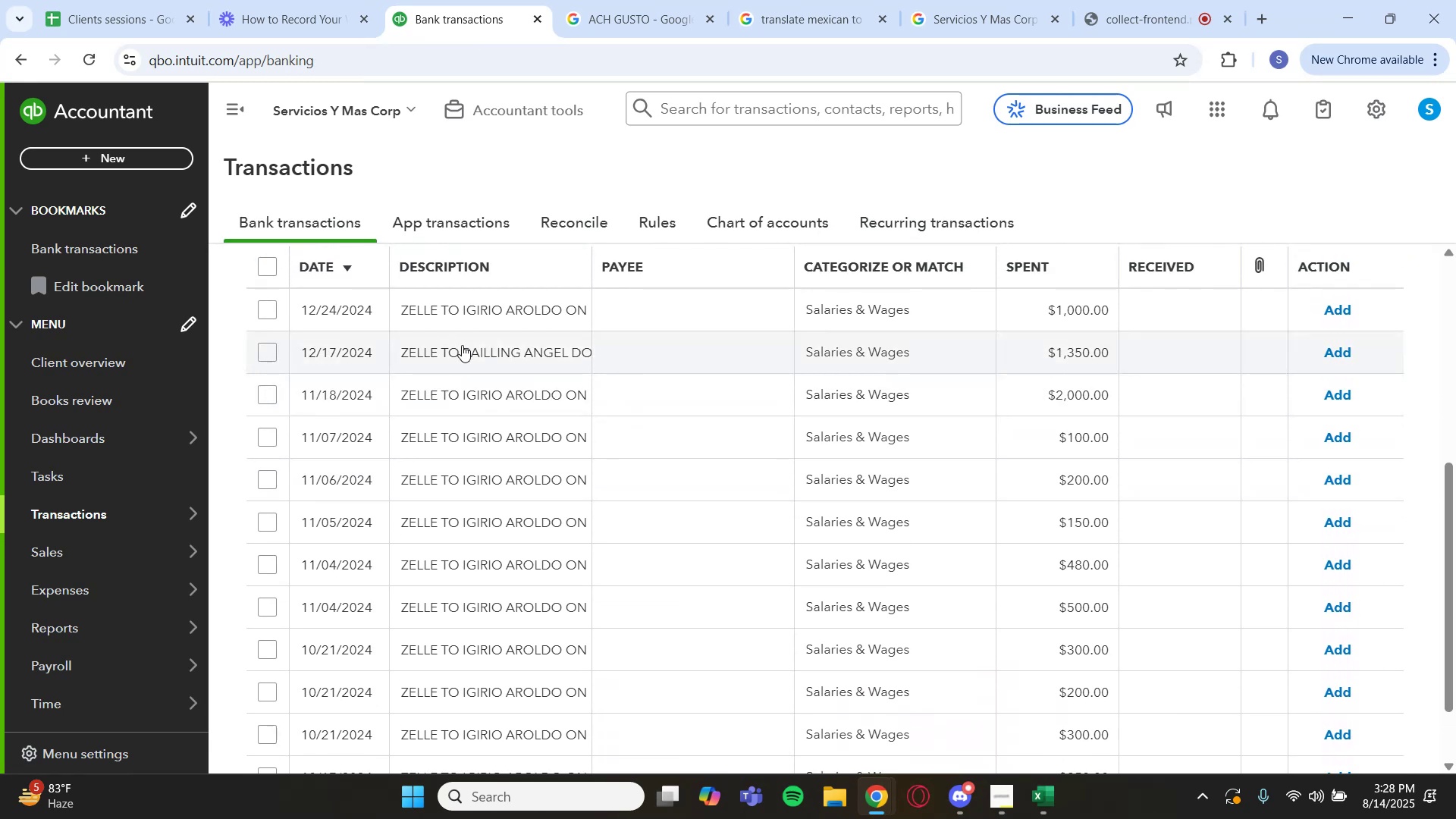 
scroll: coordinate [462, 345], scroll_direction: down, amount: 1.0
 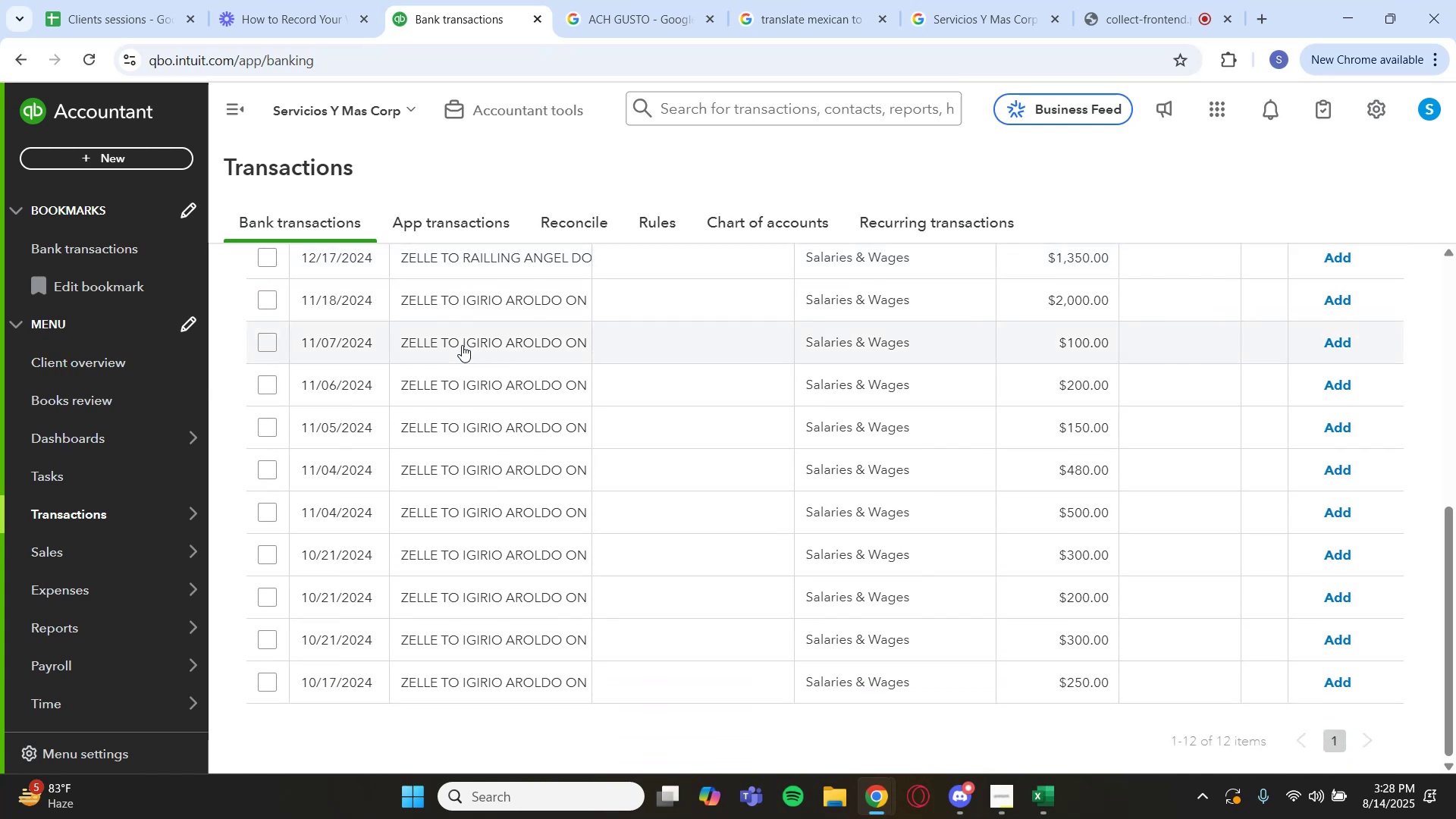 
scroll: coordinate [463, 345], scroll_direction: up, amount: 2.0
 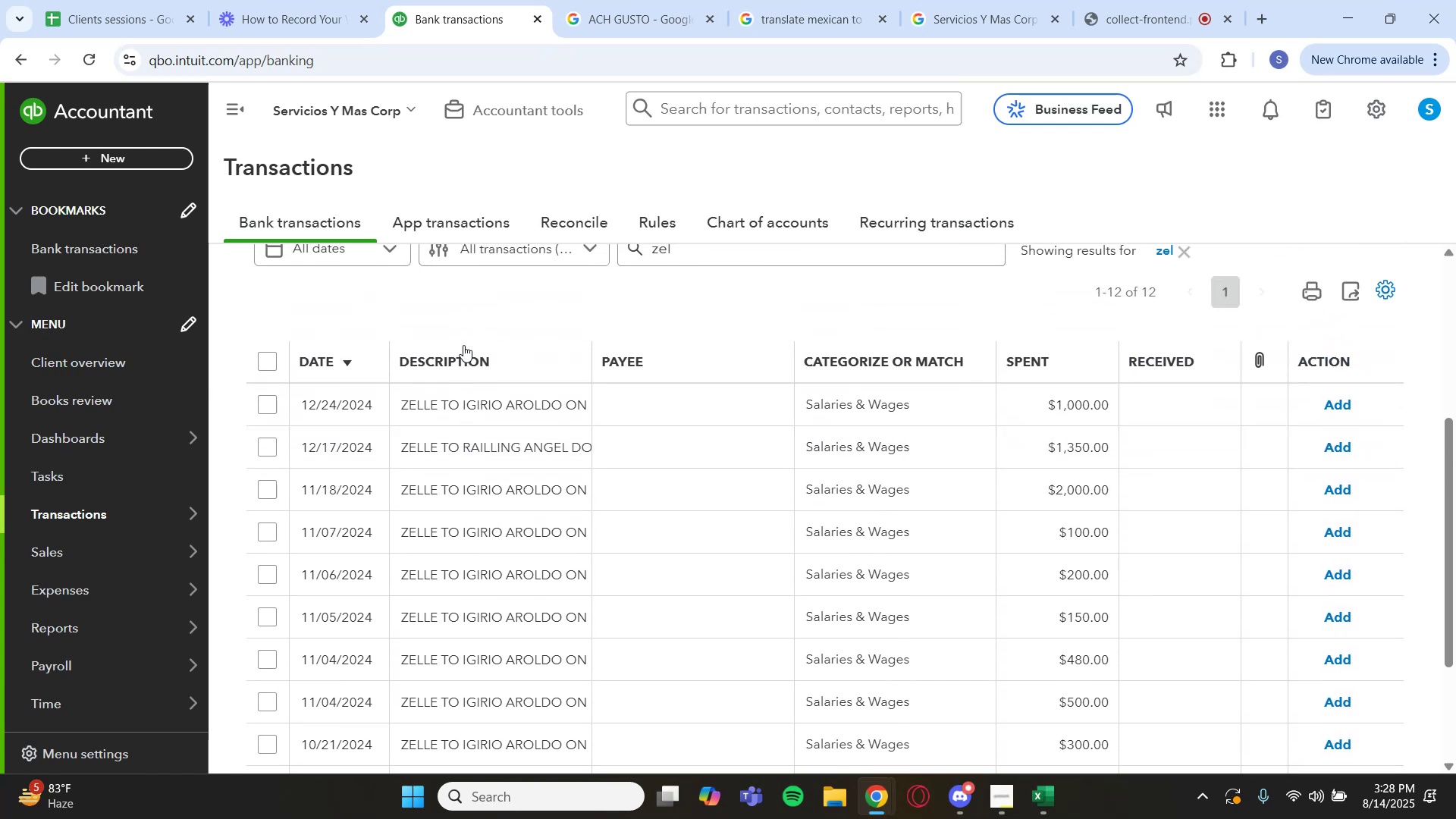 
wait(10.13)
 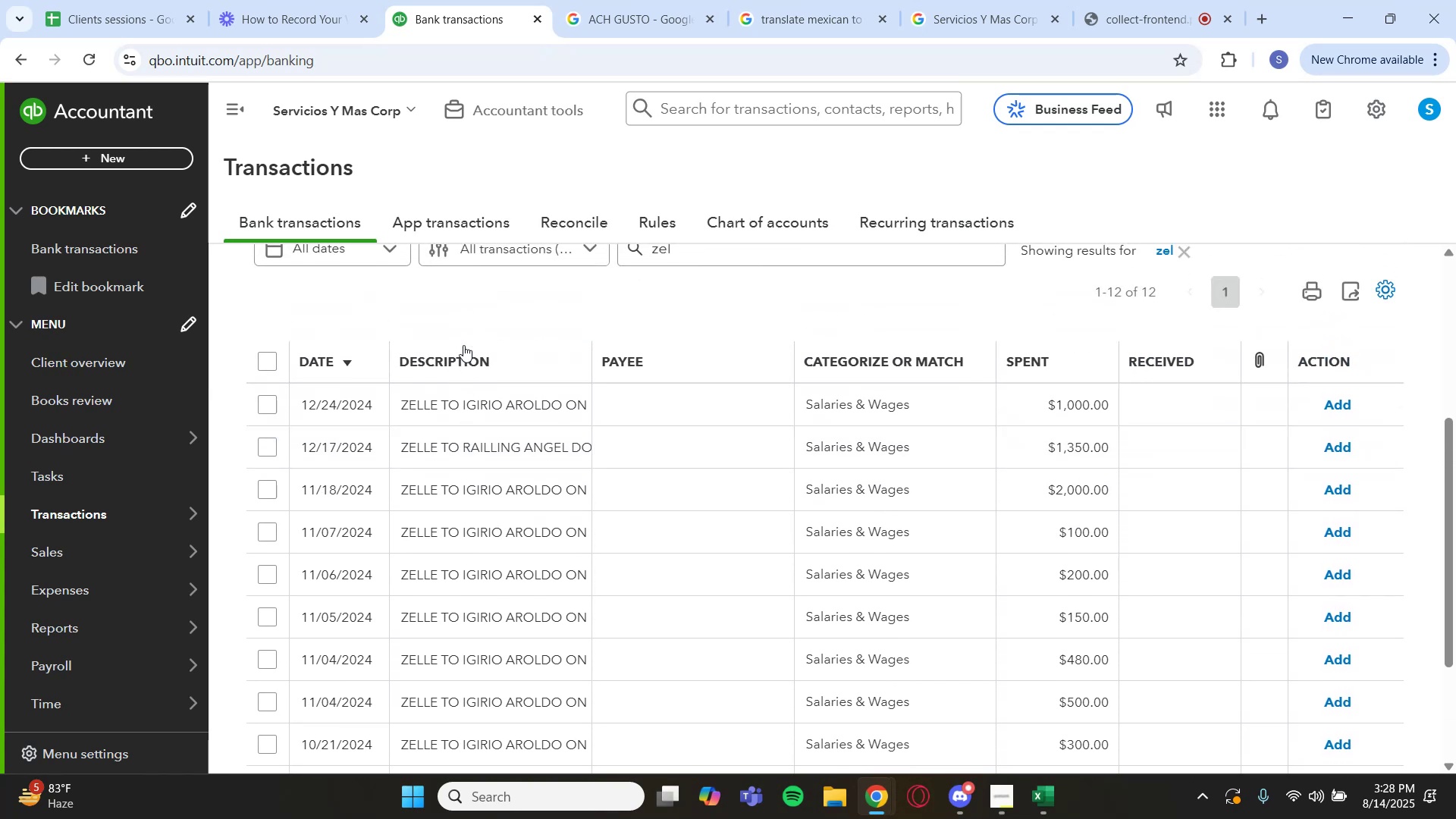 
left_click([450, 396])
 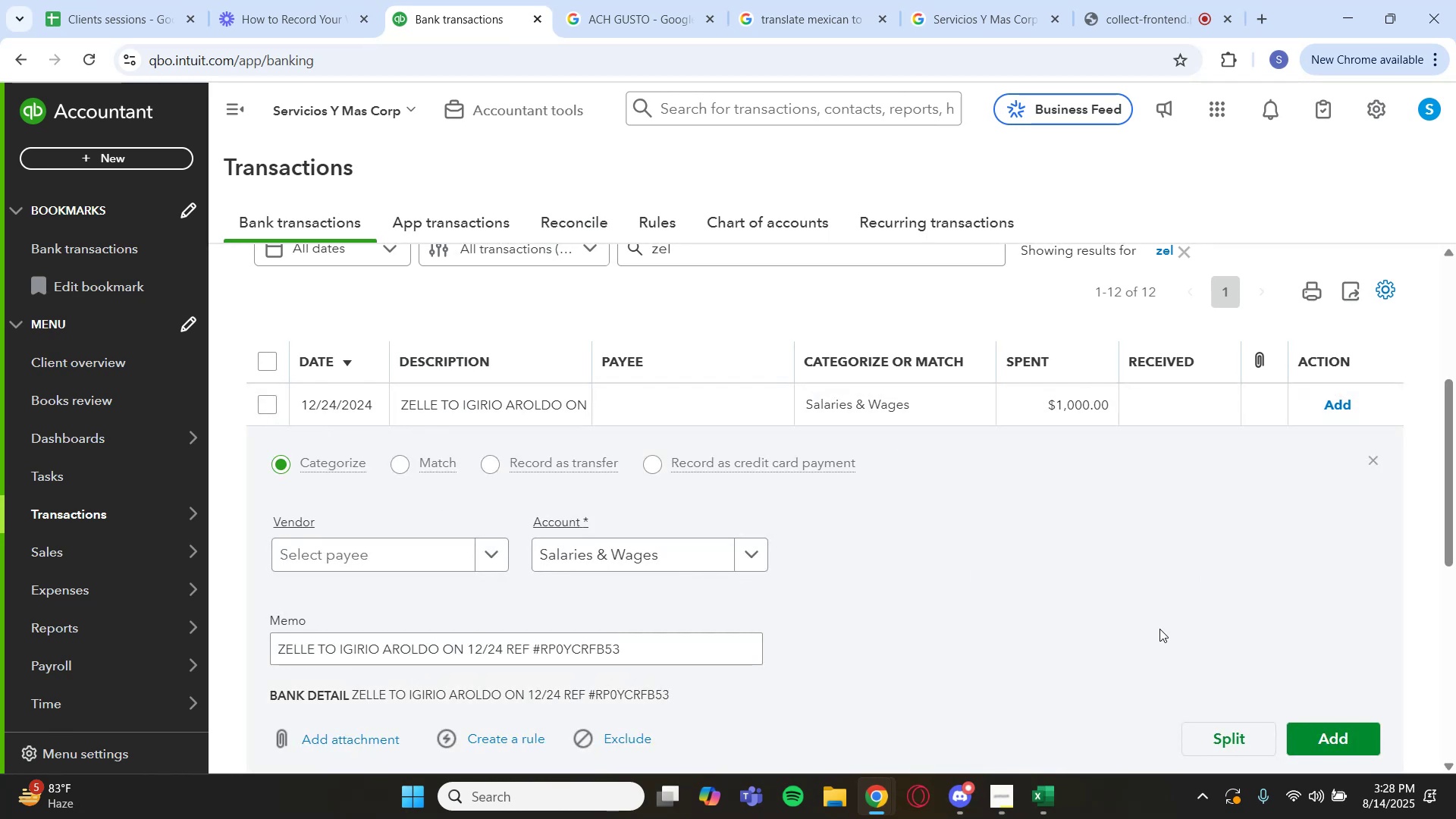 
wait(6.54)
 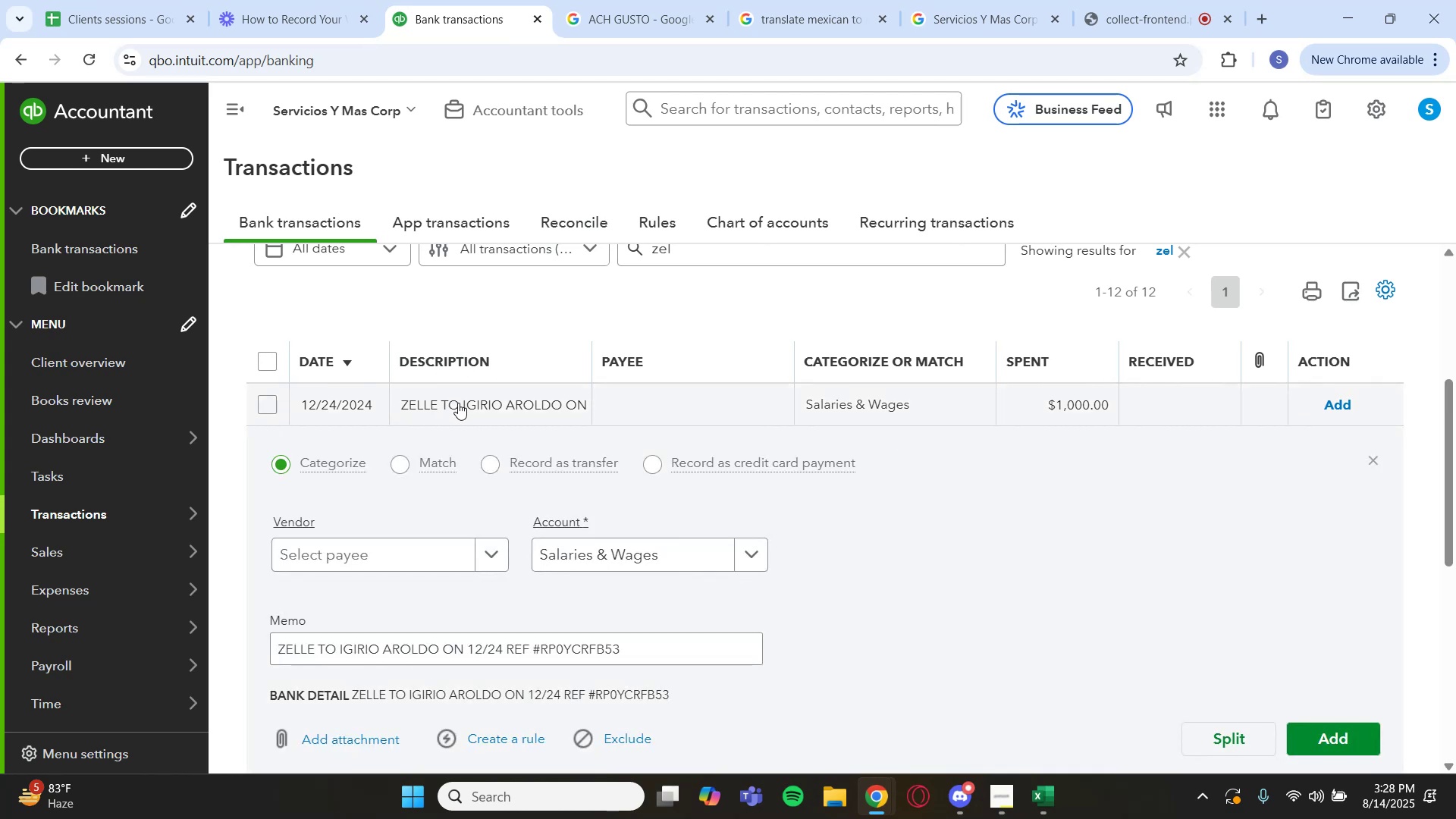 
left_click([1372, 468])
 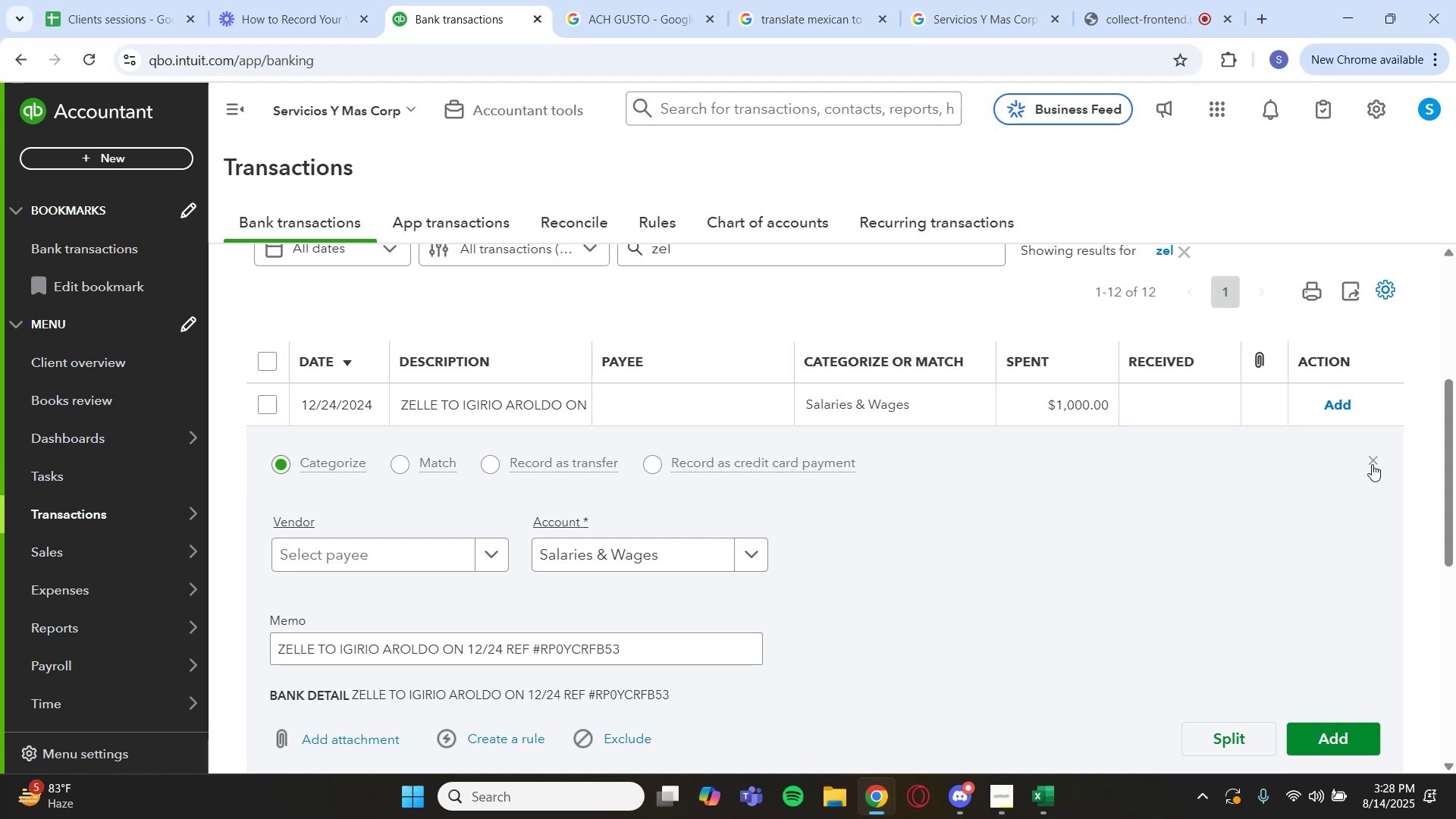 
left_click([1372, 464])
 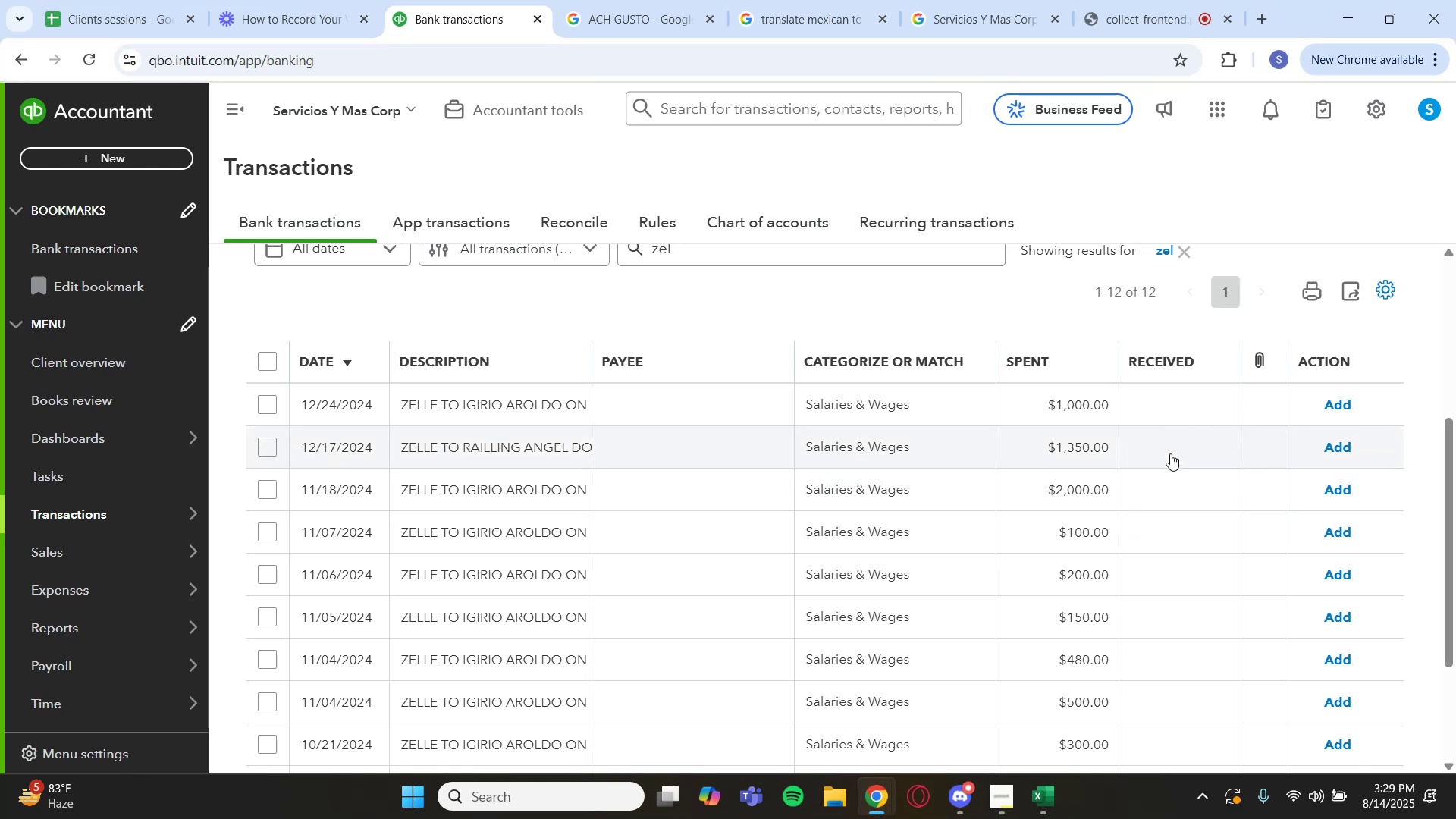 
wait(31.18)
 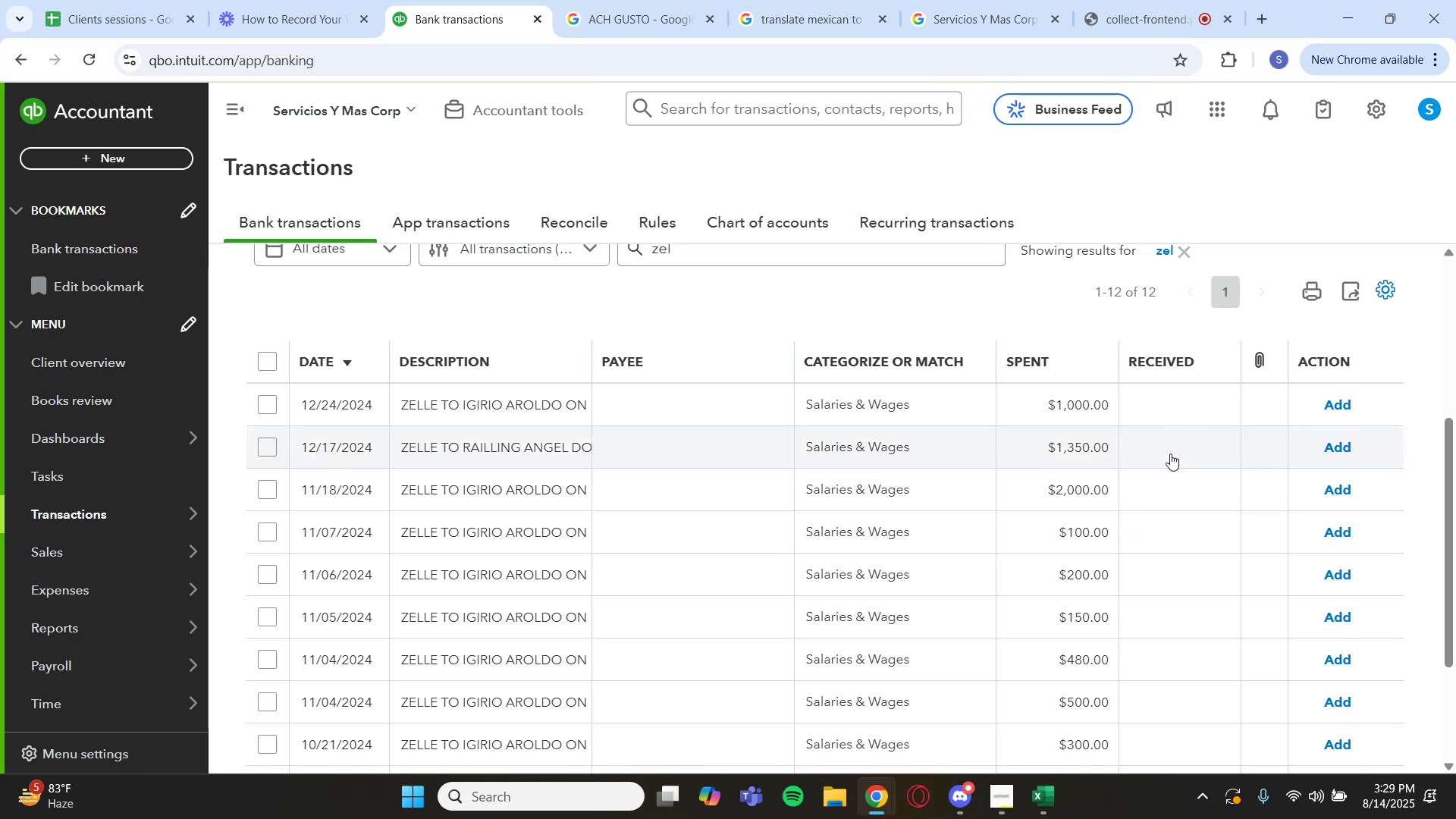 
scroll: coordinate [708, 362], scroll_direction: up, amount: 1.0
 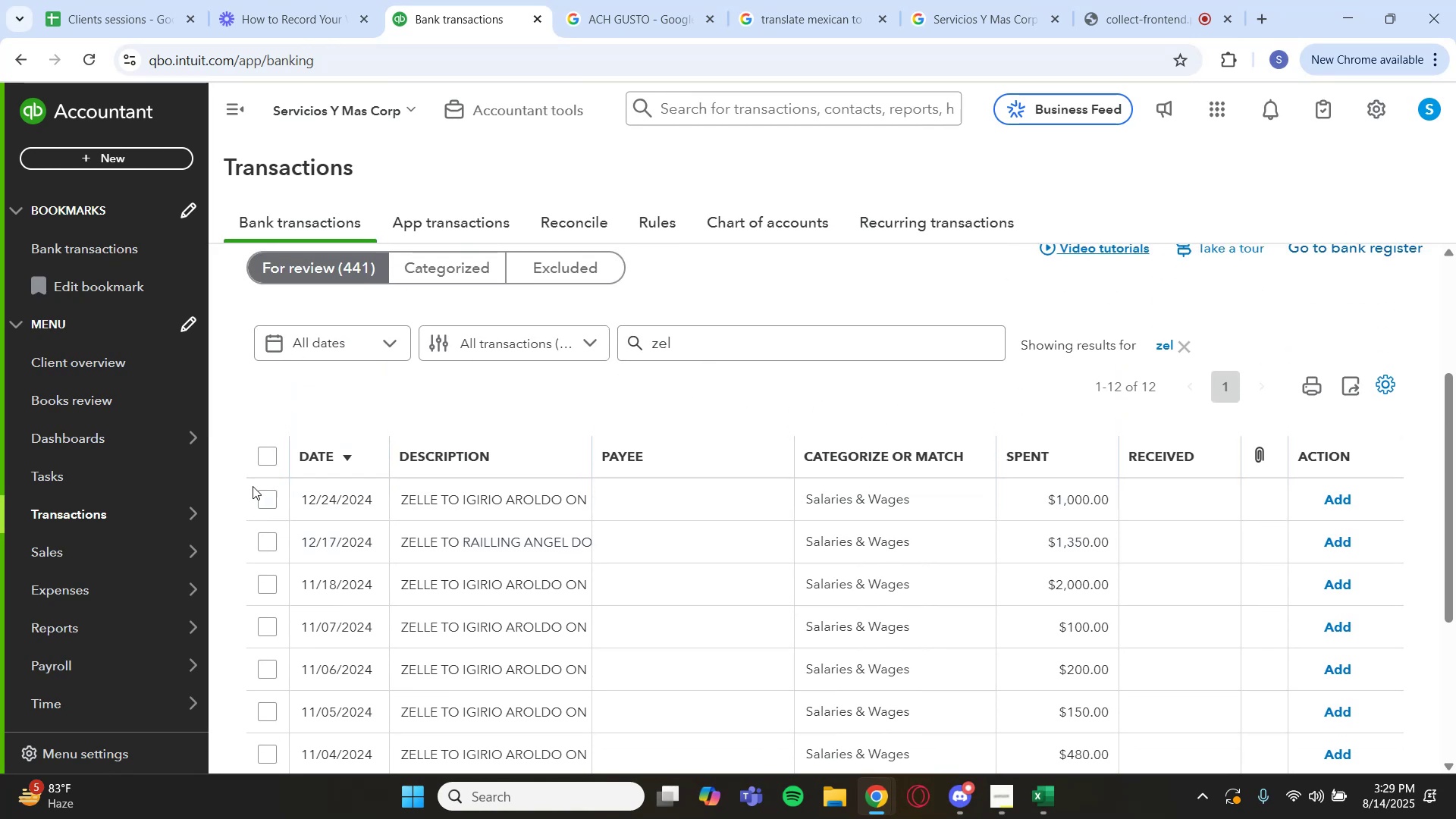 
left_click([259, 447])
 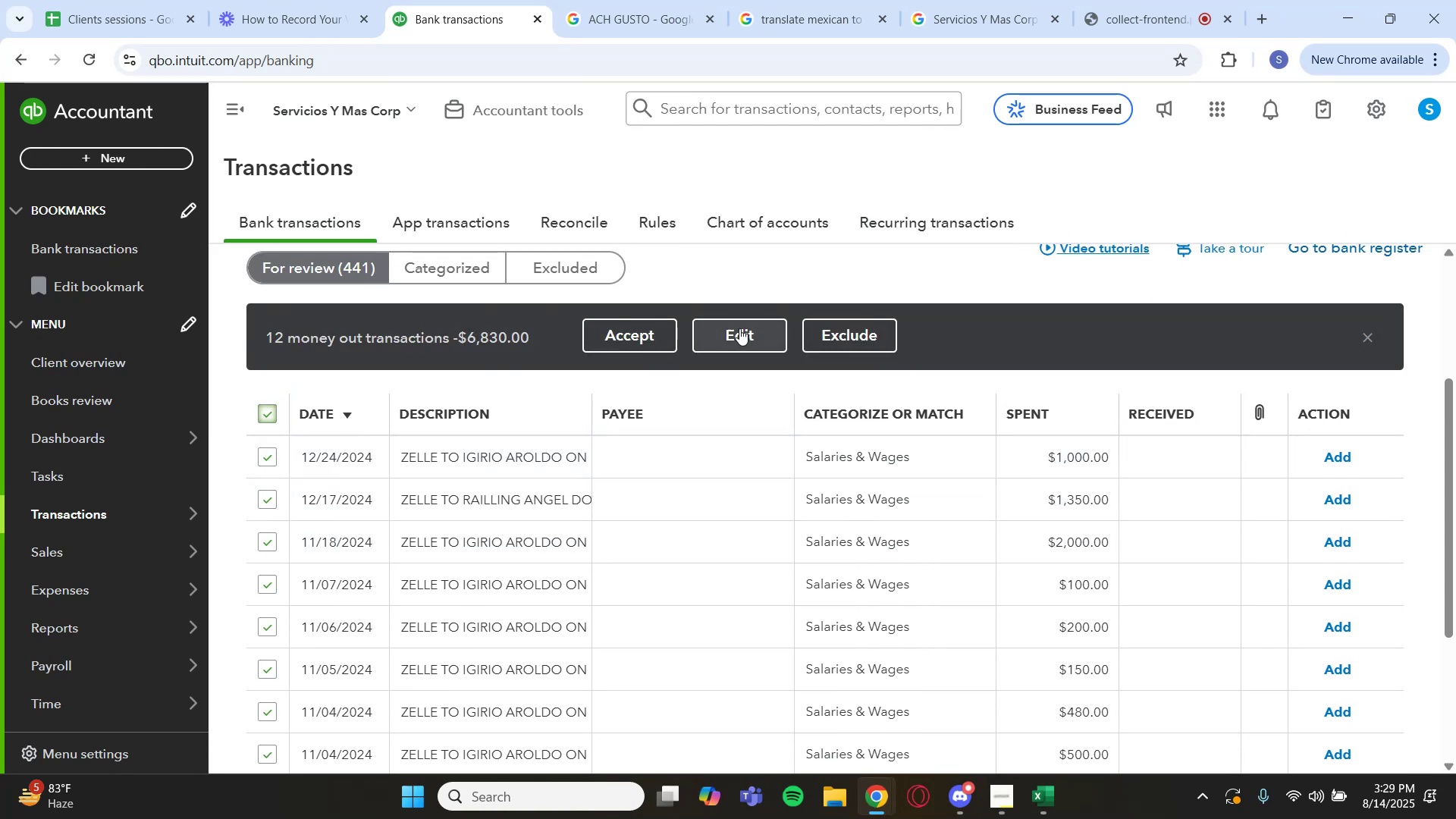 
left_click([739, 328])
 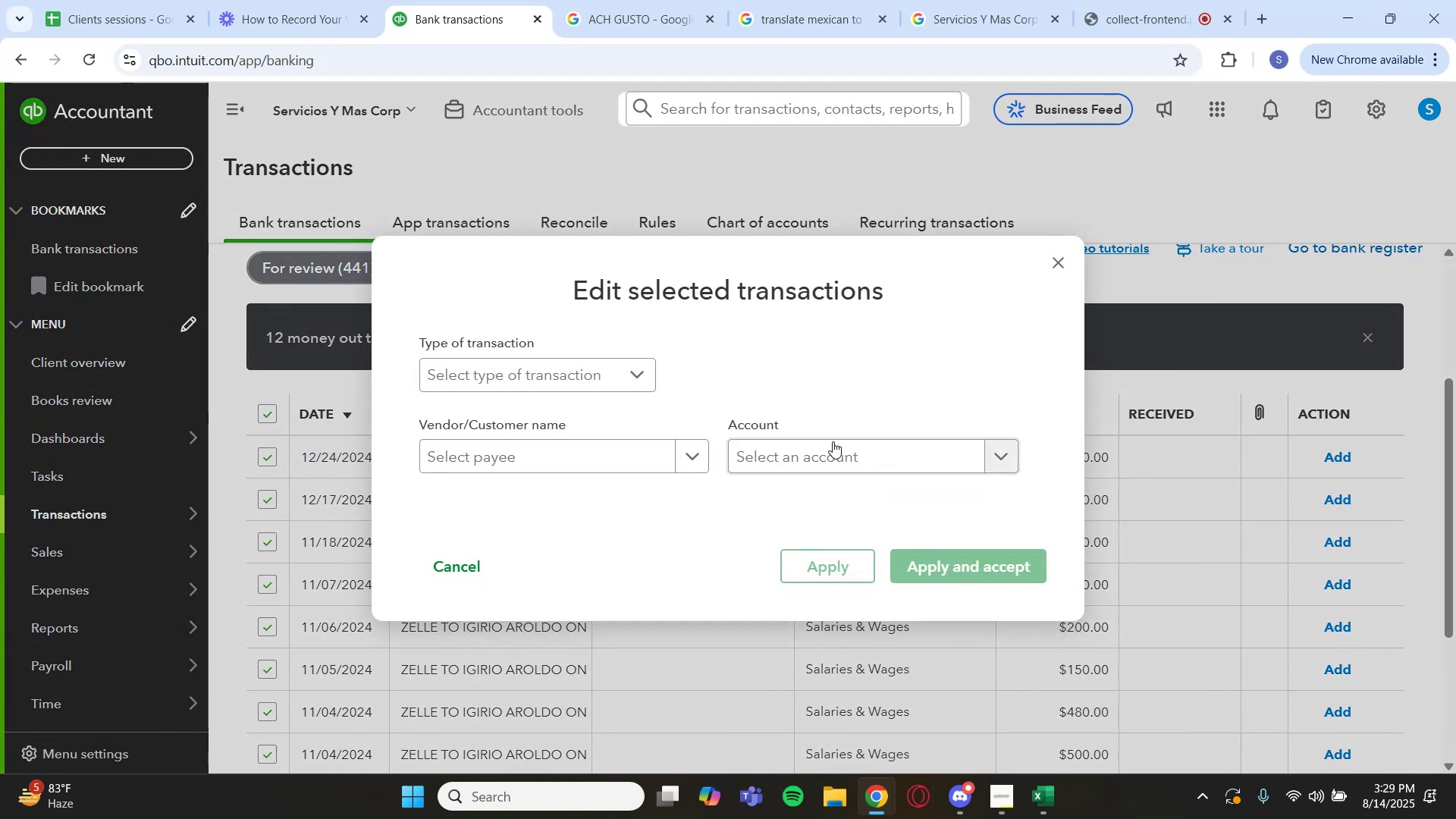 
left_click([840, 456])
 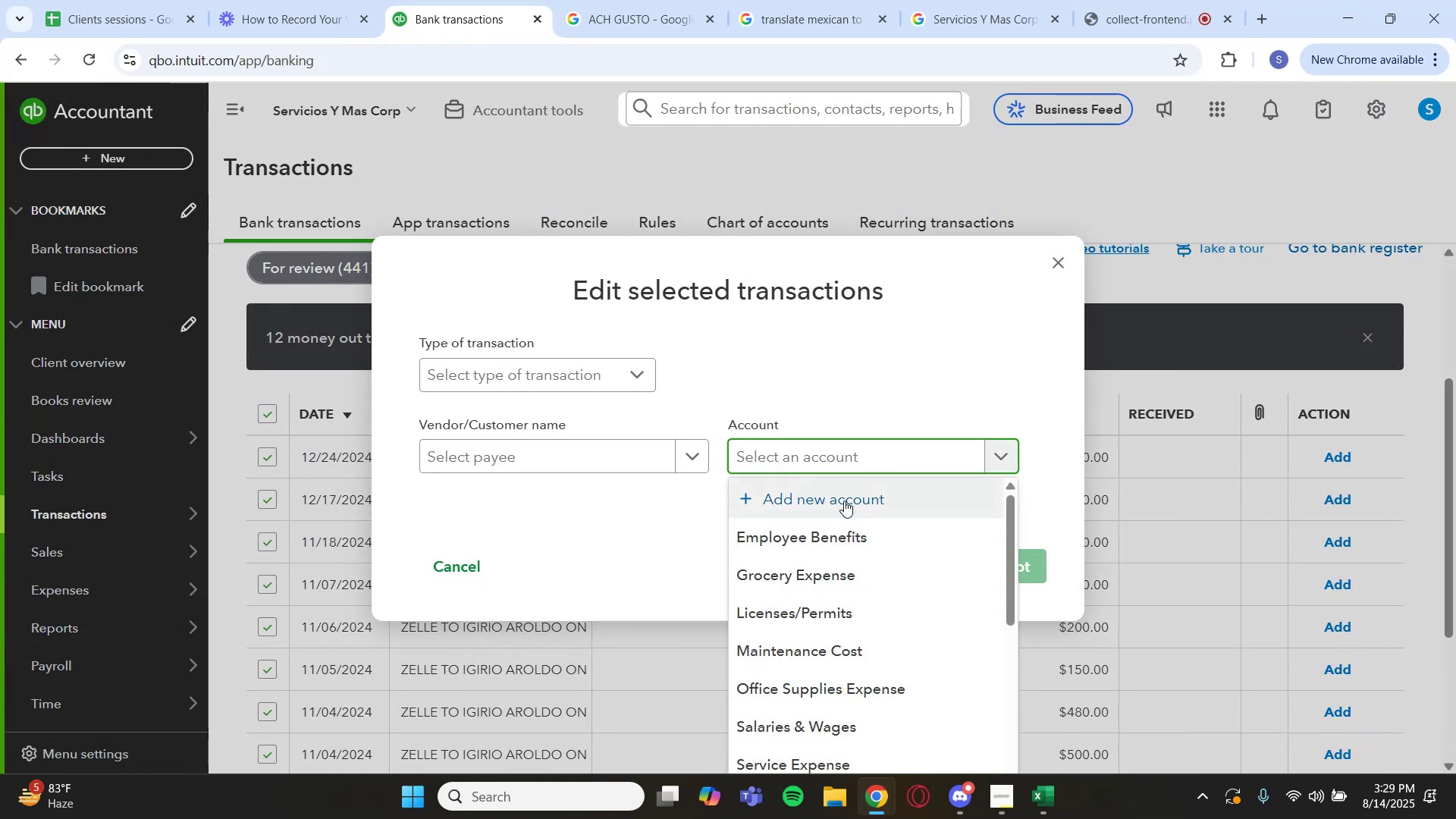 
left_click([840, 498])
 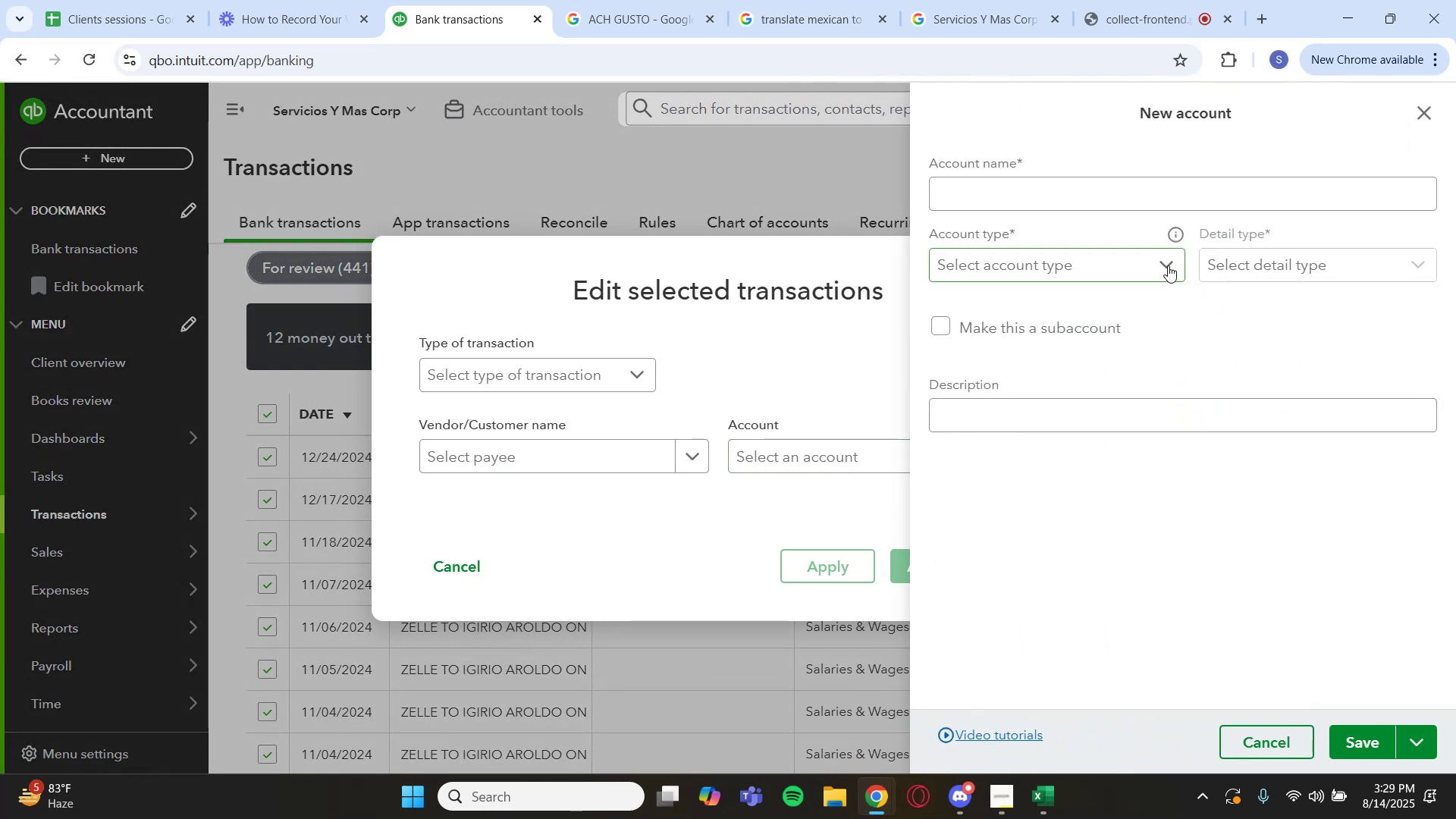 
wait(11.97)
 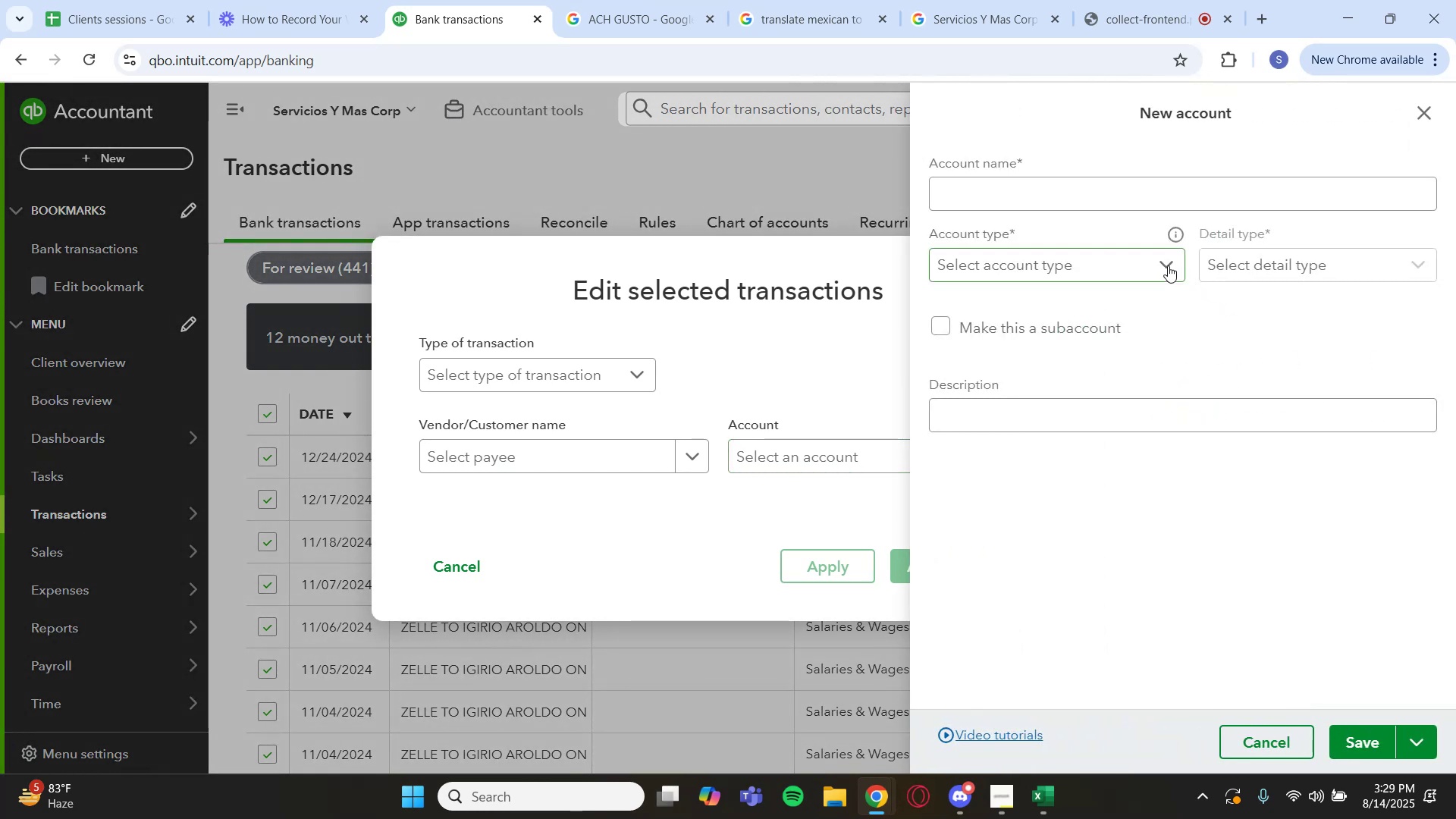 
left_click([1163, 268])
 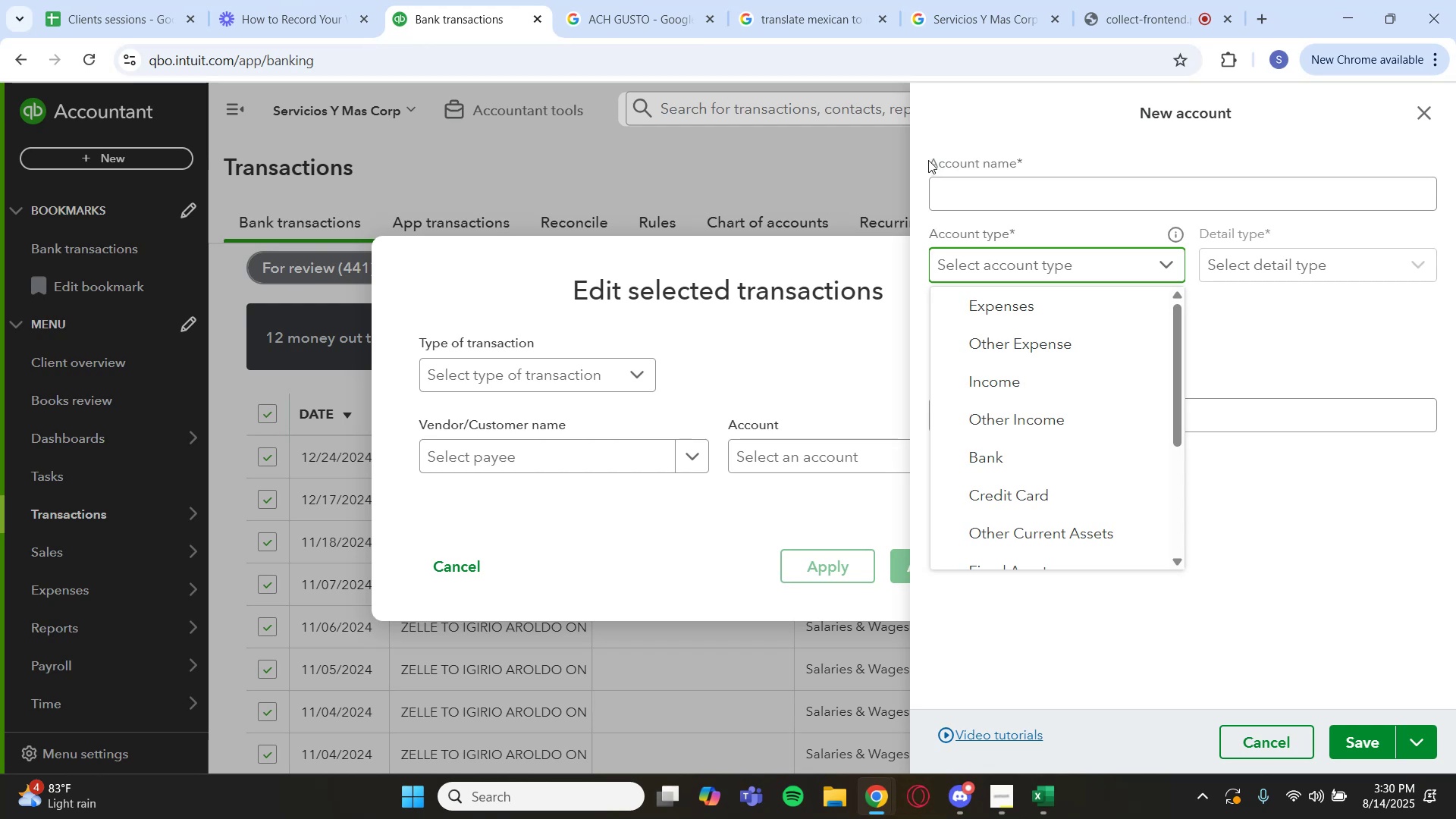 
wait(66.3)
 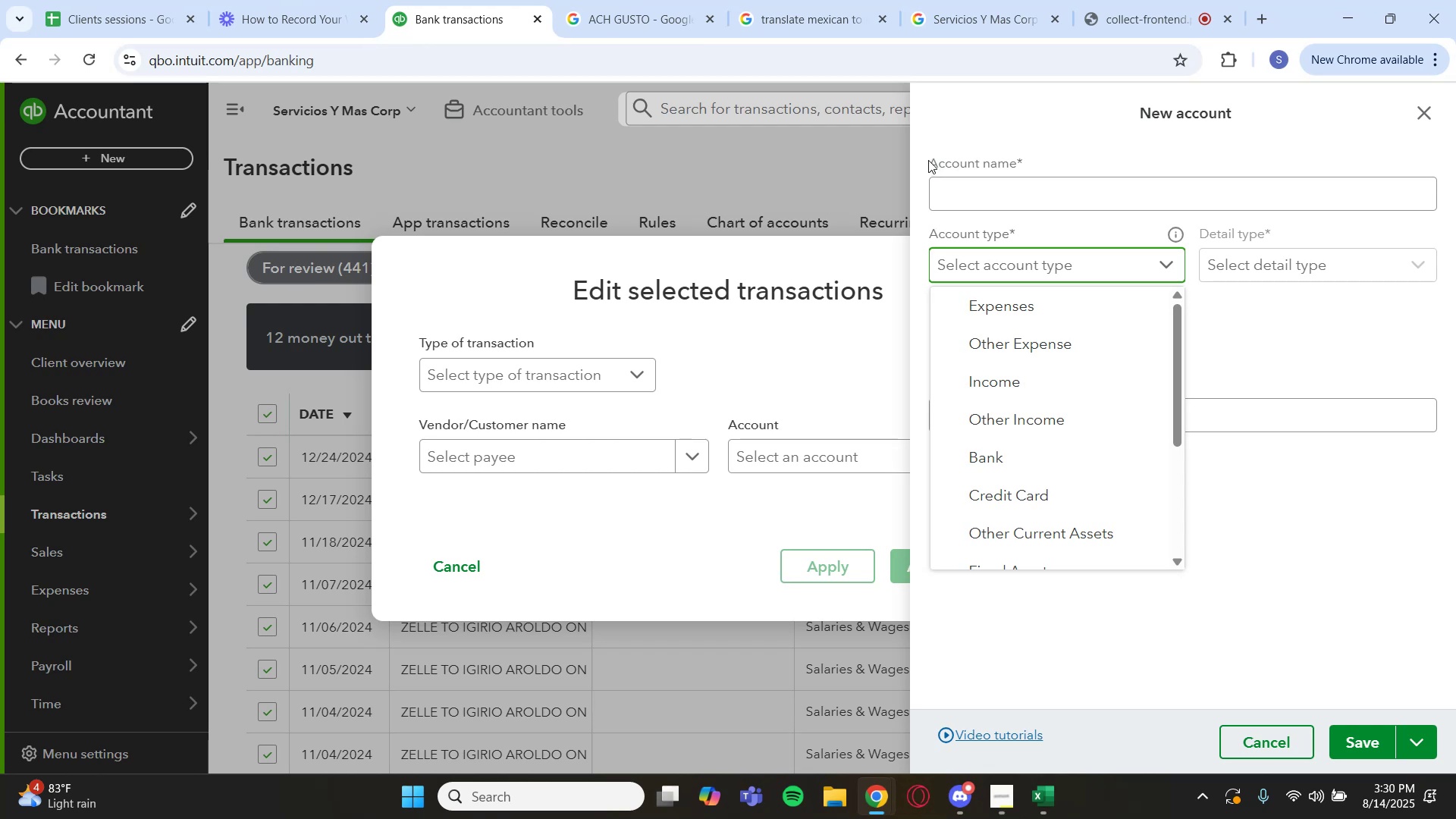 
left_click([1053, 261])
 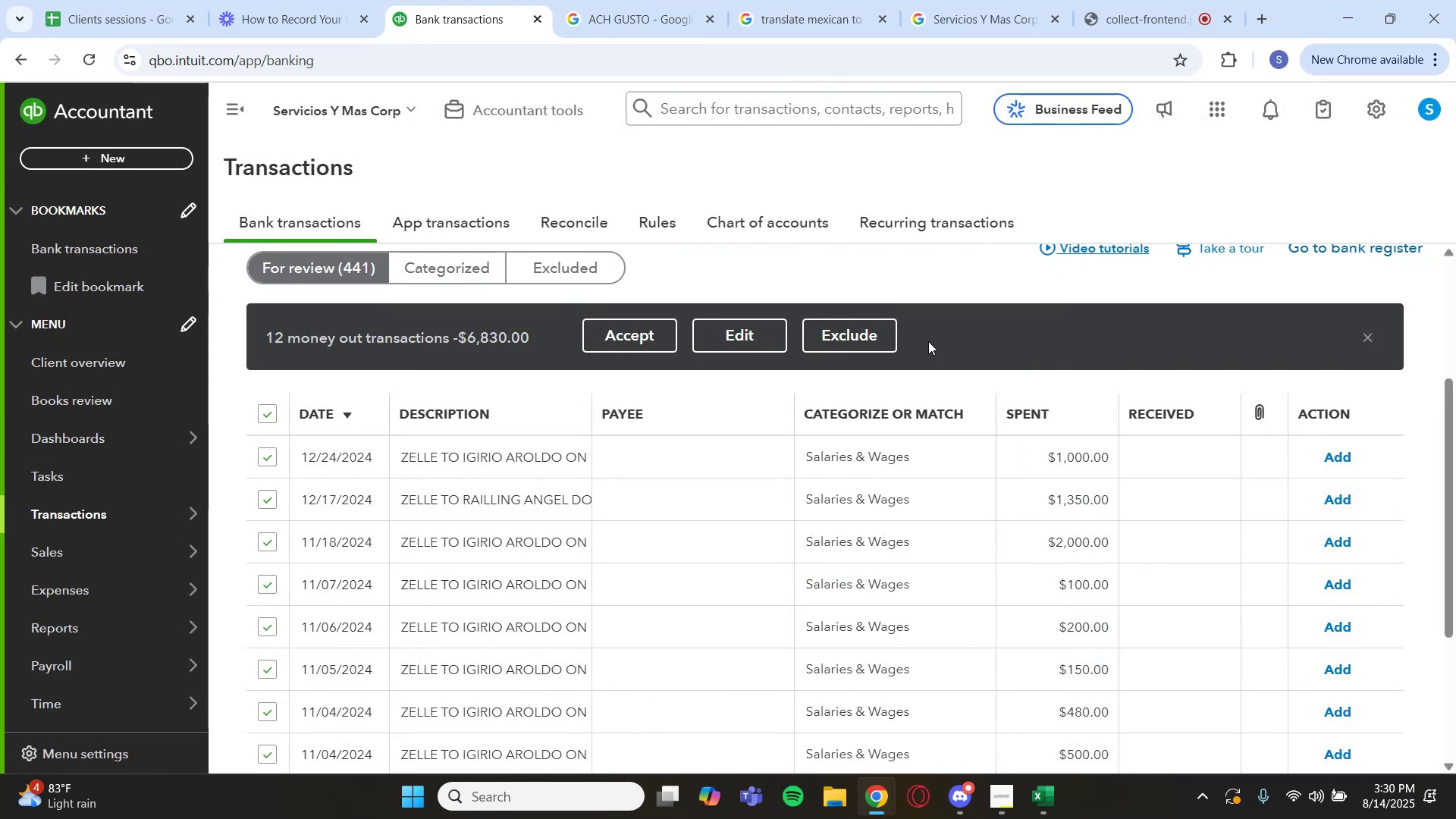 
scroll: coordinate [707, 319], scroll_direction: up, amount: 1.0
 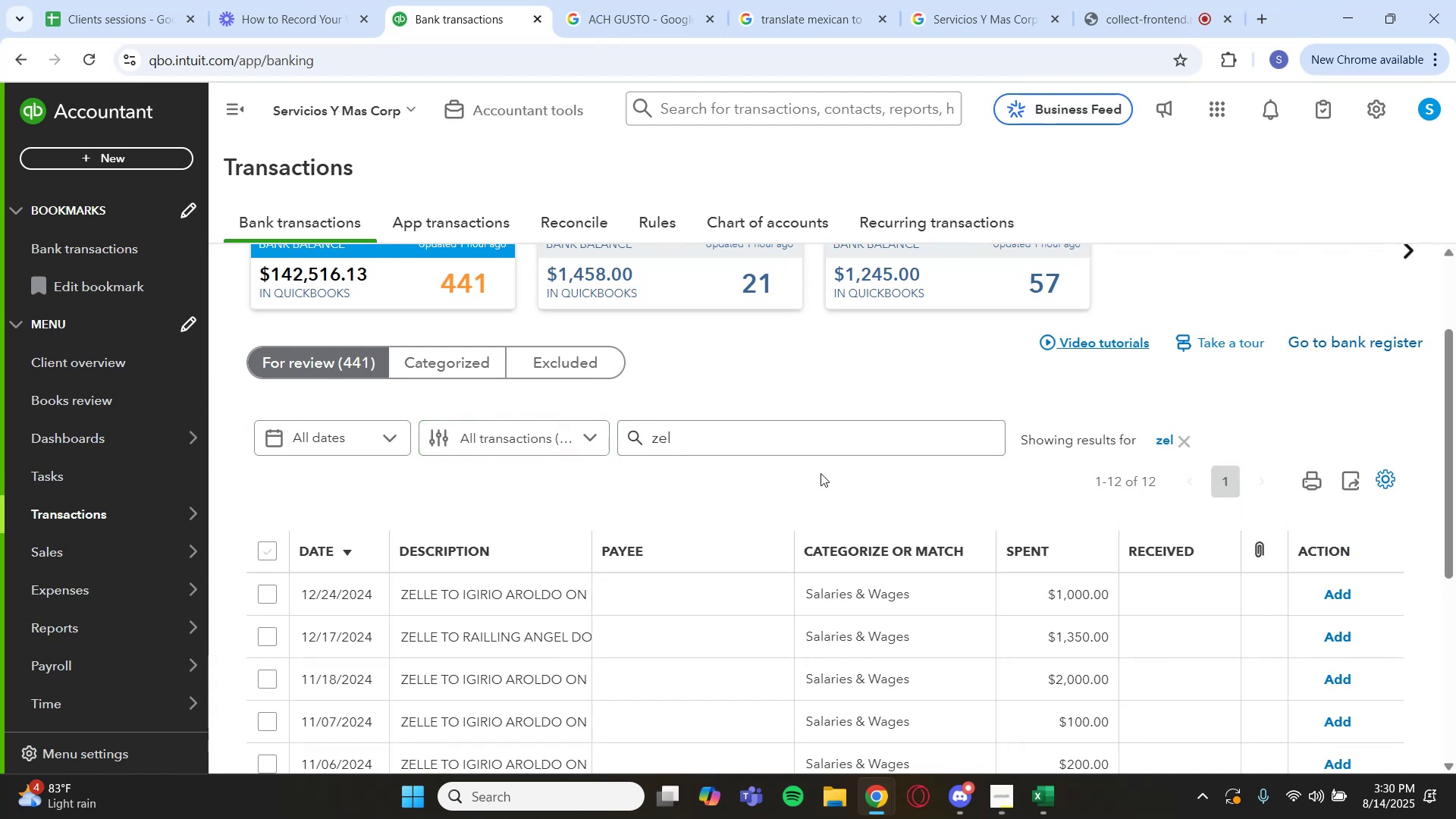 
left_click([1162, 446])
 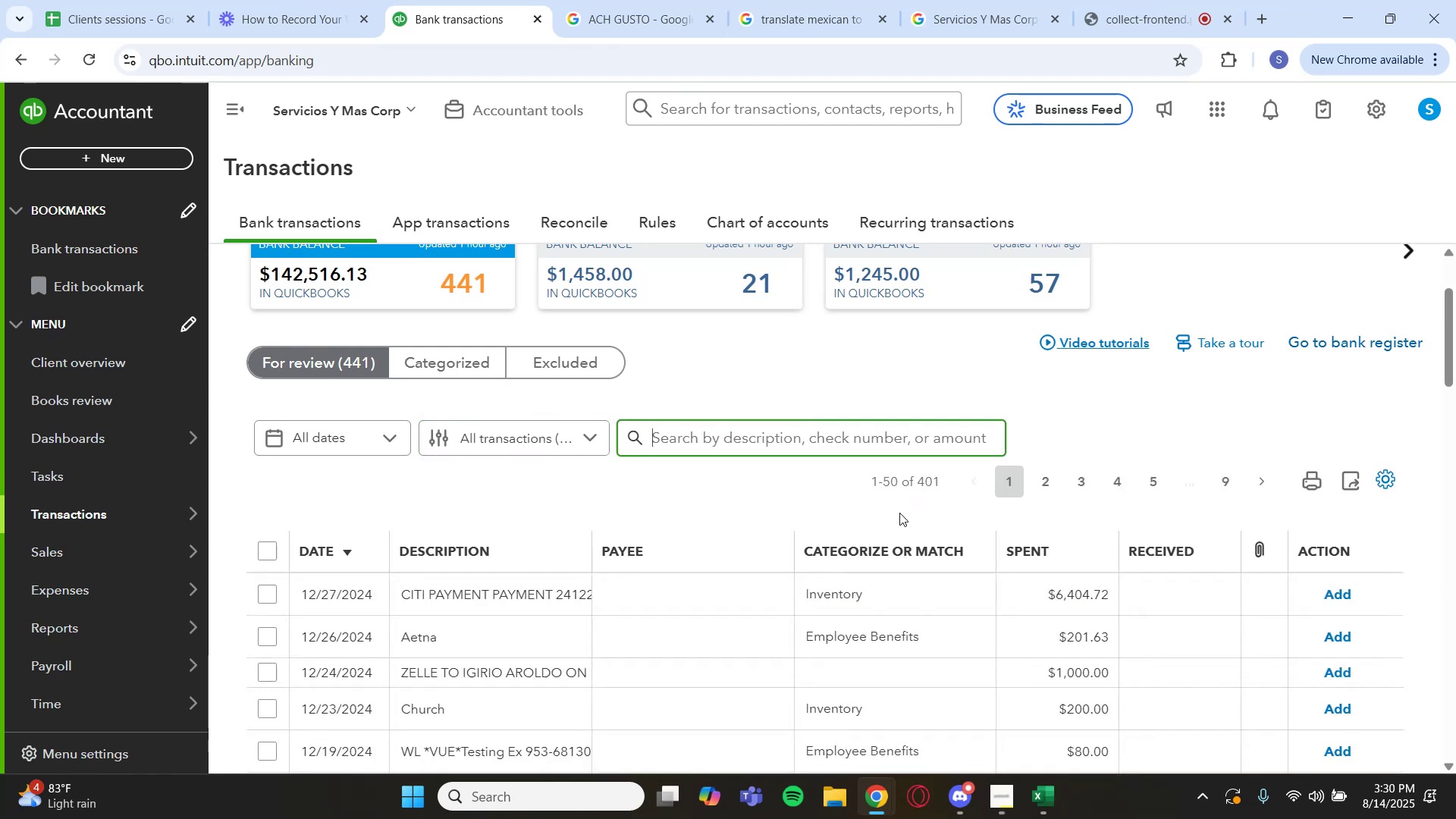 
scroll: coordinate [875, 517], scroll_direction: down, amount: 3.0
 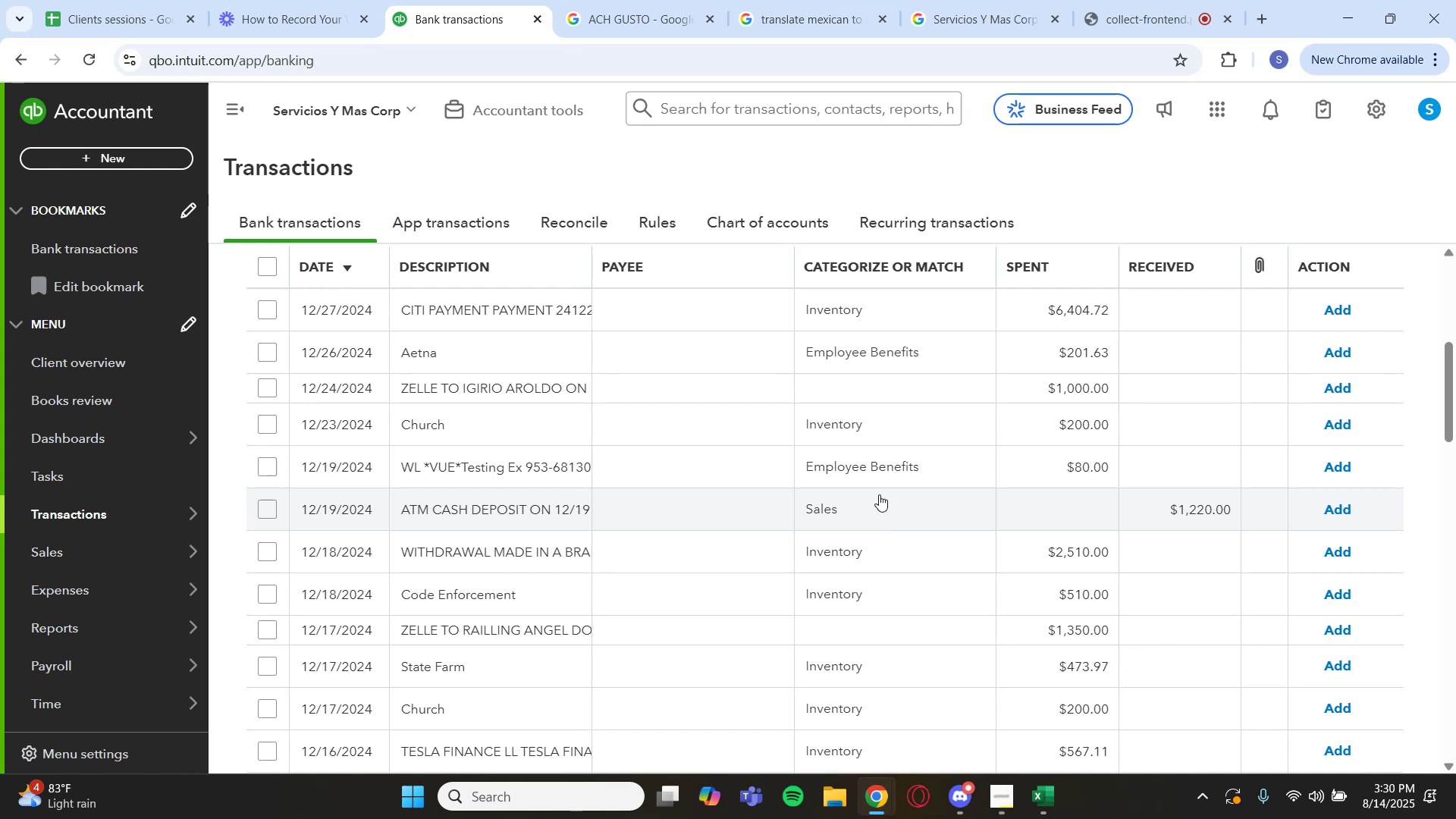 
left_click([546, 306])
 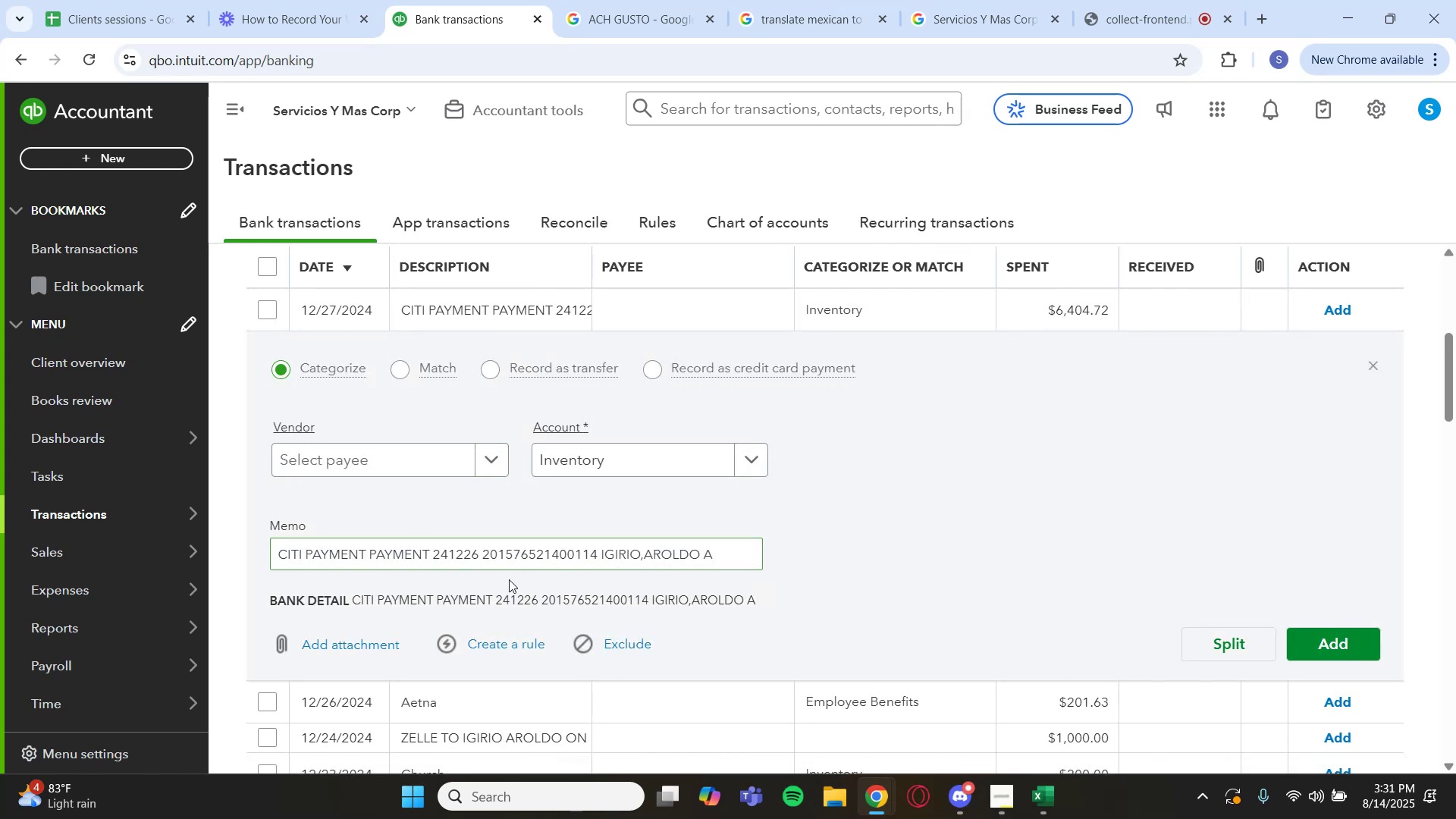 
wait(6.2)
 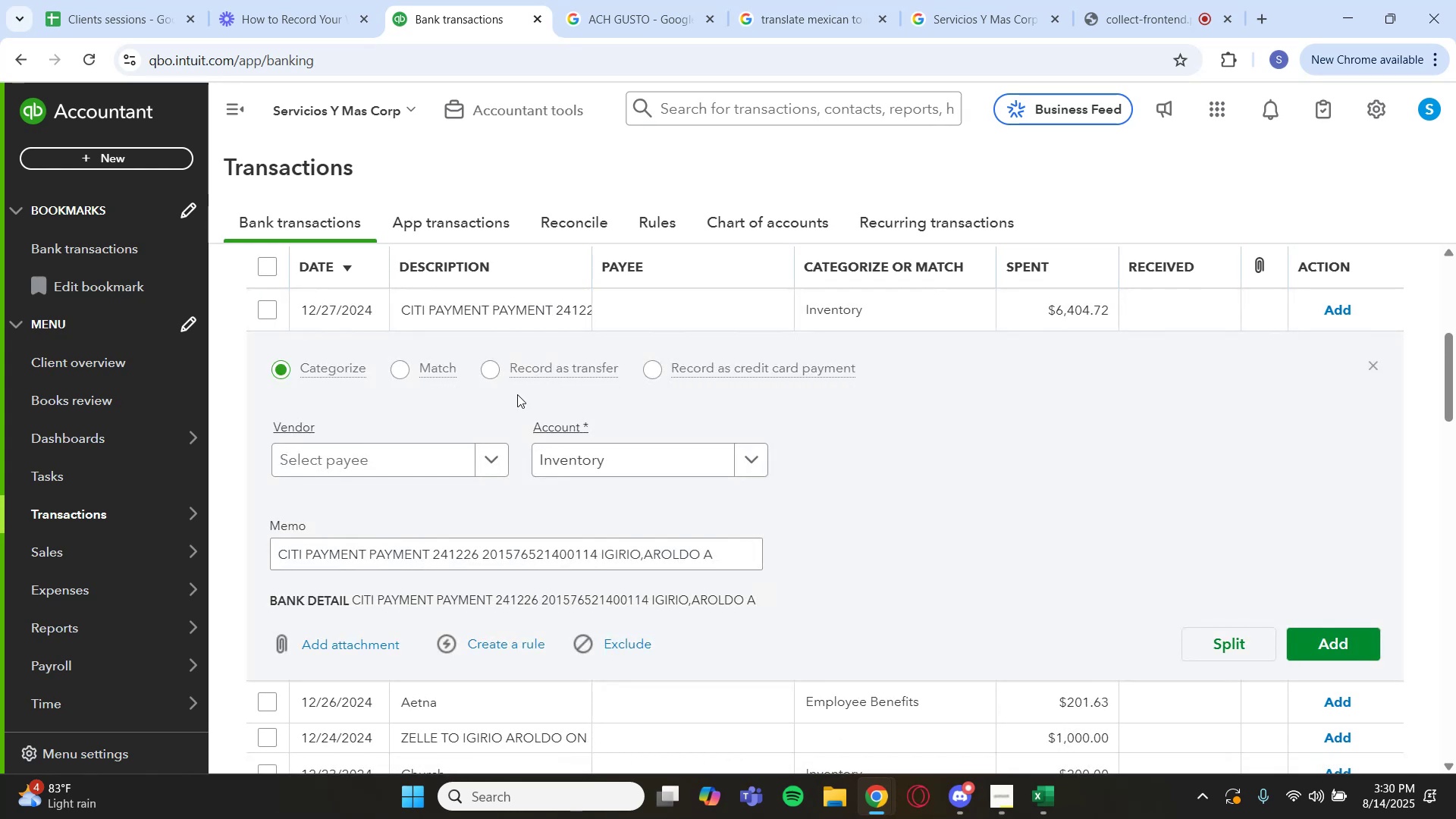 
left_click_drag(start_coordinate=[350, 595], to_coordinate=[433, 604])
 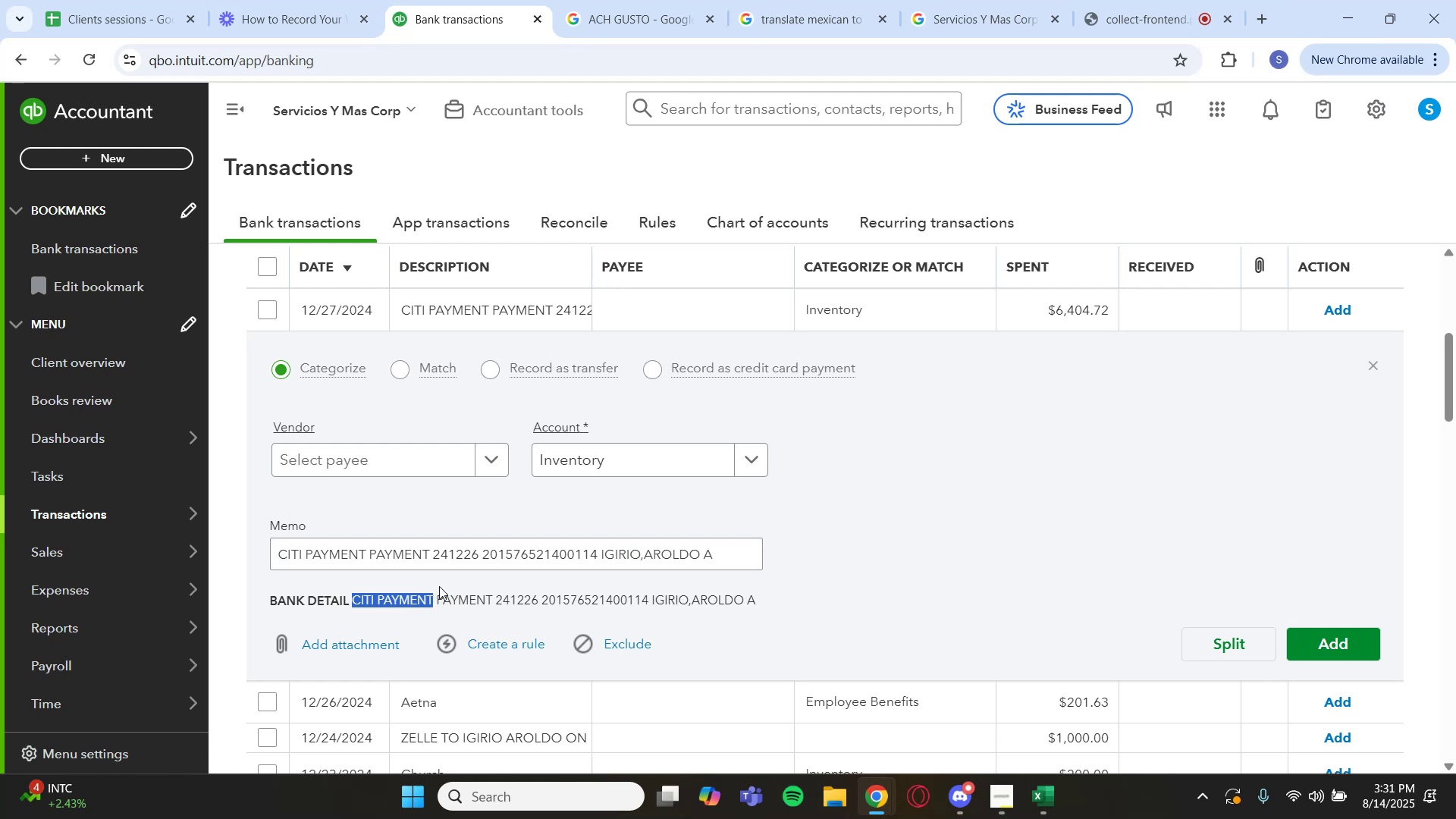 
key(Control+C)
 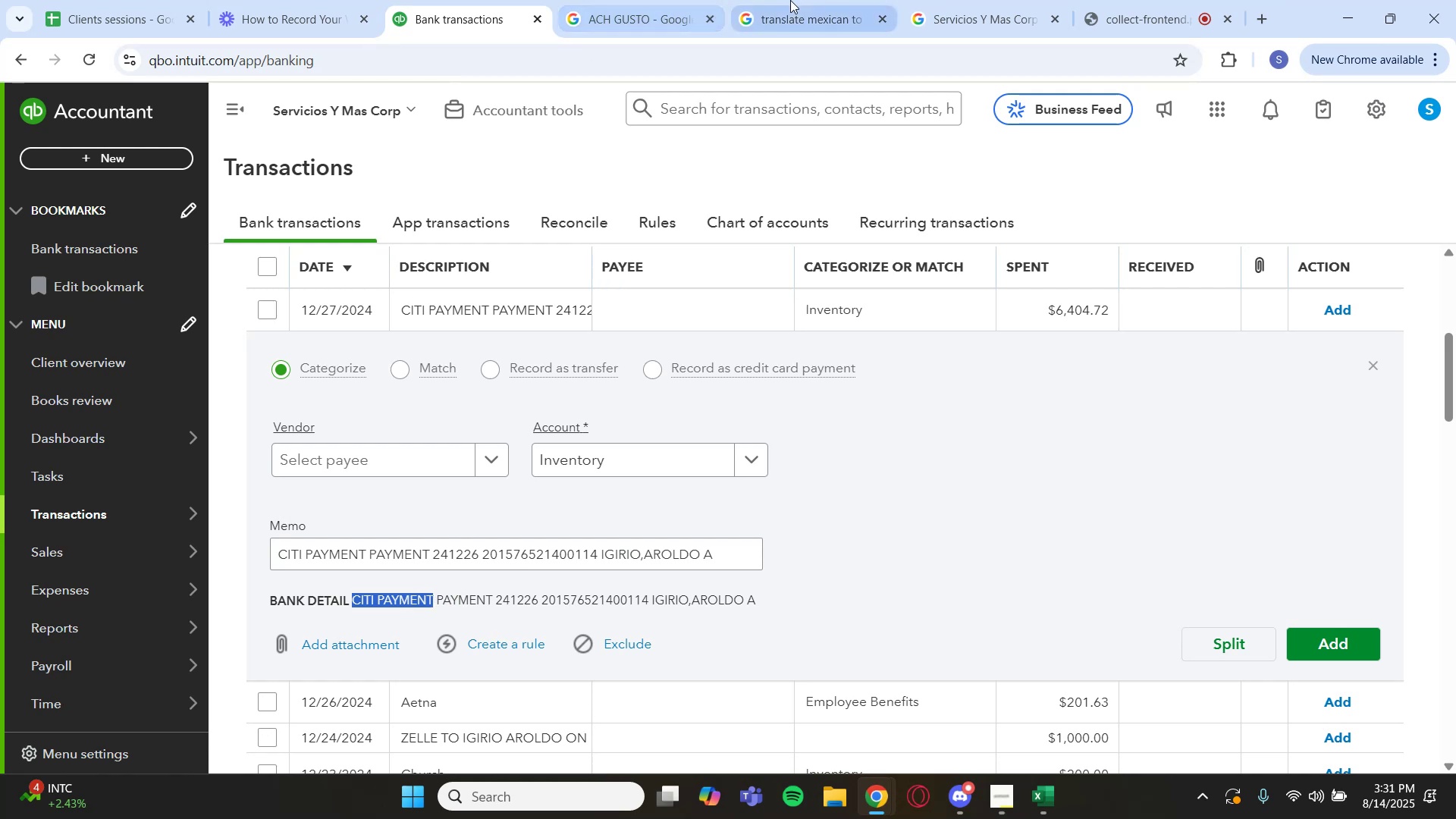 
left_click([790, 0])
 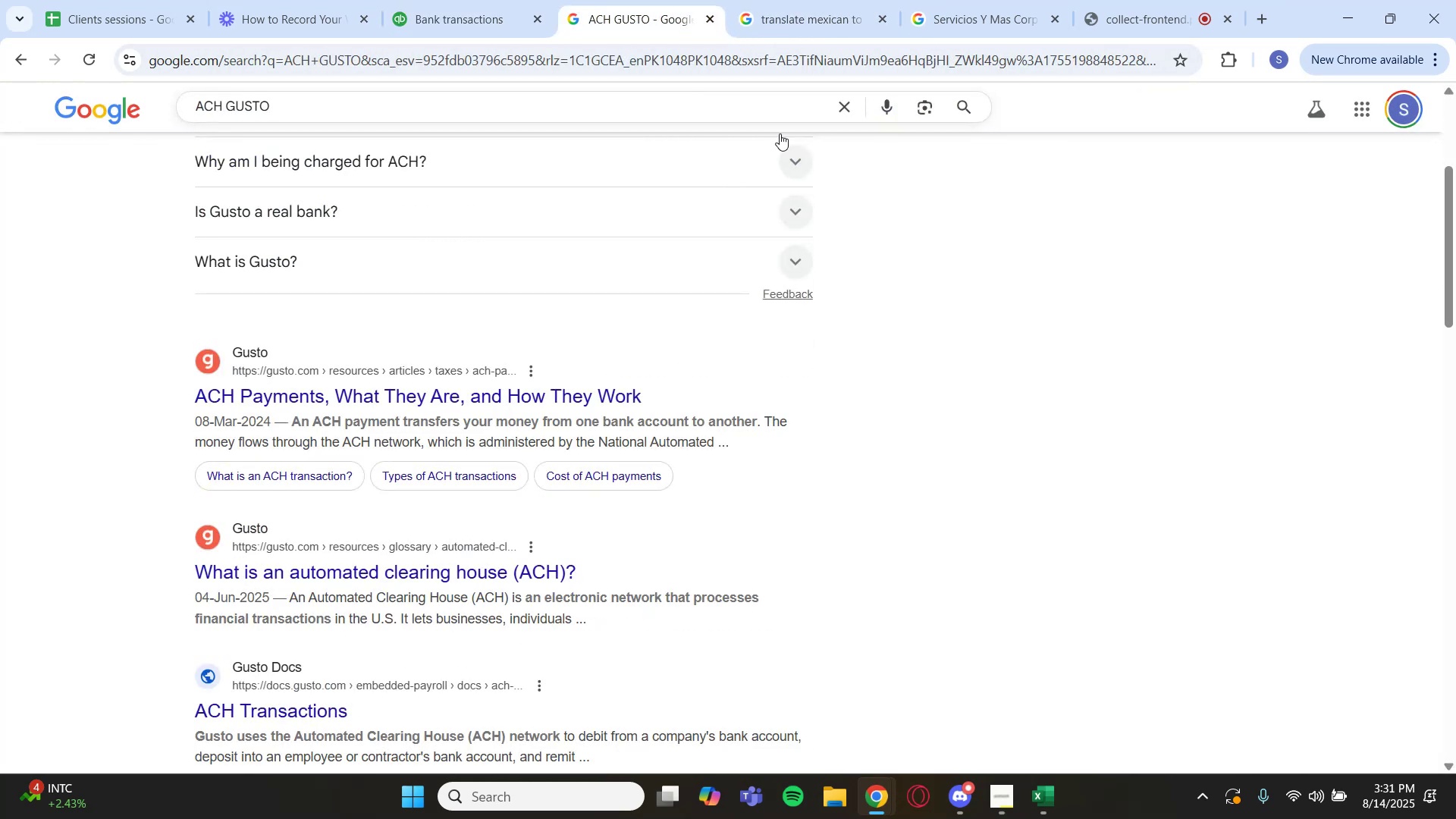 
left_click([846, 113])
 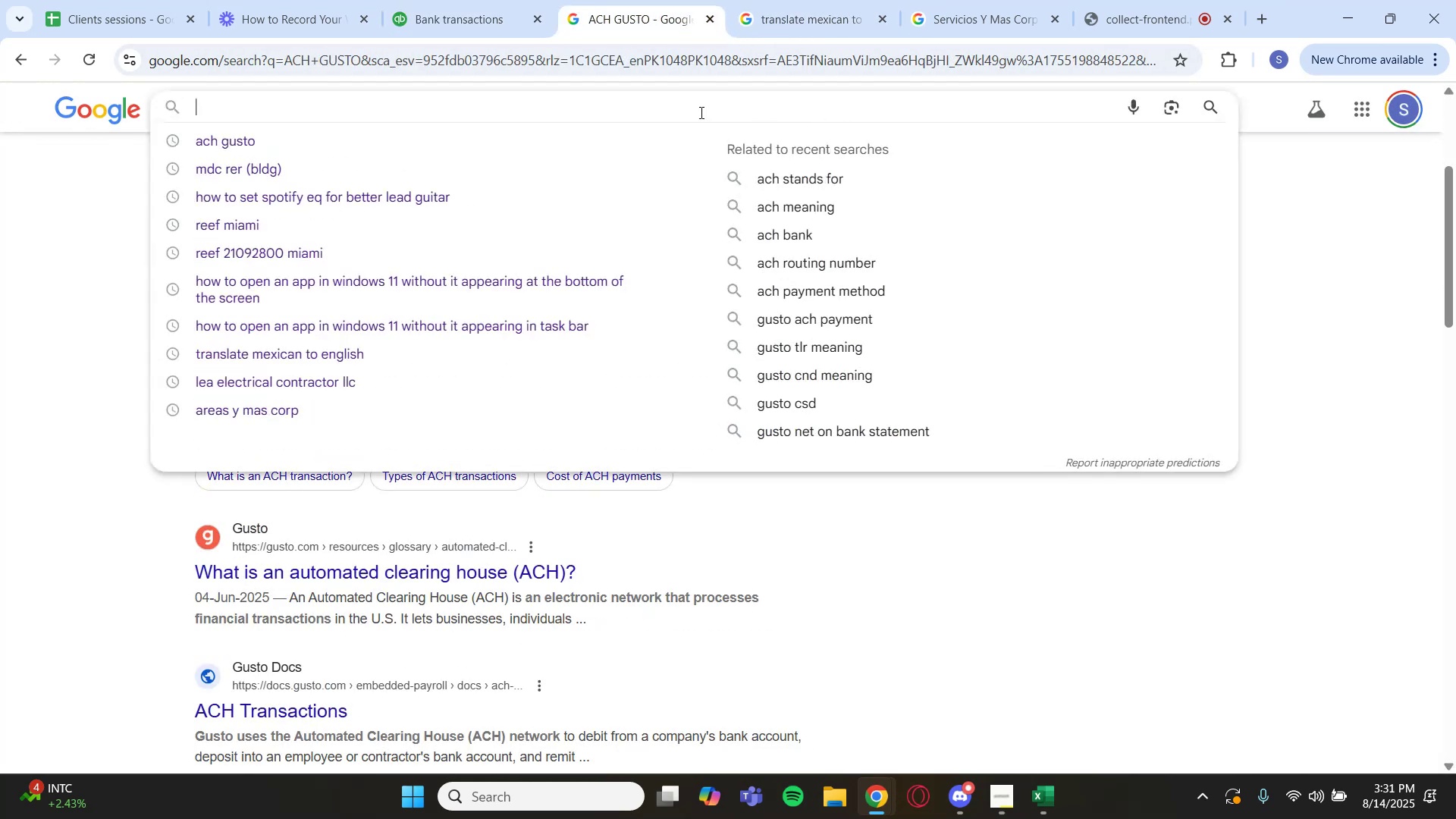 
key(Control+V)
 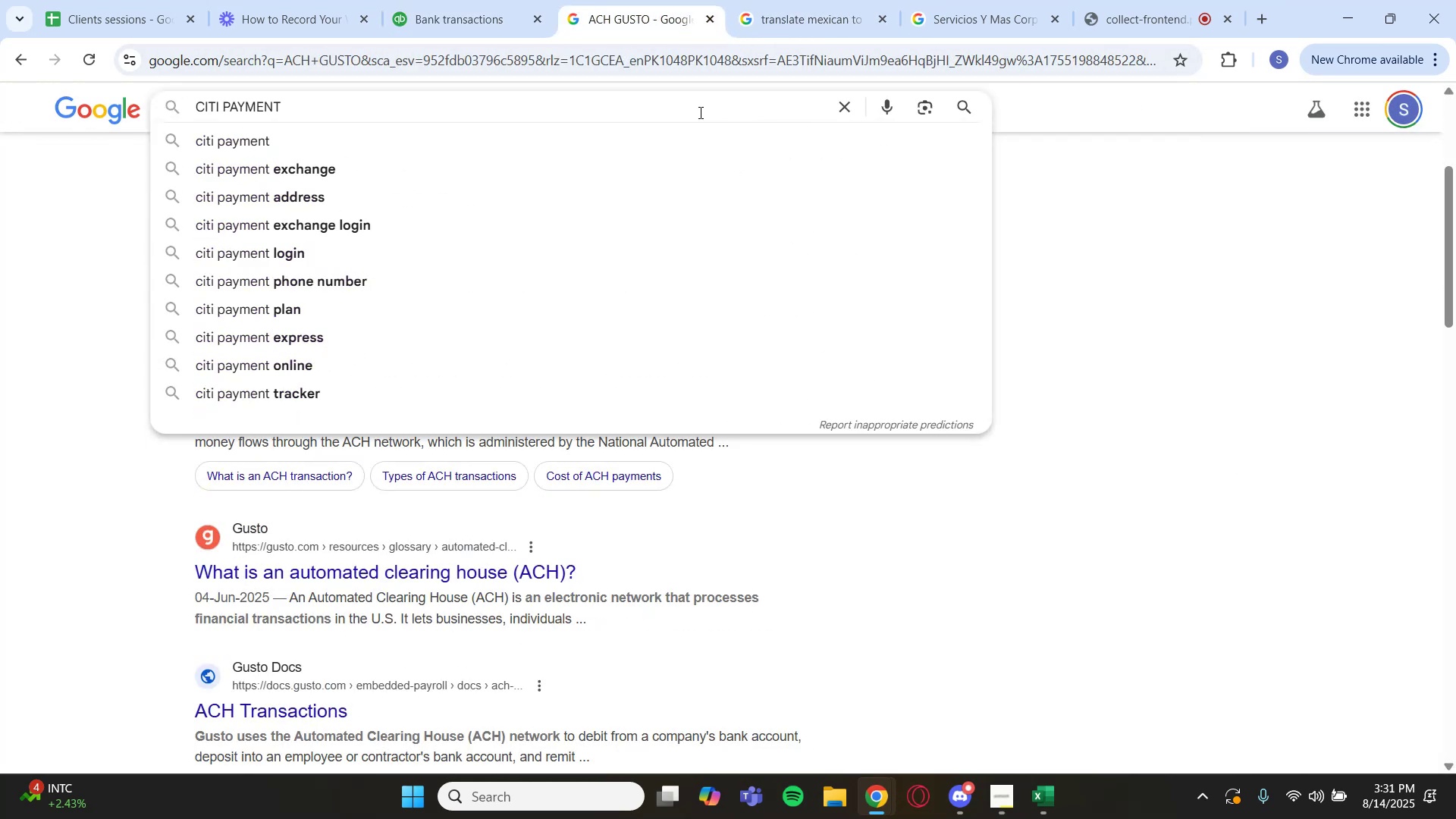 
key(Enter)
 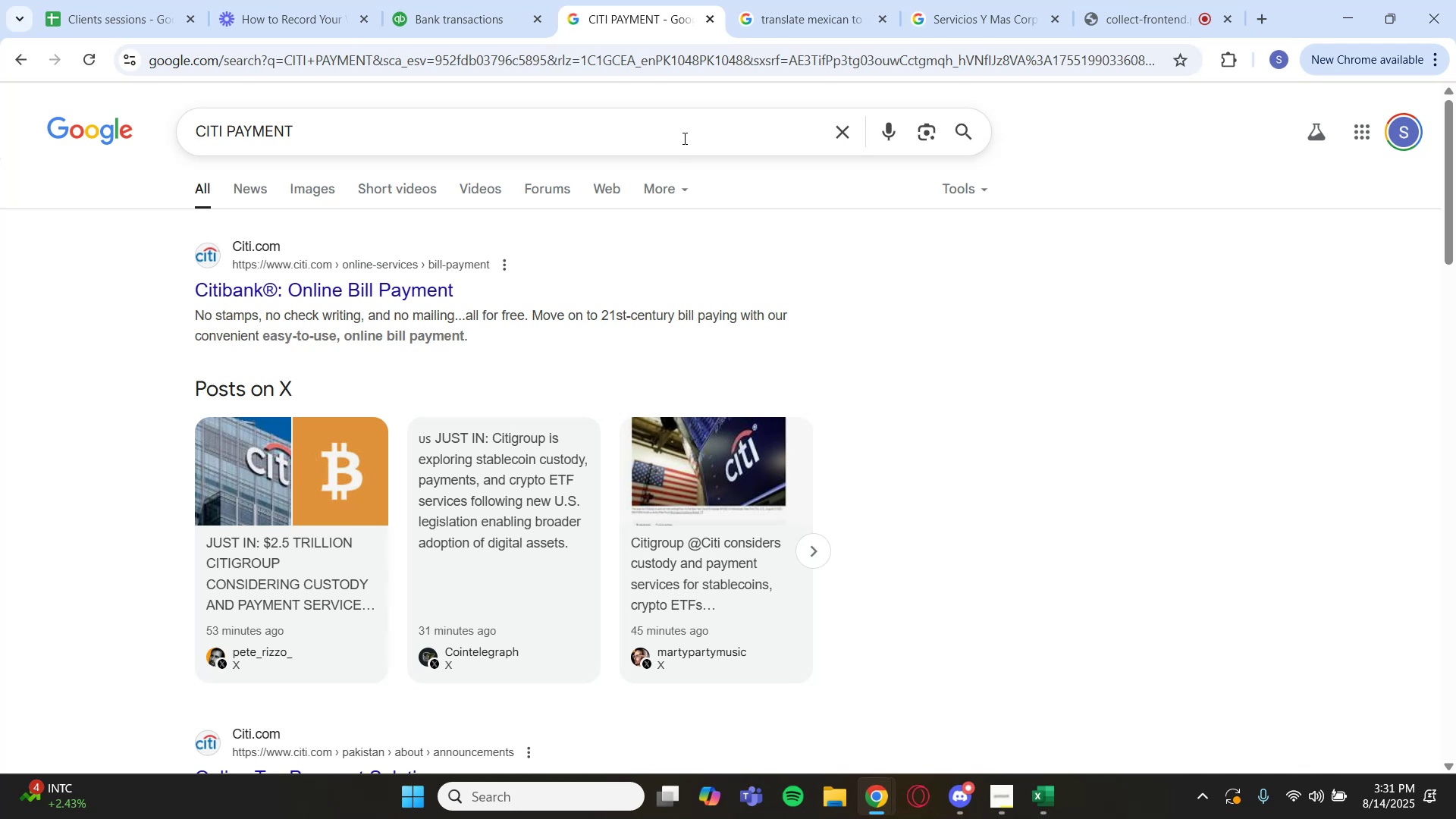 
wait(5.49)
 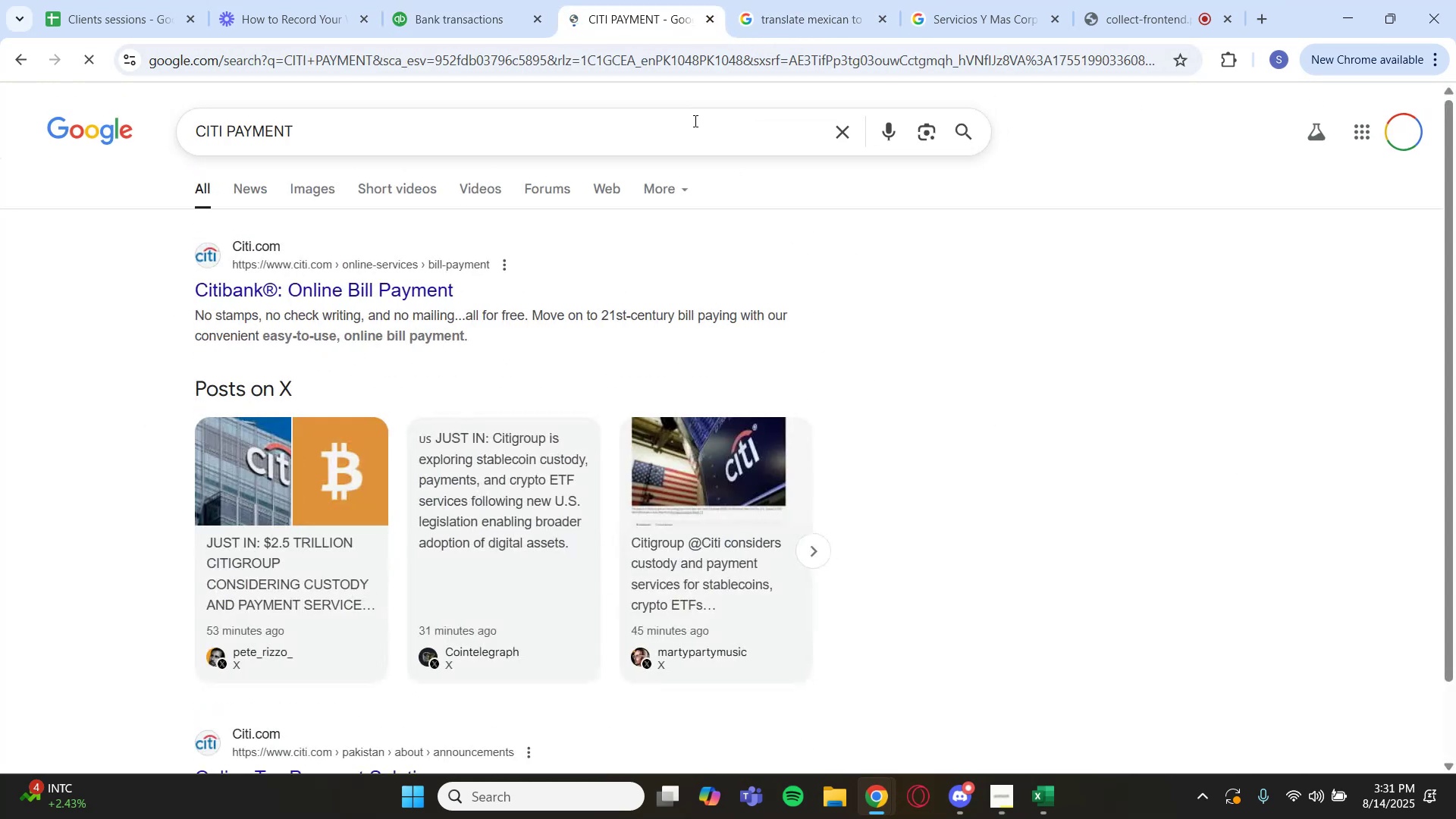 
scroll: coordinate [665, 216], scroll_direction: down, amount: 4.0
 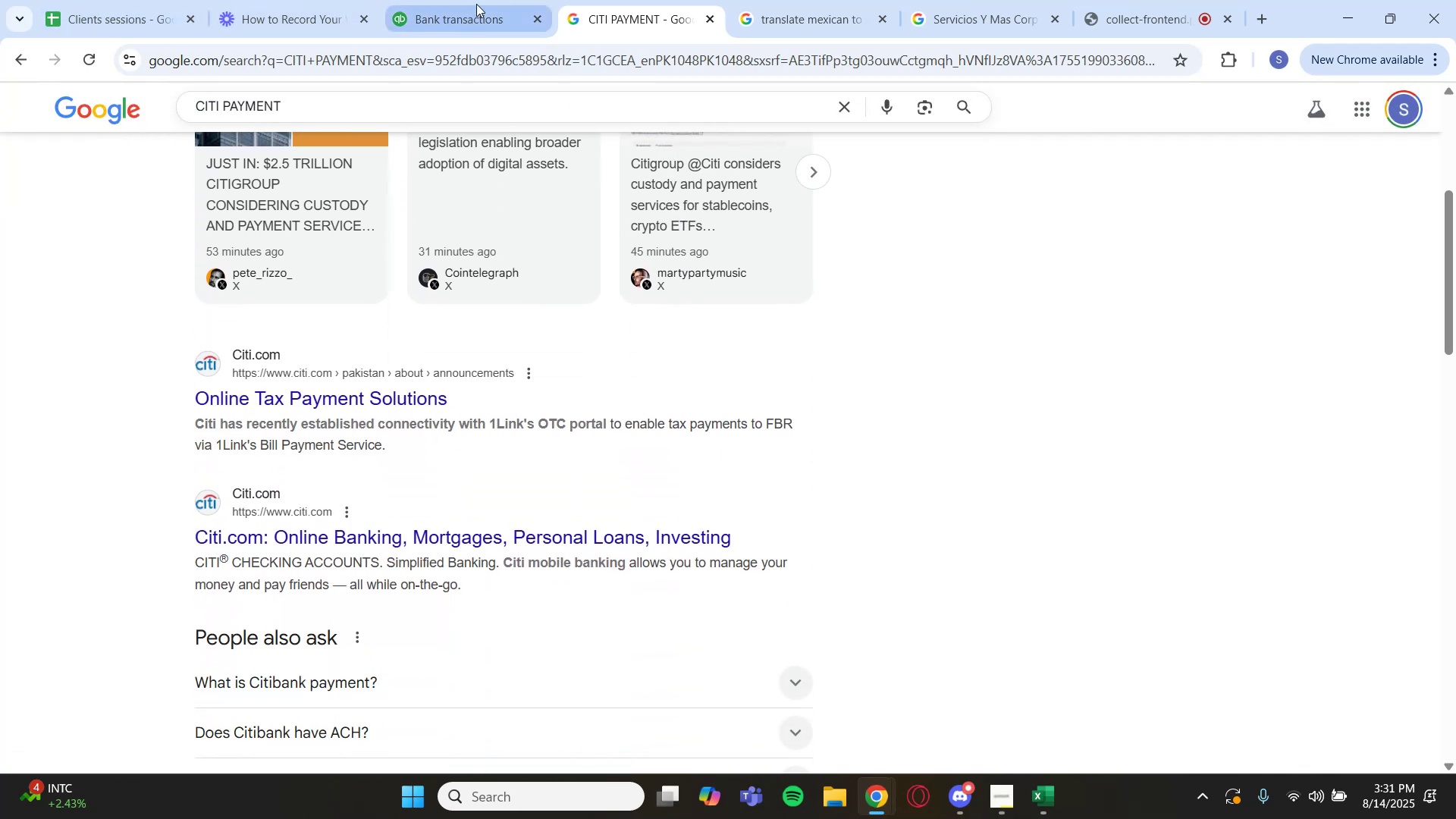 
wait(6.26)
 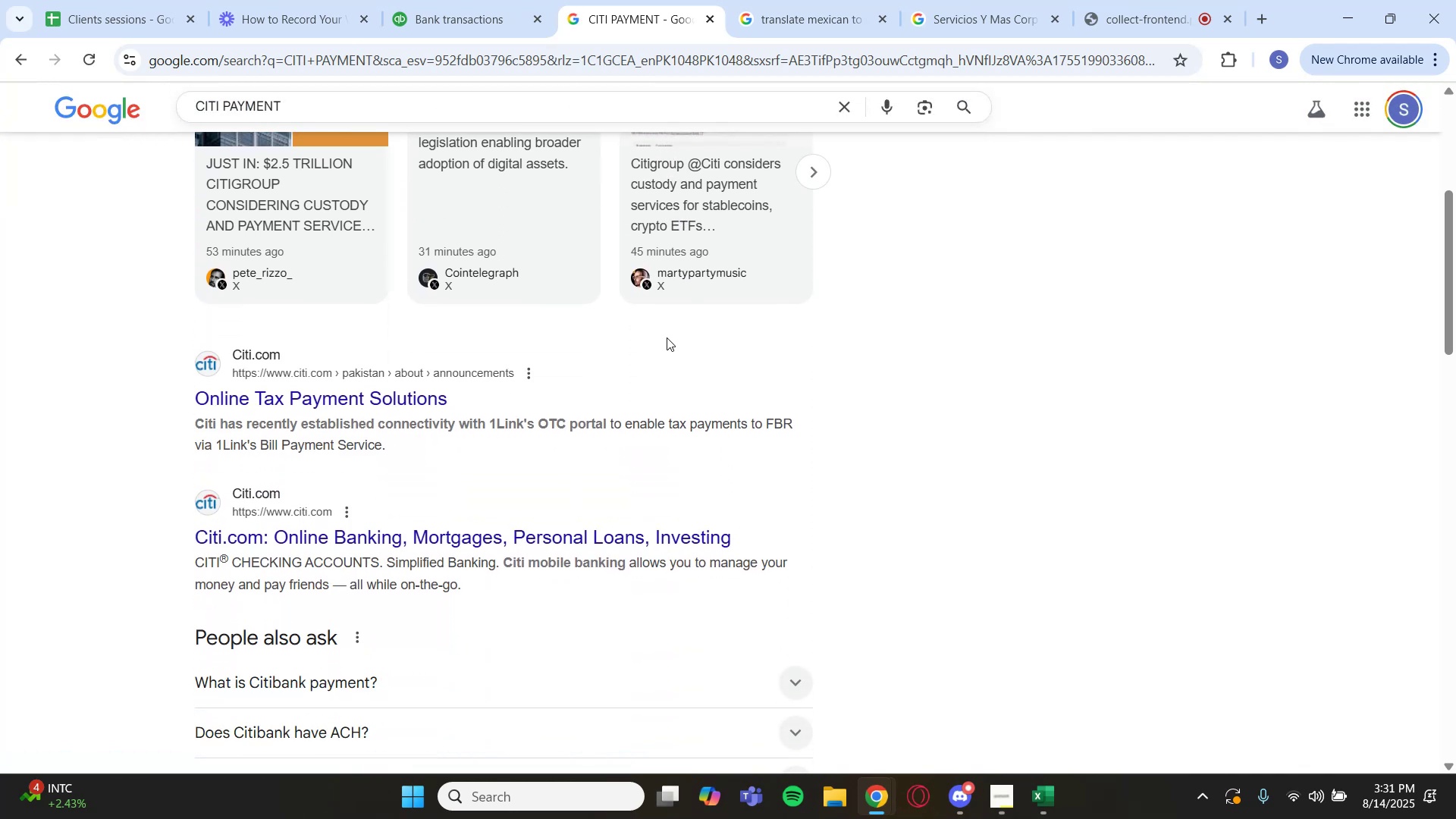 
left_click([477, 11])
 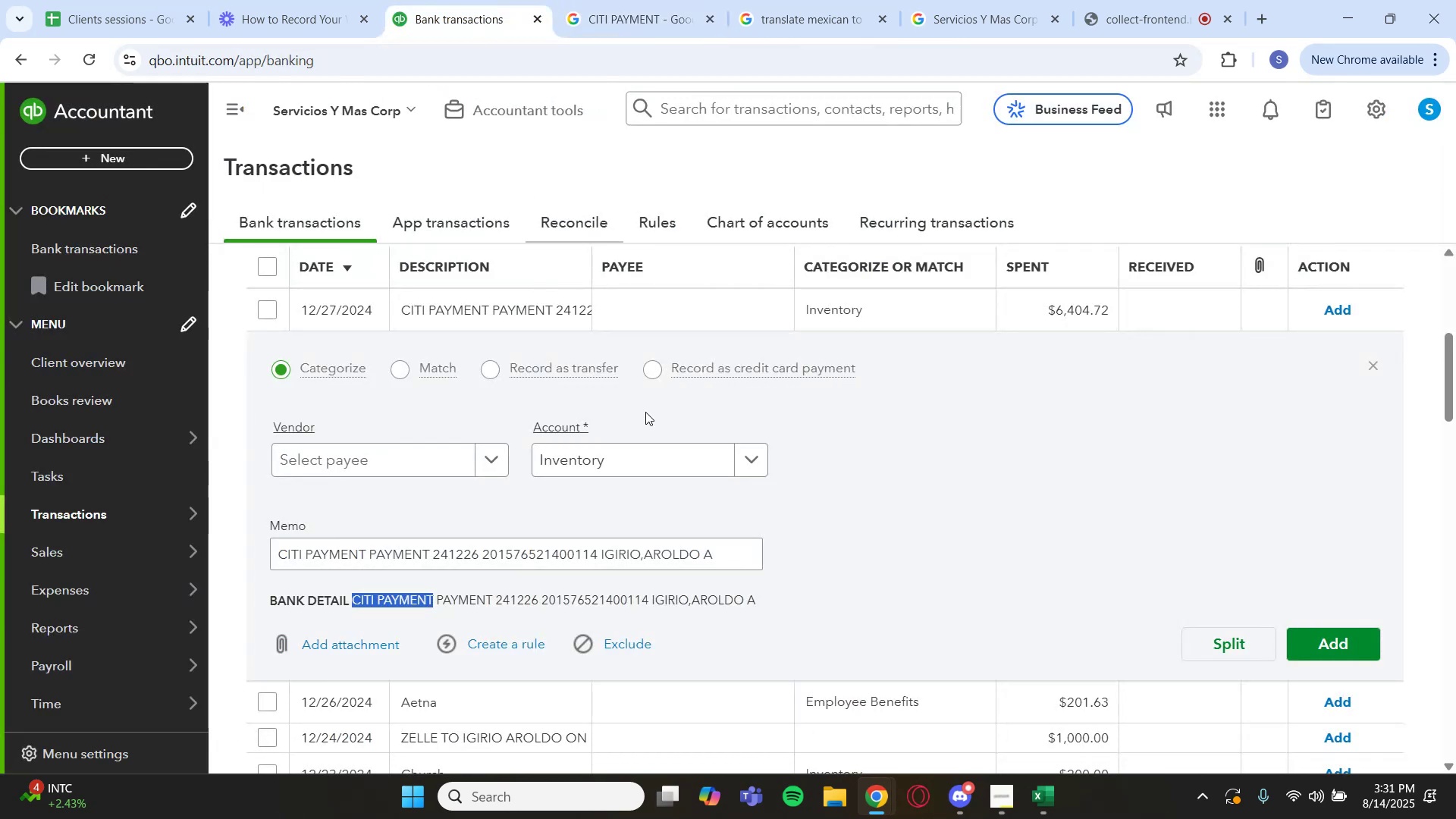 
scroll: coordinate [584, 317], scroll_direction: up, amount: 2.0
 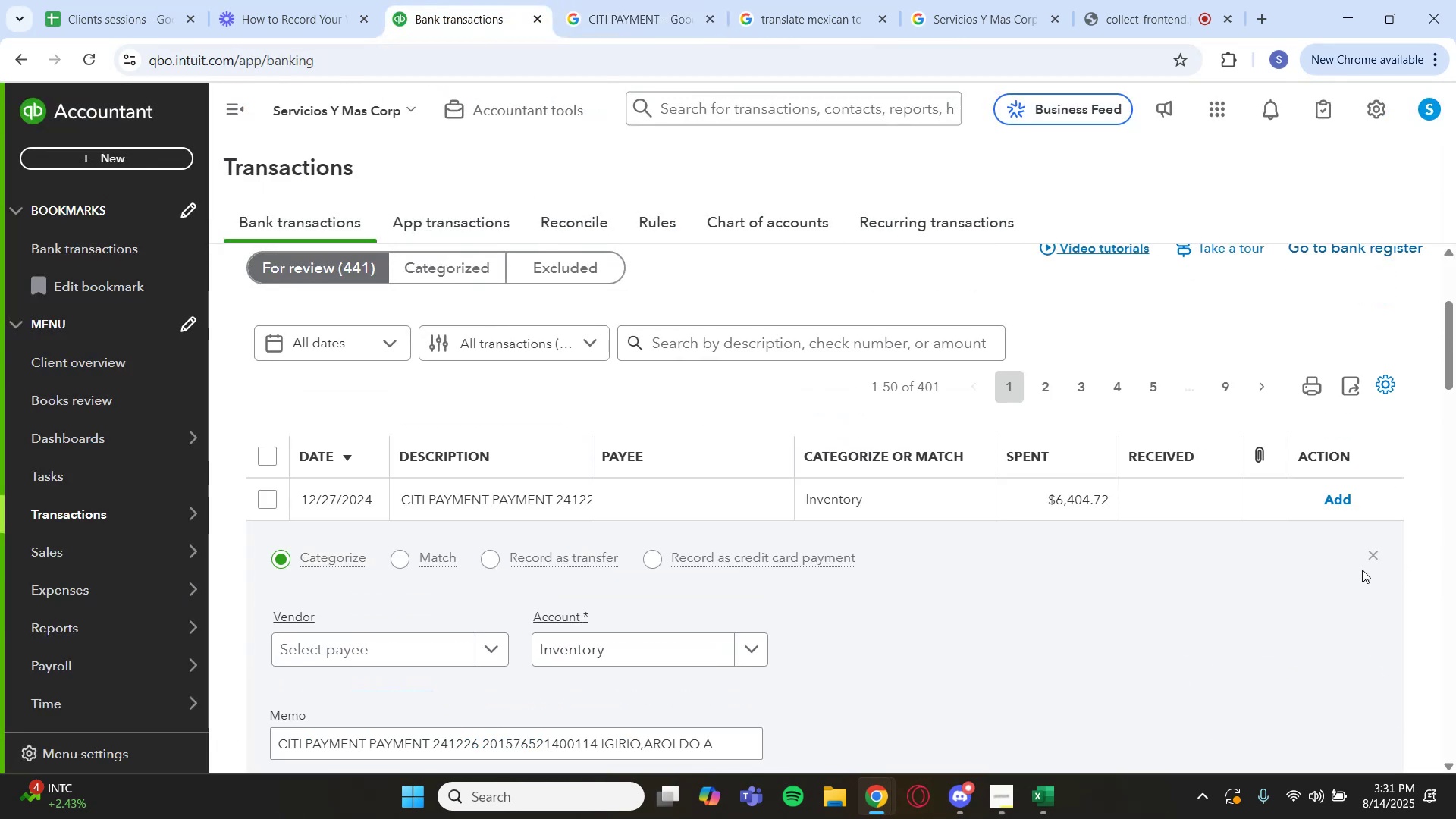 
left_click([1370, 560])
 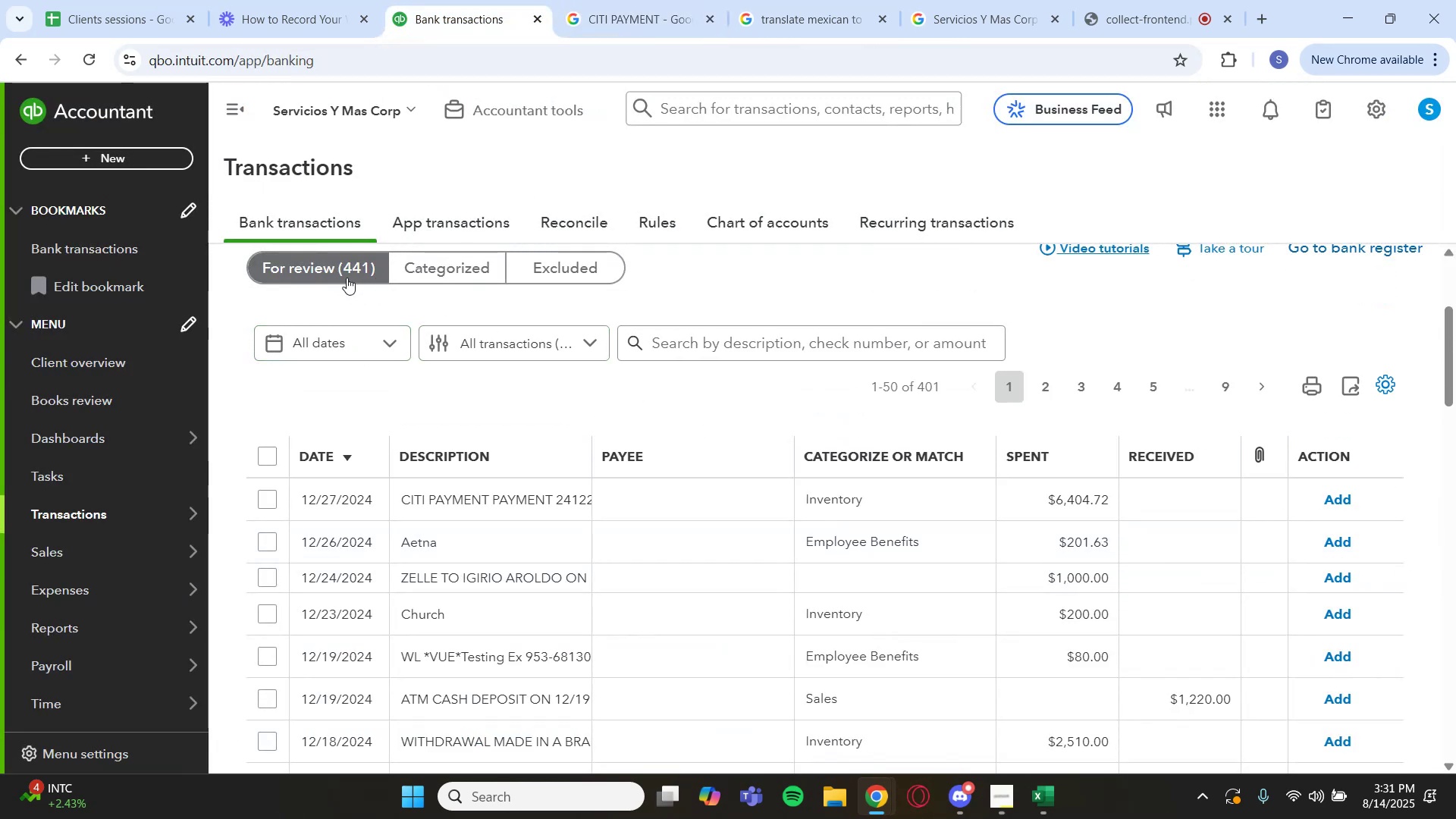 
left_click([681, 334])
 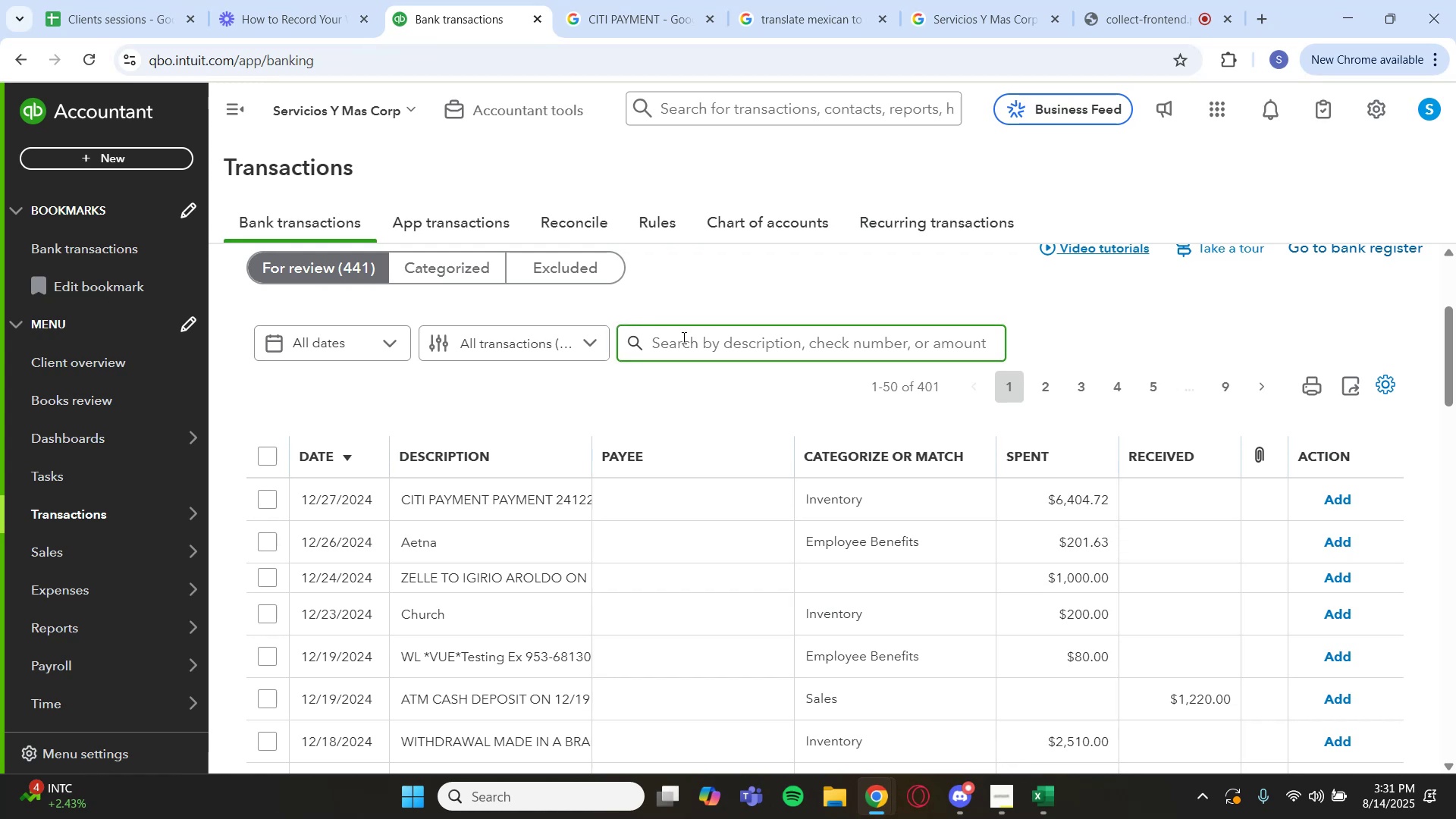 
type(zel)
 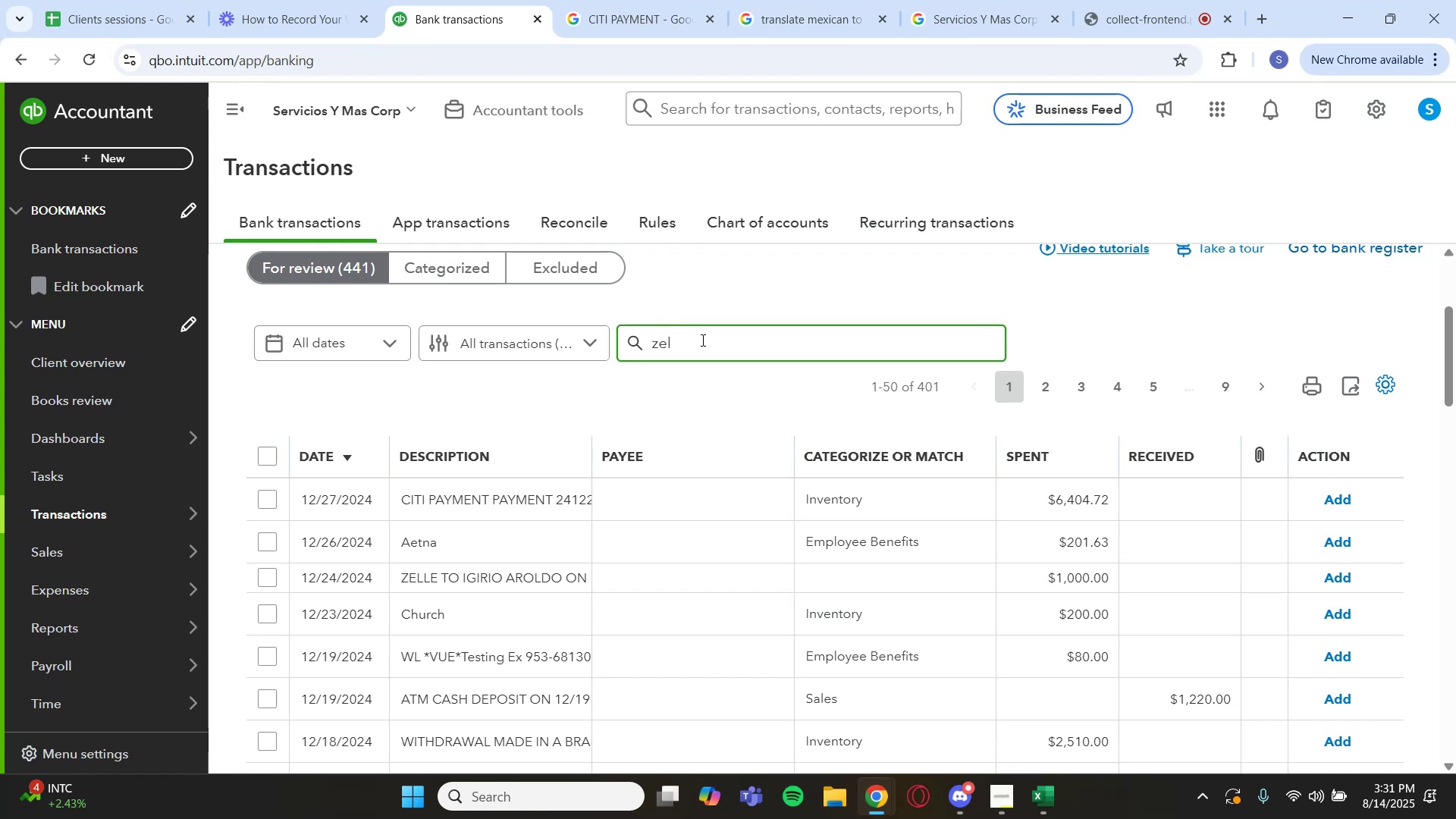 
key(Enter)
 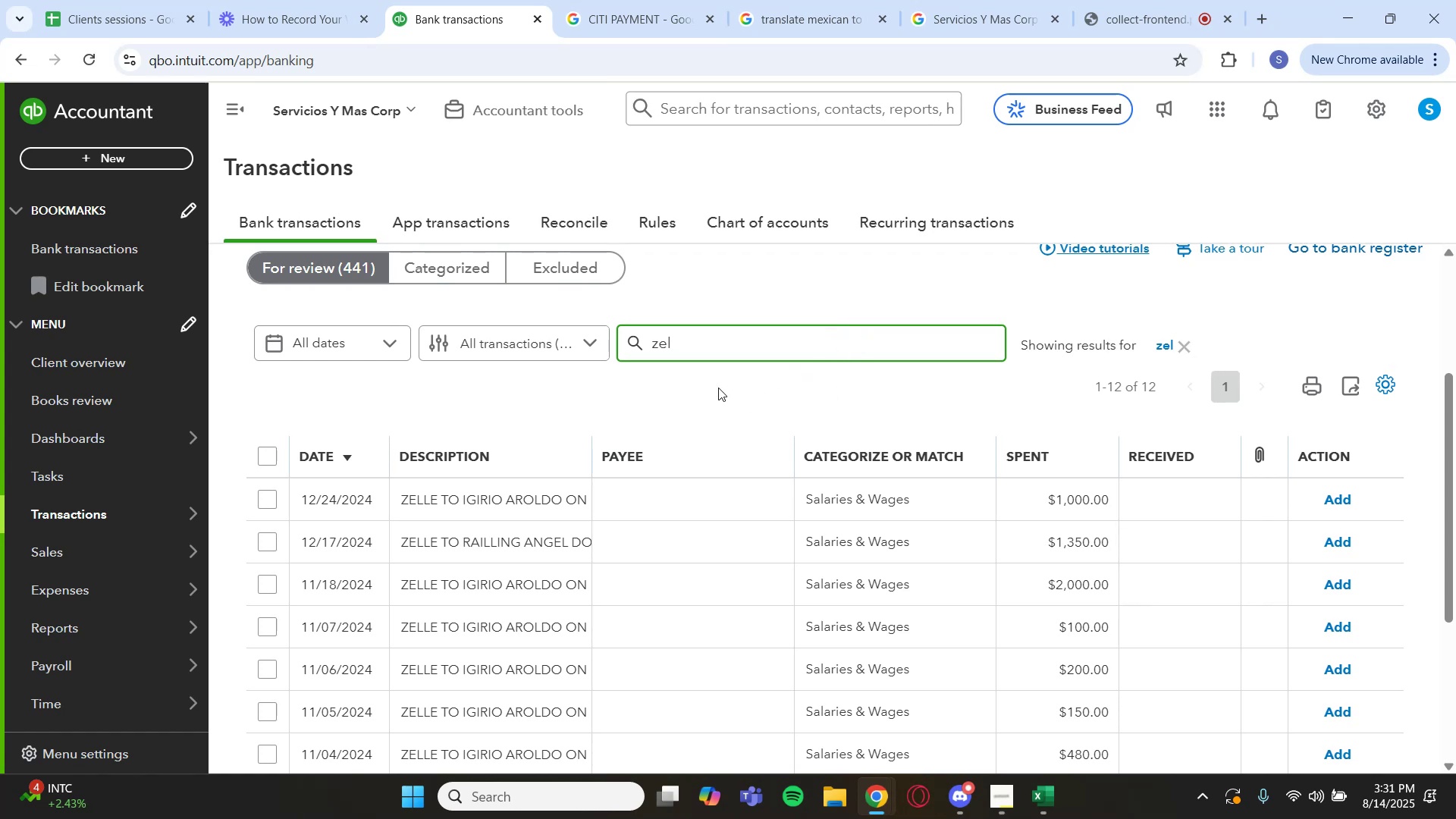 
wait(14.78)
 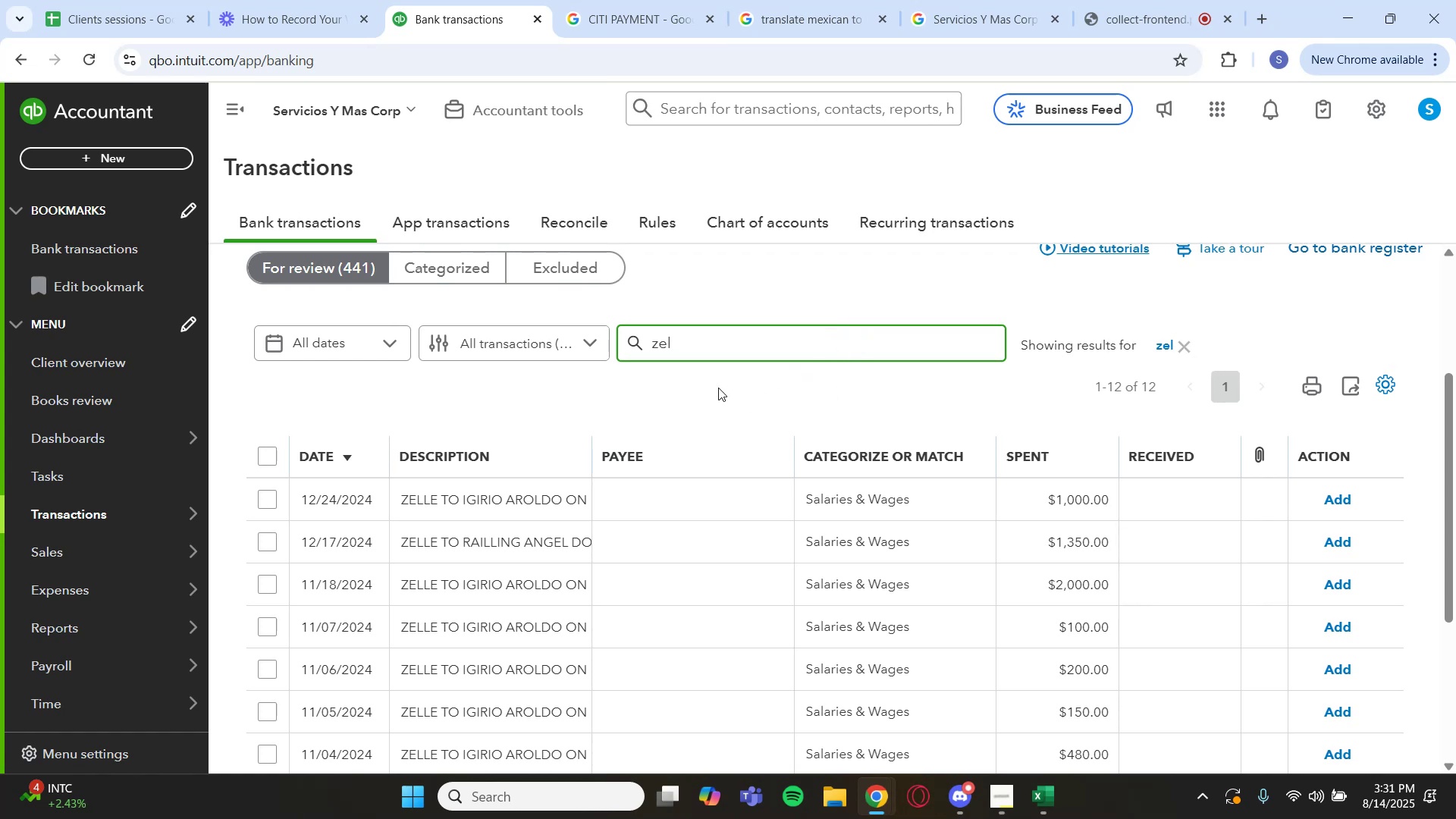 
scroll: coordinate [501, 426], scroll_direction: down, amount: 2.0
 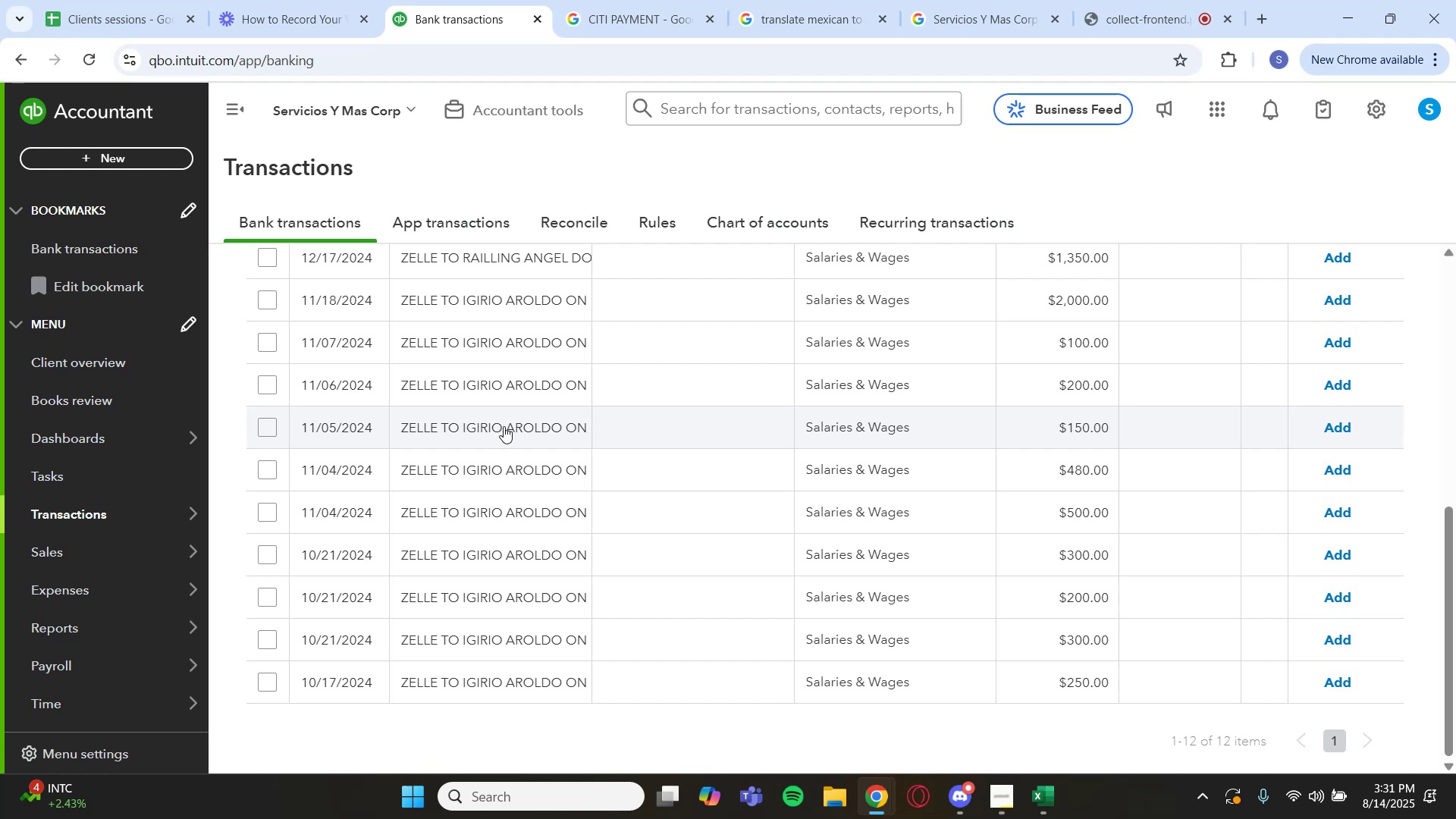 
scroll: coordinate [504, 426], scroll_direction: up, amount: 1.0
 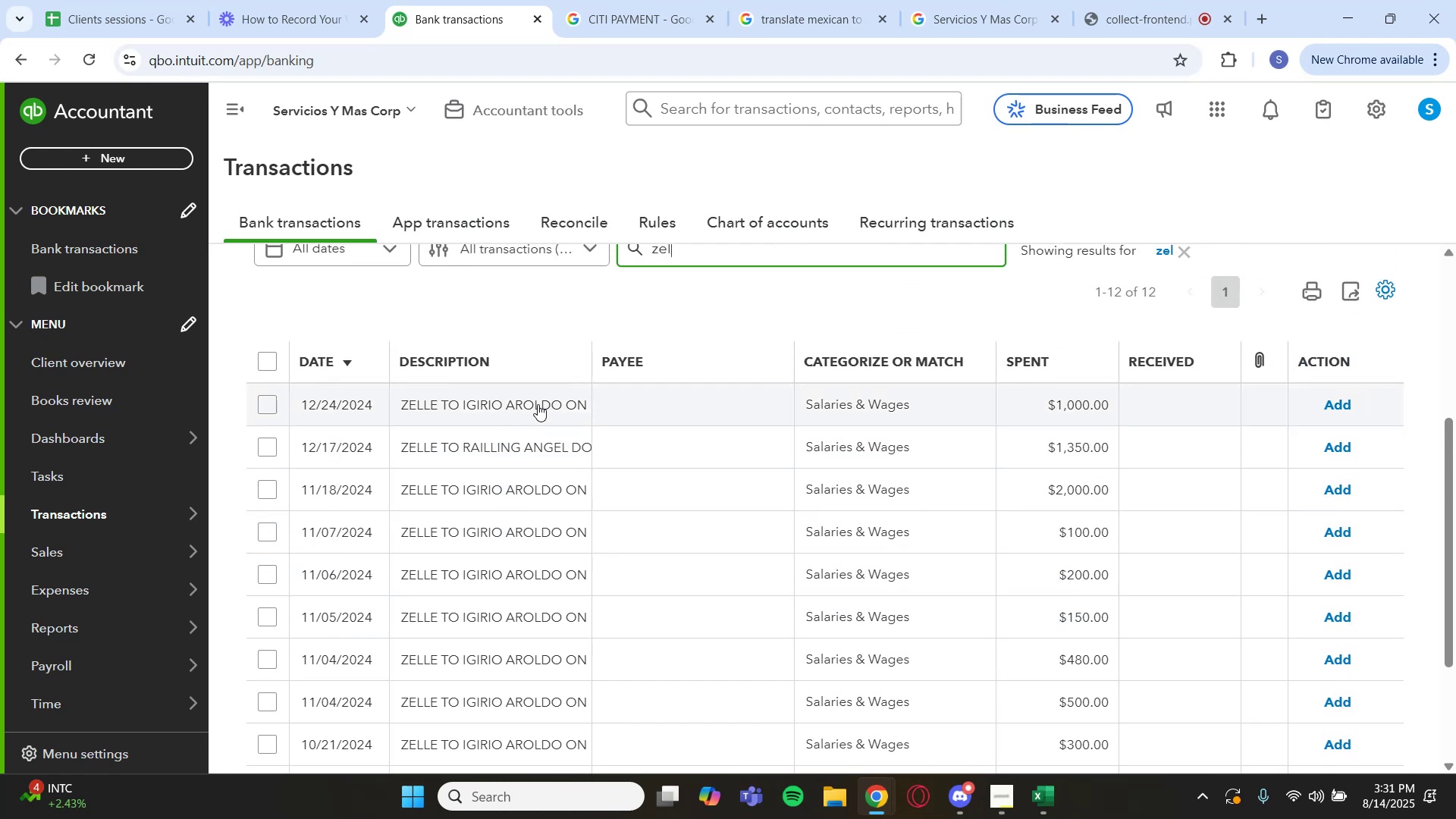 
left_click([538, 404])
 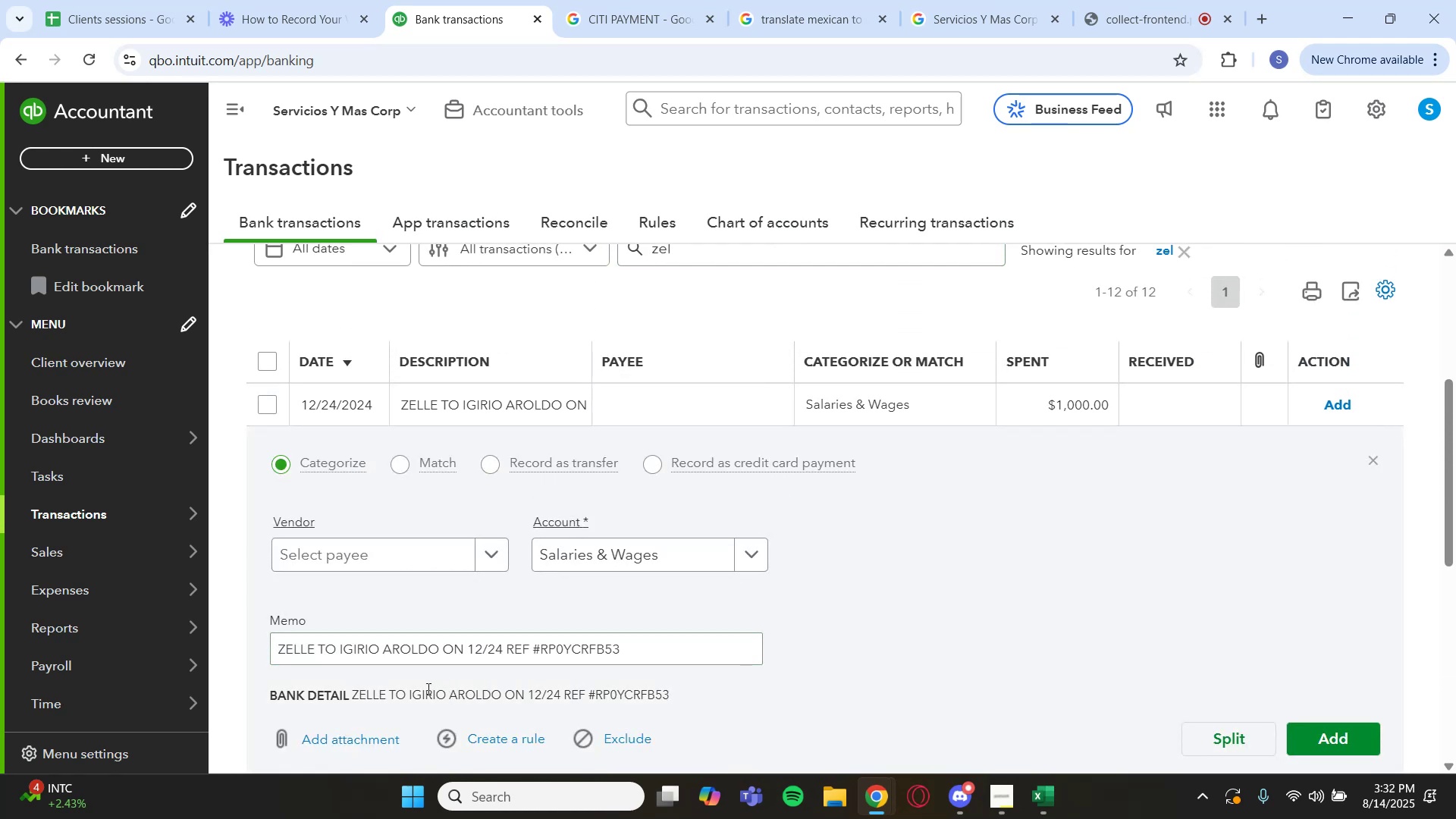 
left_click_drag(start_coordinate=[406, 697], to_coordinate=[500, 699])
 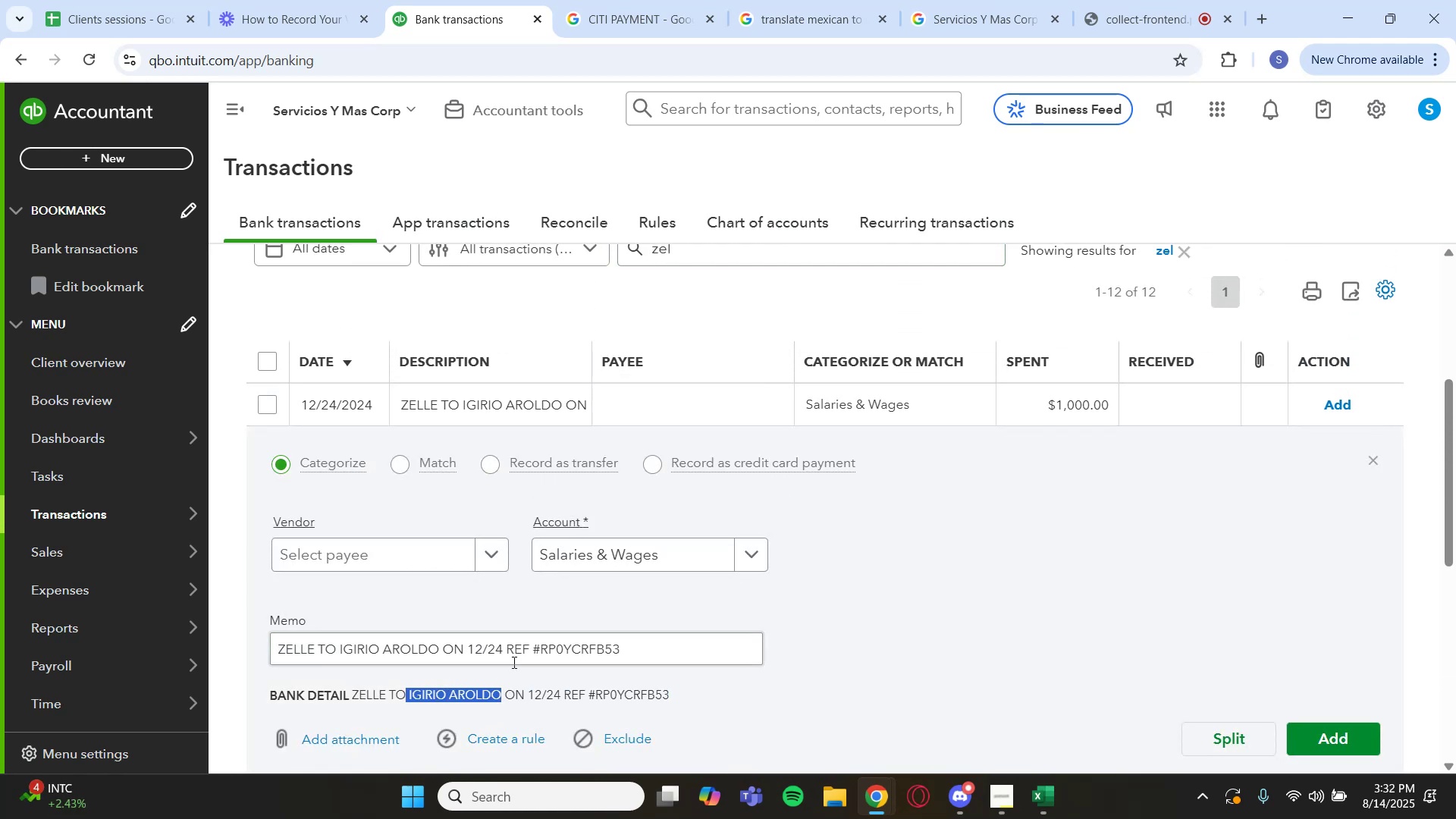 
key(Control+C)
 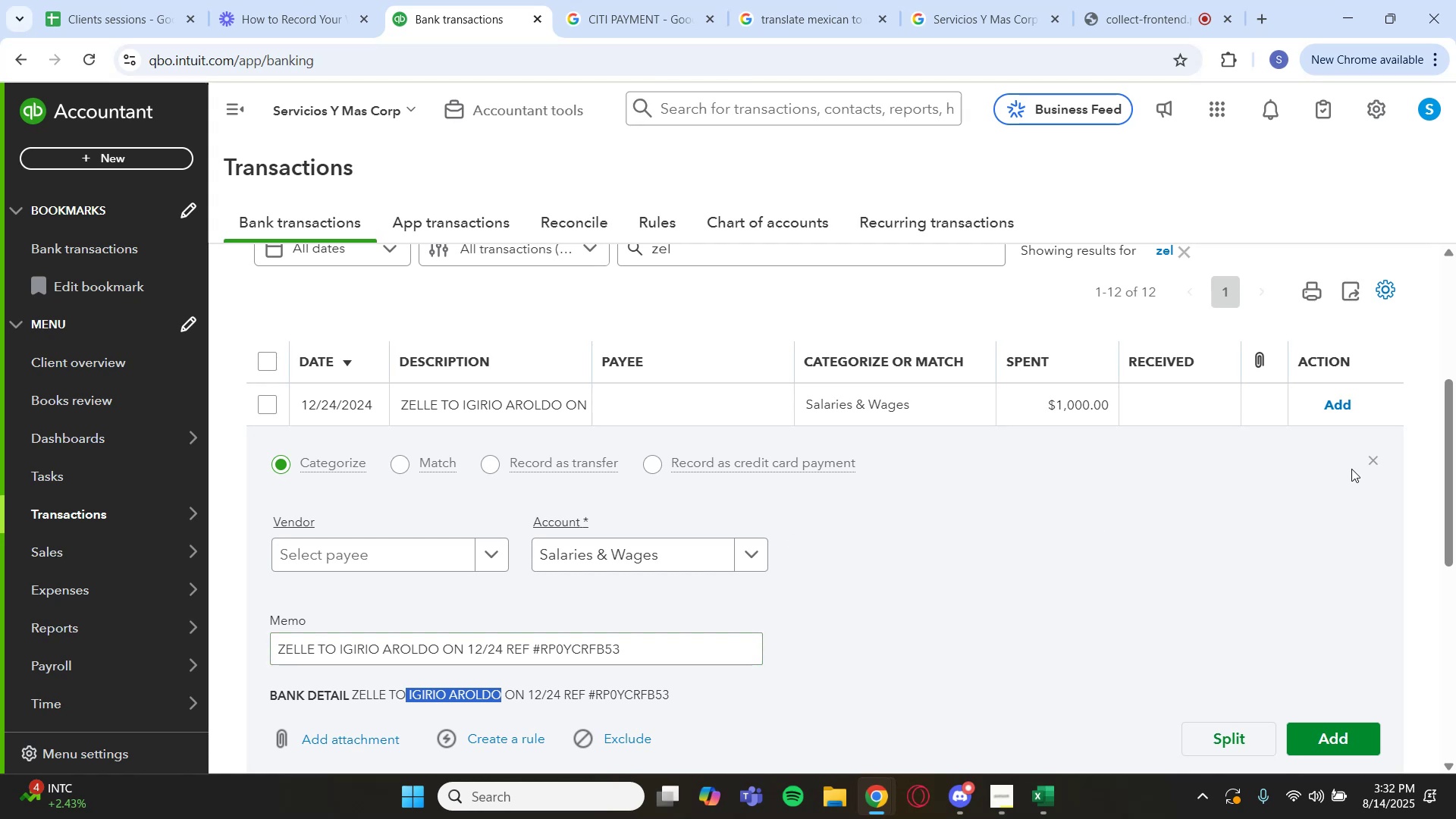 
left_click([1367, 460])
 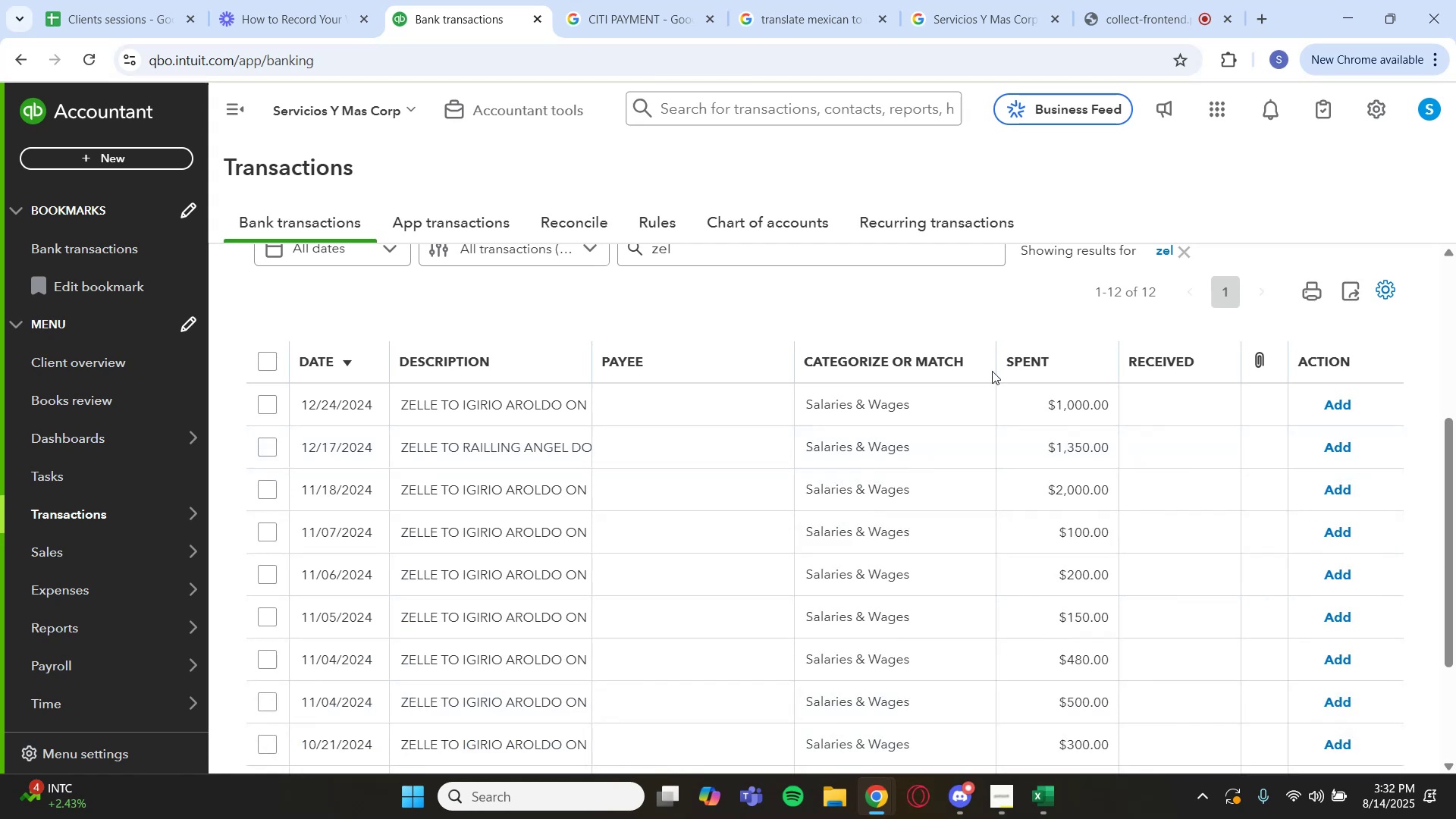 
scroll: coordinate [771, 283], scroll_direction: up, amount: 1.0
 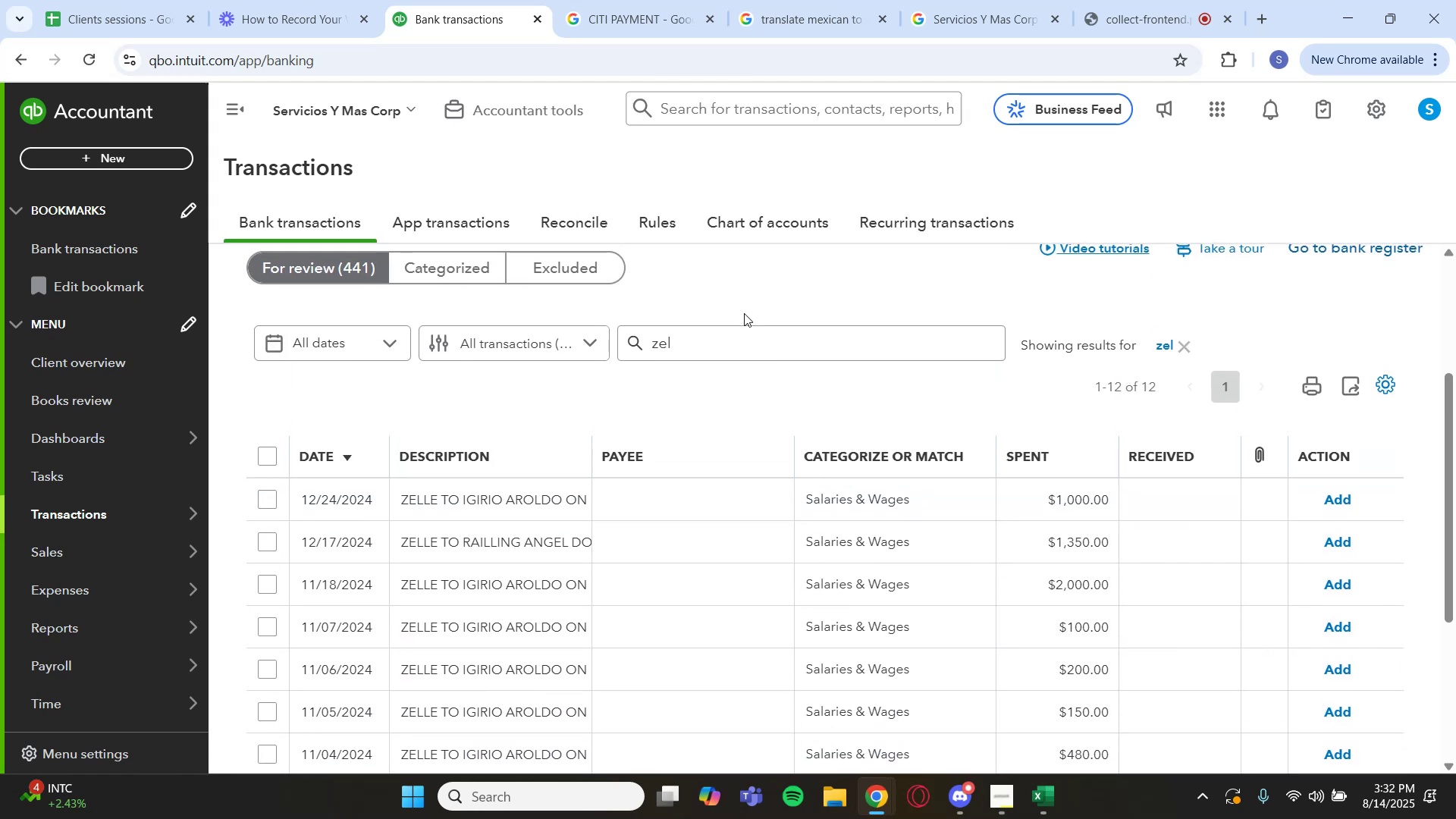 
left_click_drag(start_coordinate=[706, 343], to_coordinate=[620, 340])
 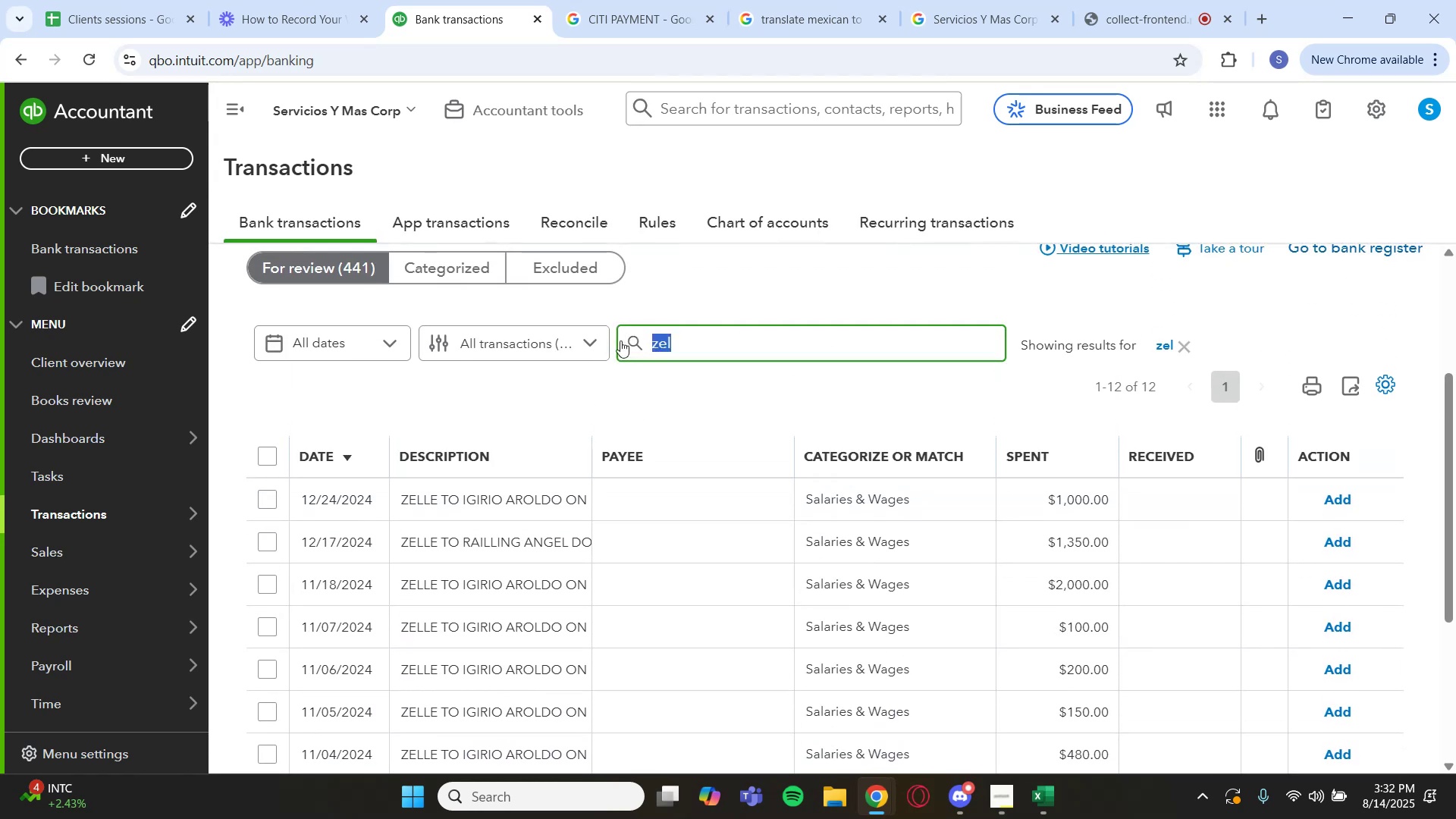 
key(Control+V)
 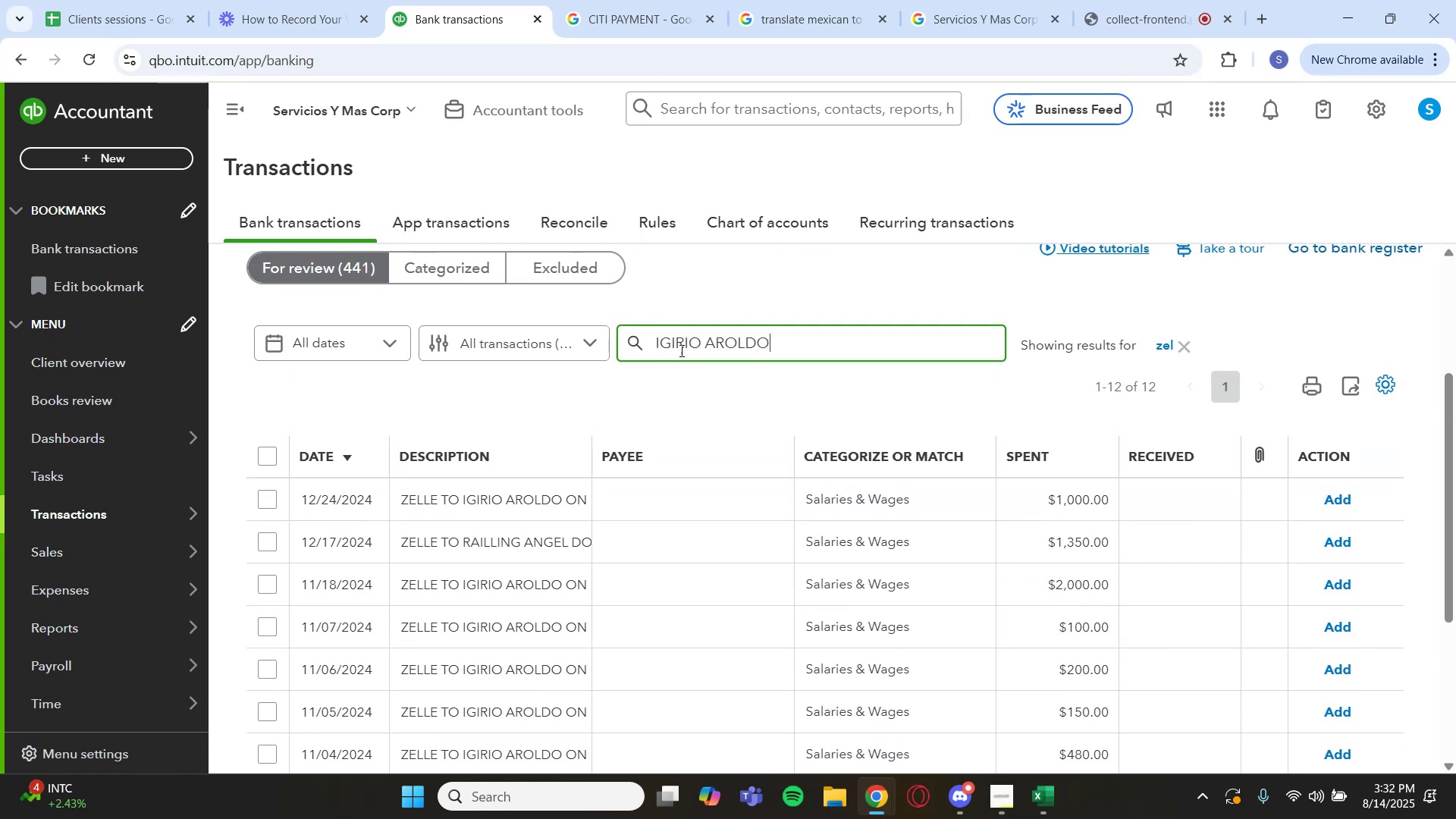 
key(Enter)
 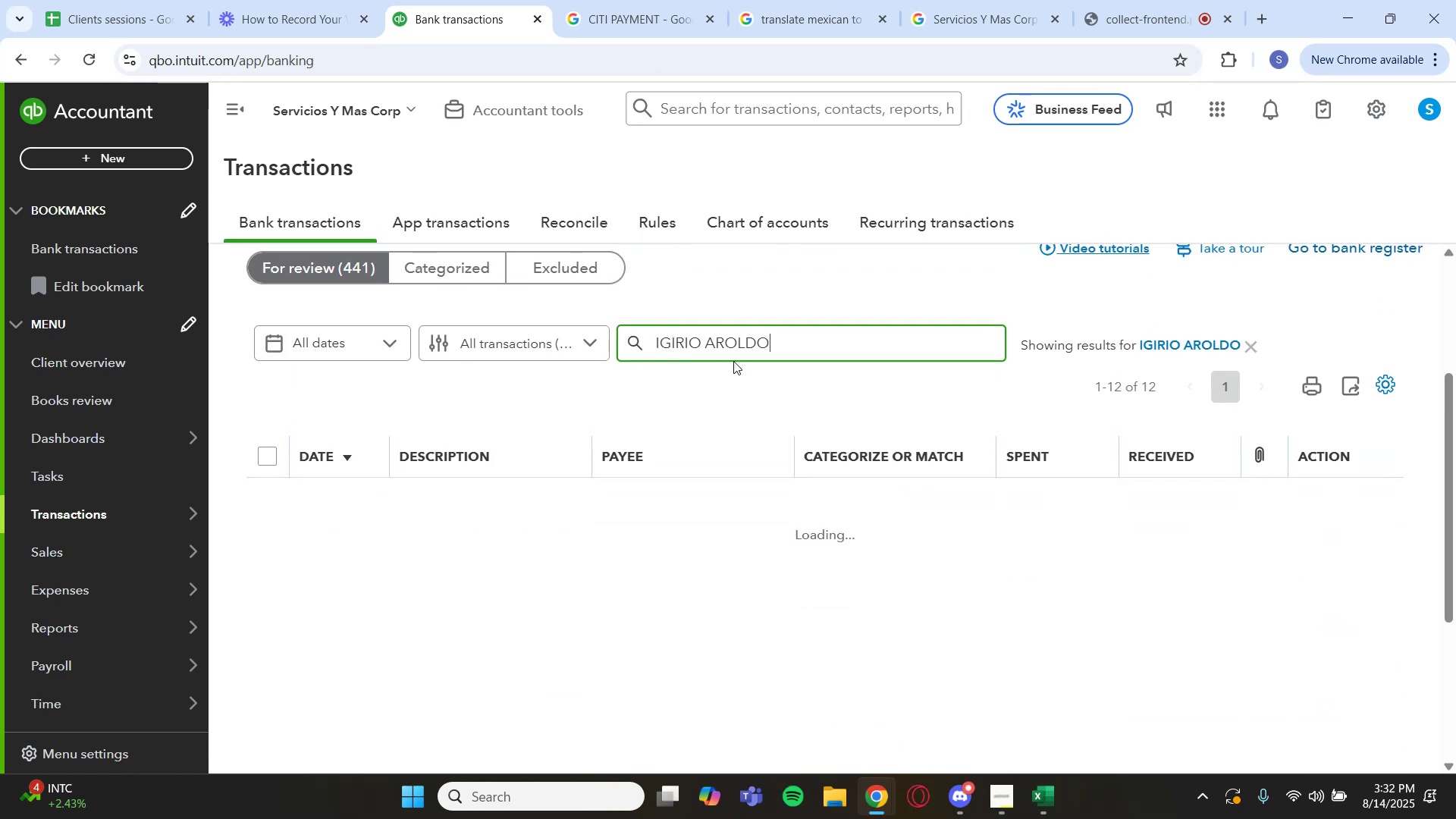 
scroll: coordinate [760, 422], scroll_direction: down, amount: 9.0
 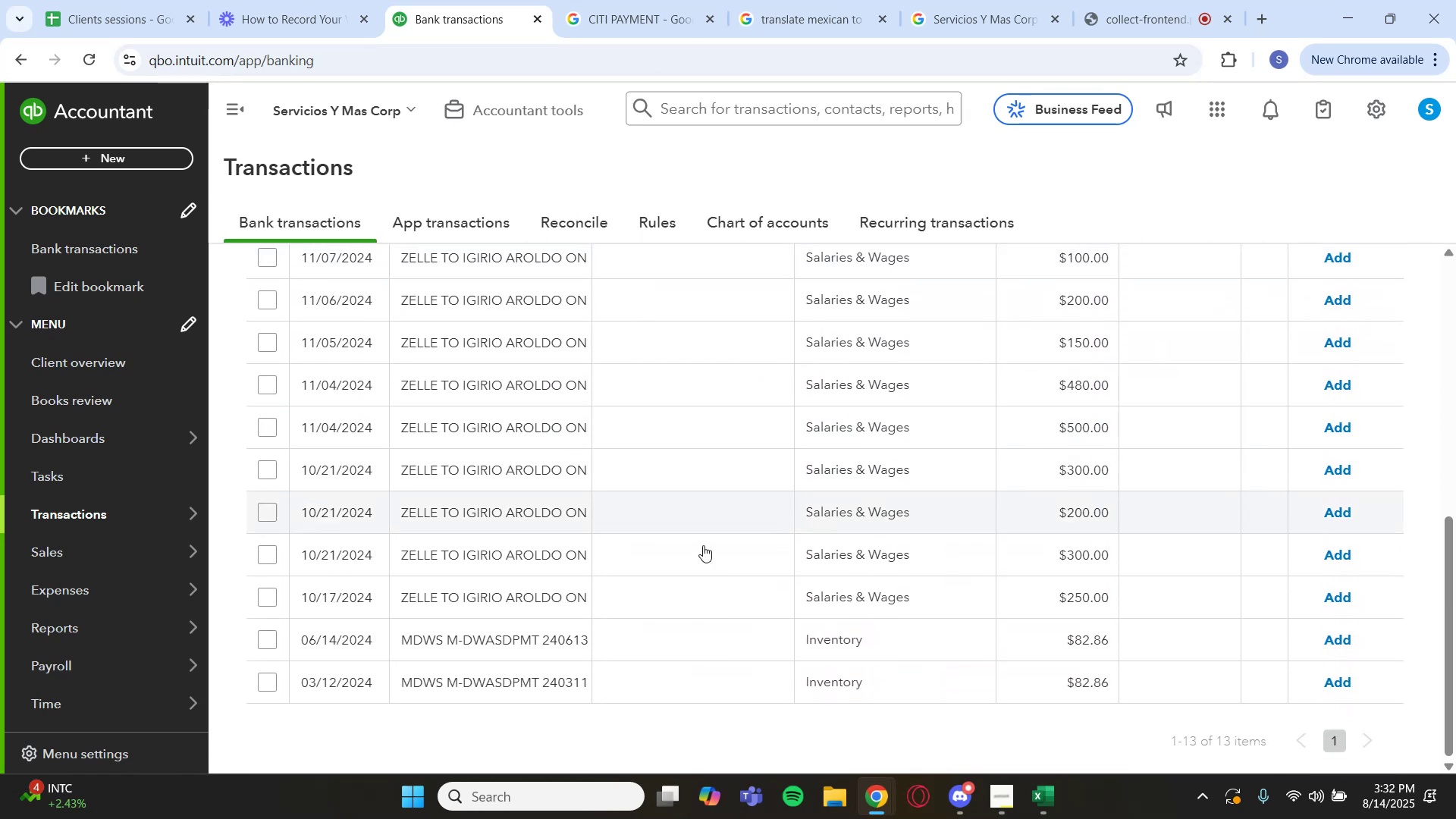 
left_click([660, 622])
 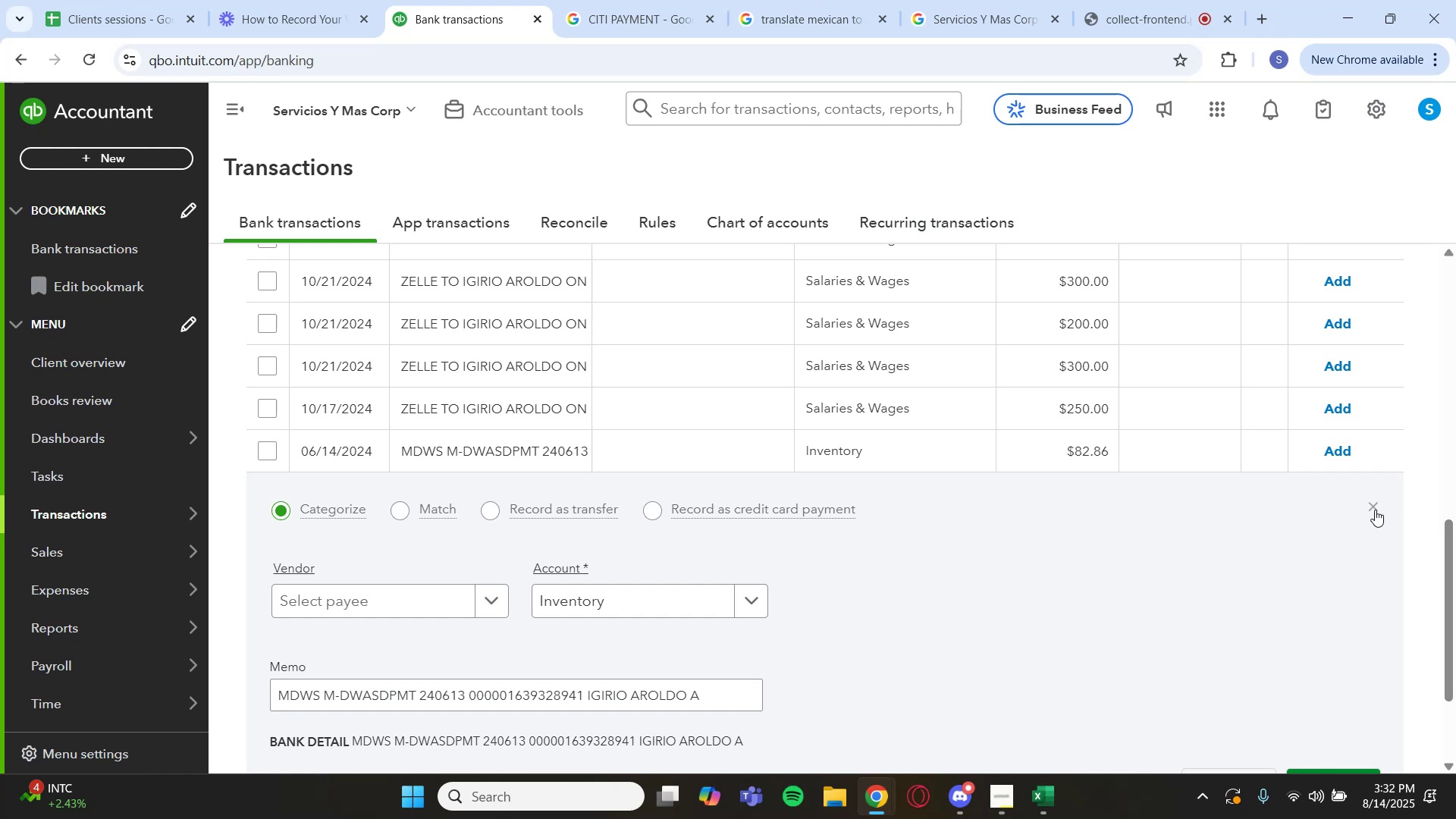 
left_click([1375, 510])
 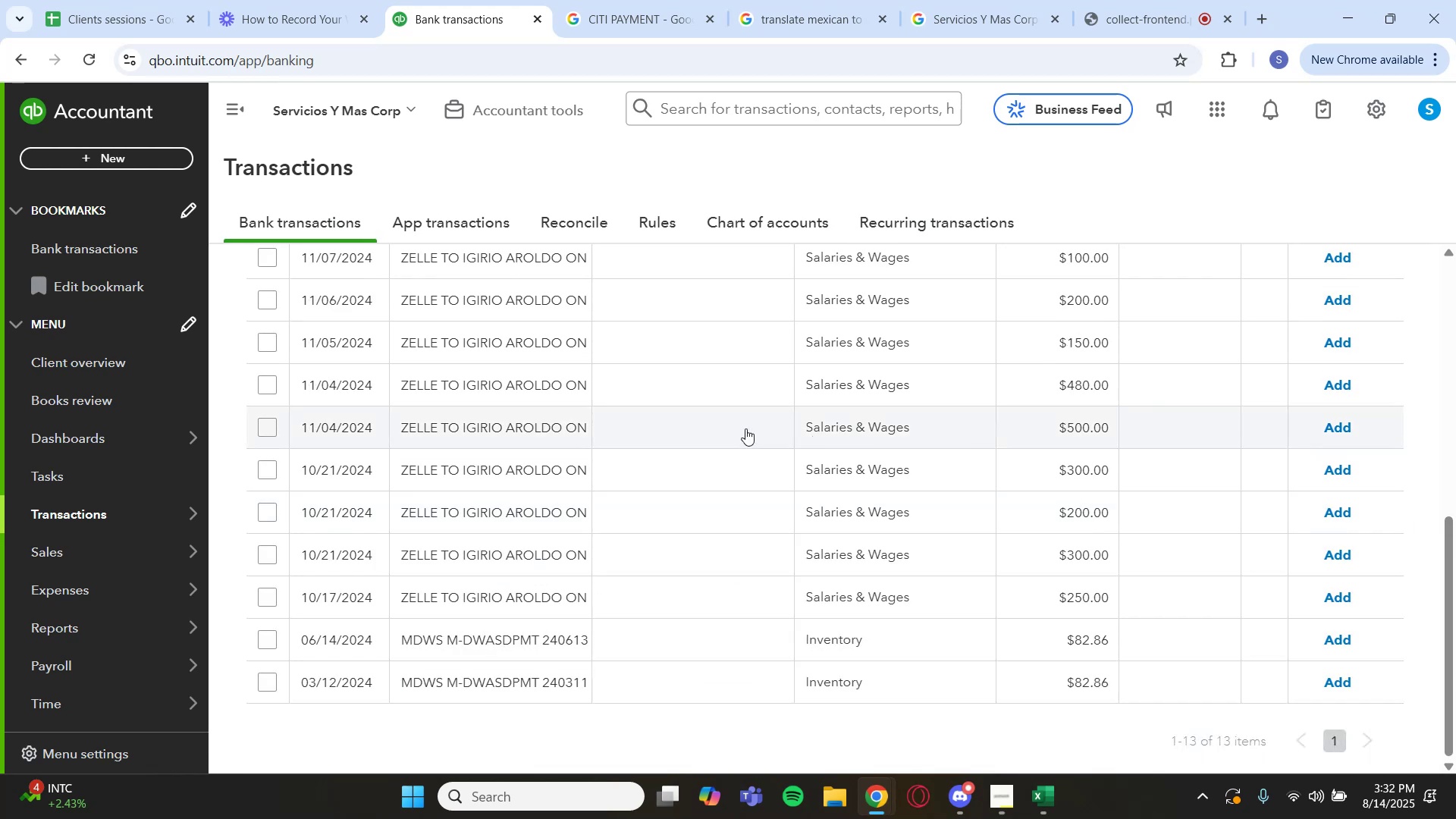 
scroll: coordinate [548, 413], scroll_direction: up, amount: 2.0
 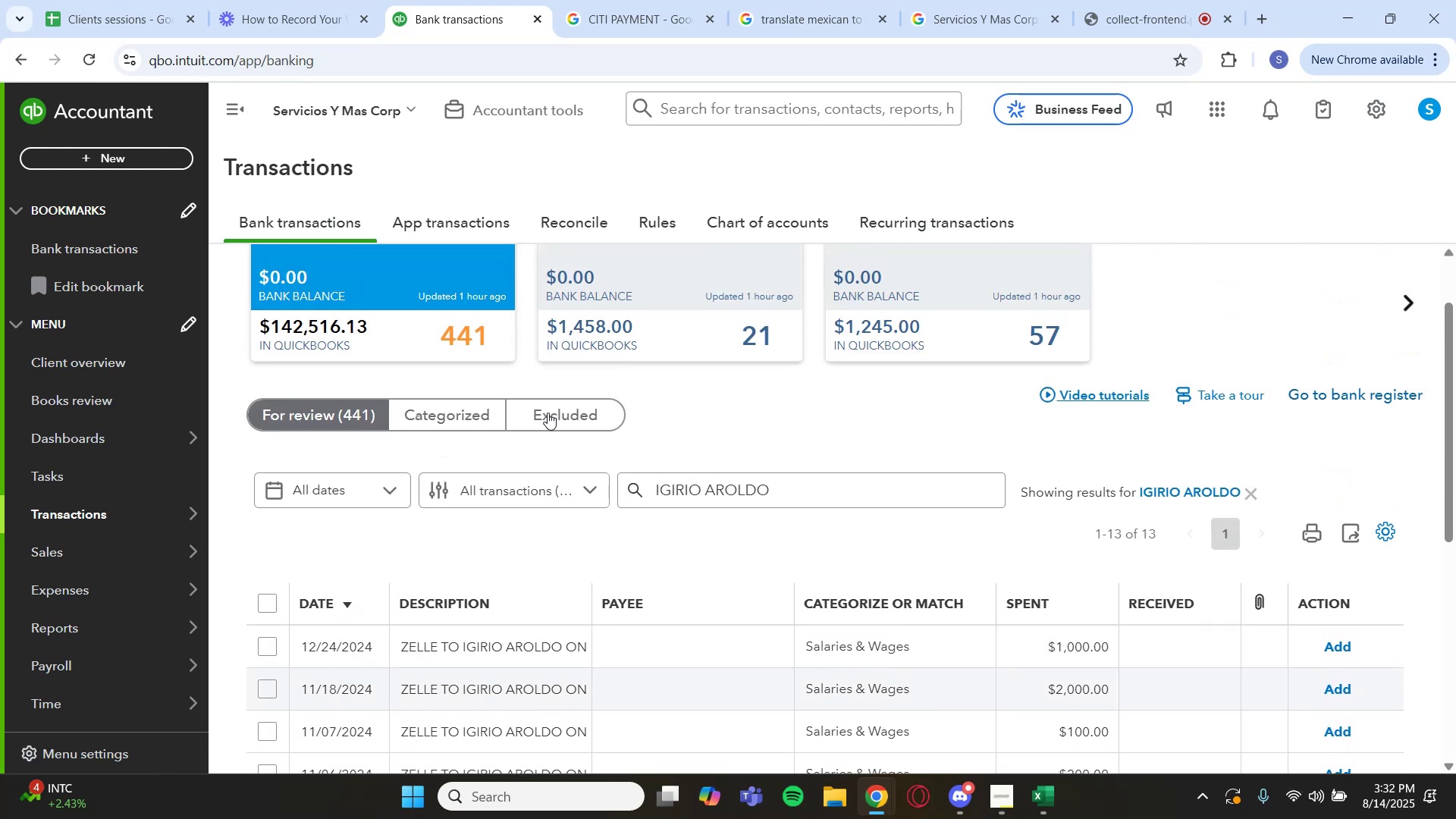 
scroll: coordinate [548, 413], scroll_direction: down, amount: 1.0
 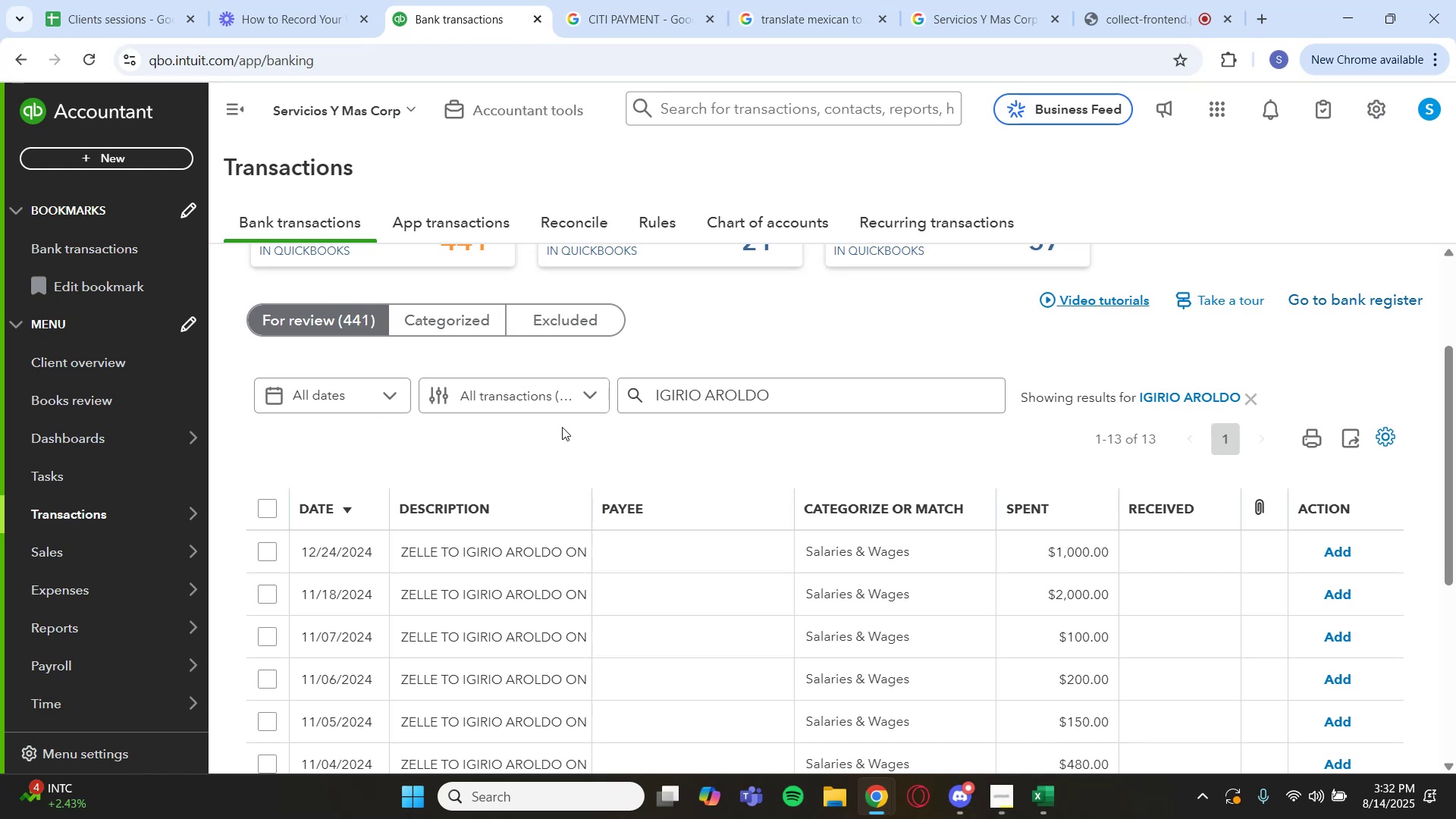 
wait(32.91)
 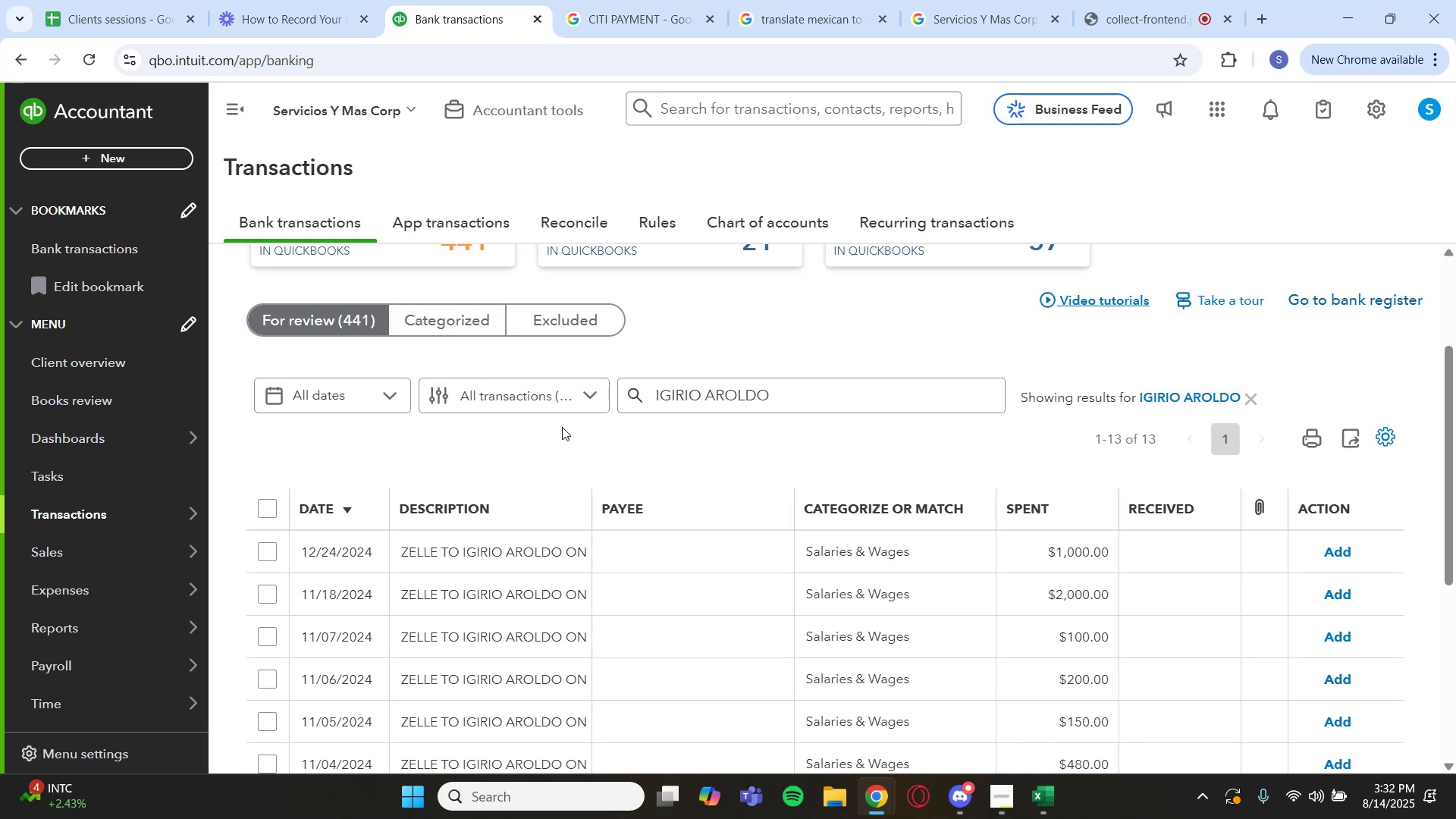 
scroll: coordinate [562, 435], scroll_direction: down, amount: 1.0
 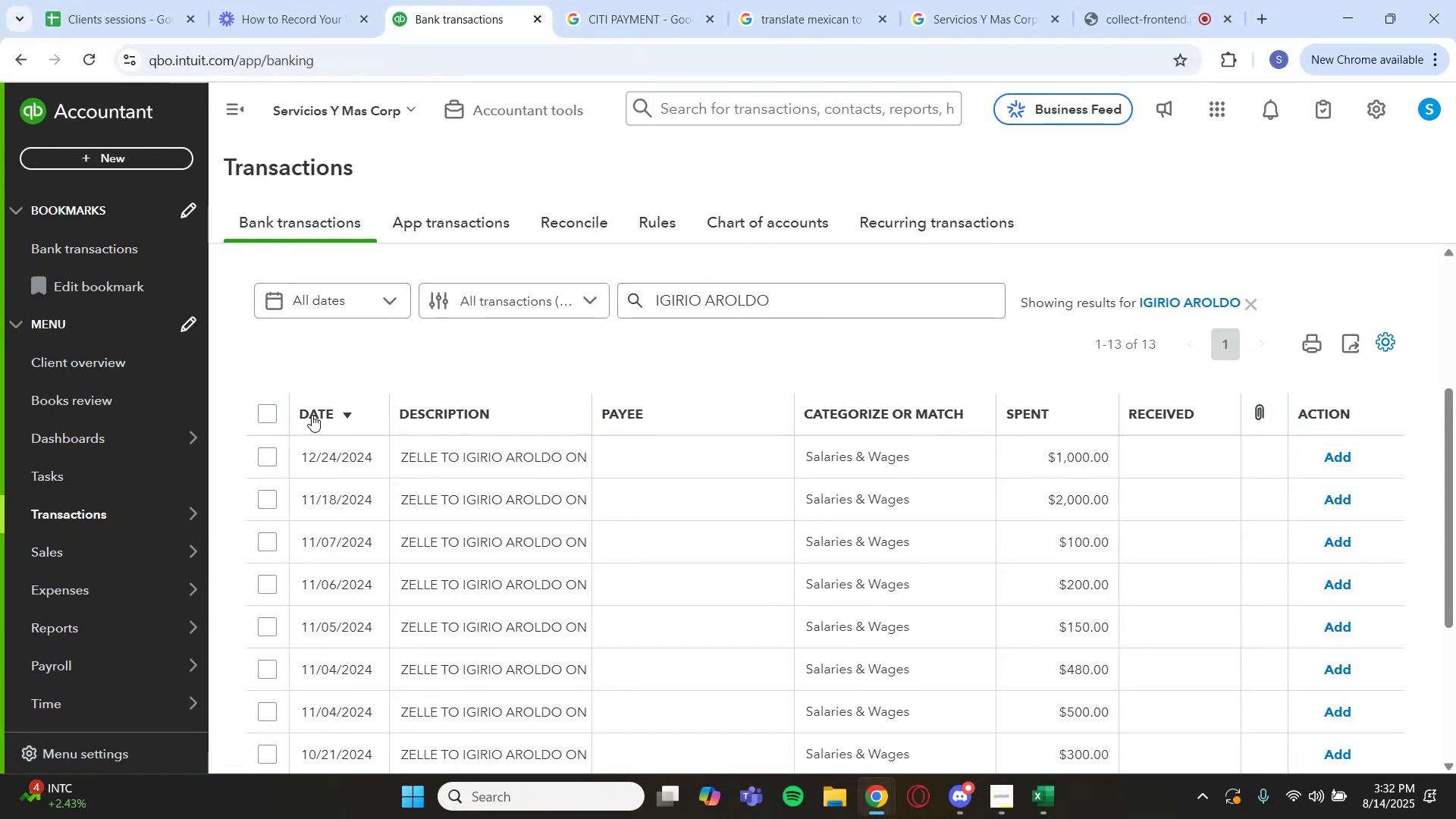 
wait(7.3)
 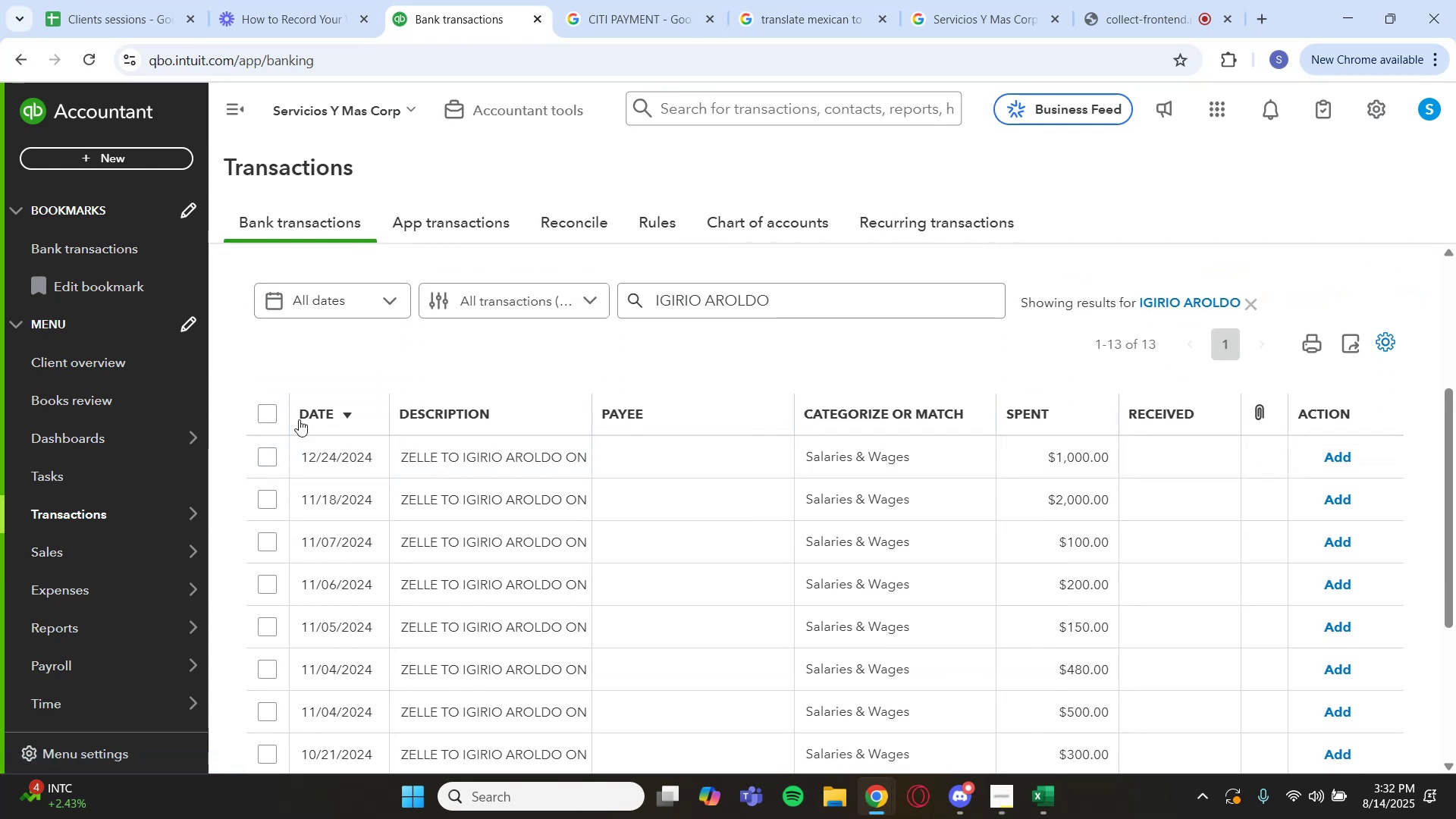 
scroll: coordinate [313, 415], scroll_direction: down, amount: 3.0
 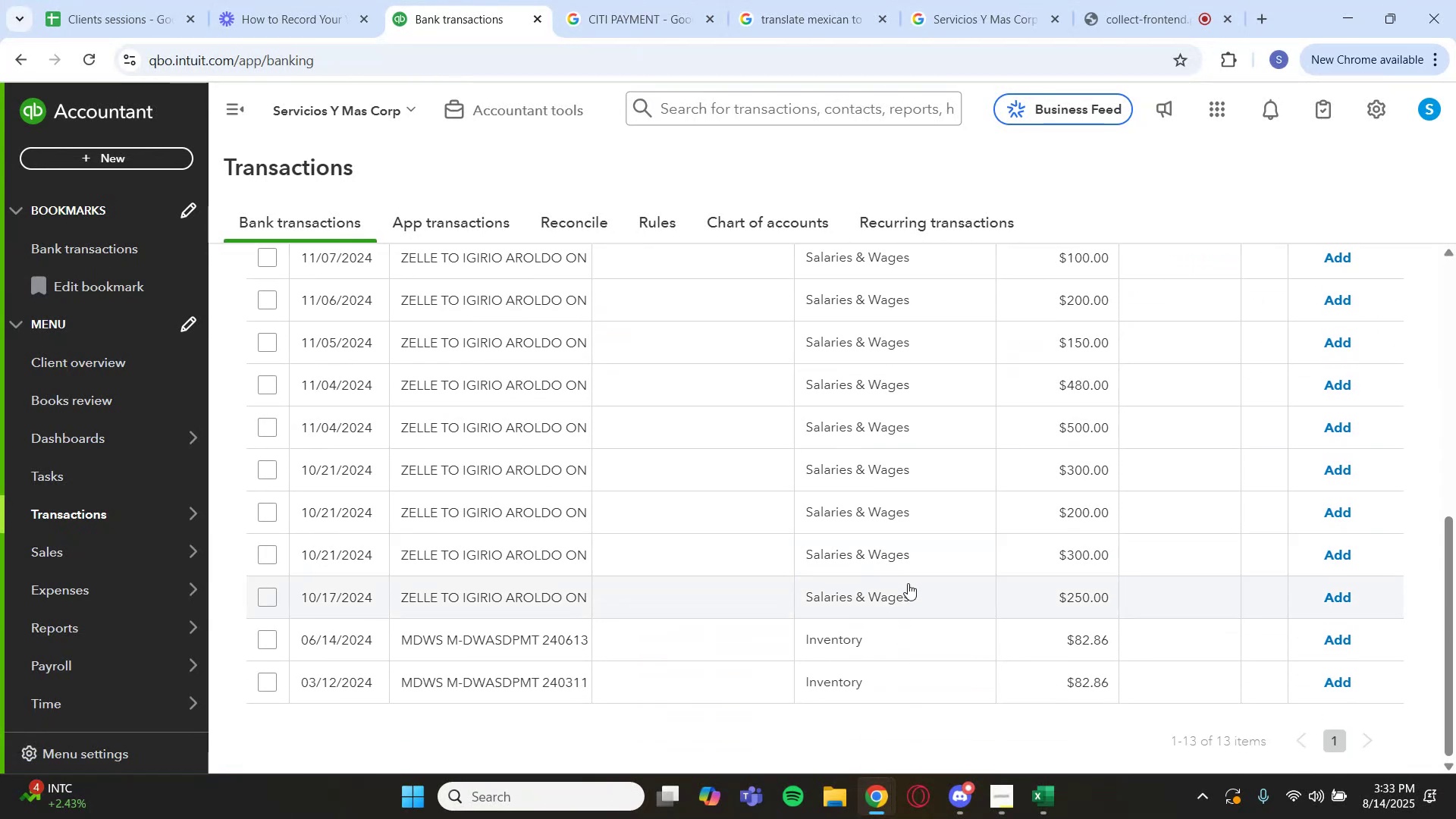 
scroll: coordinate [850, 563], scroll_direction: up, amount: 5.0
 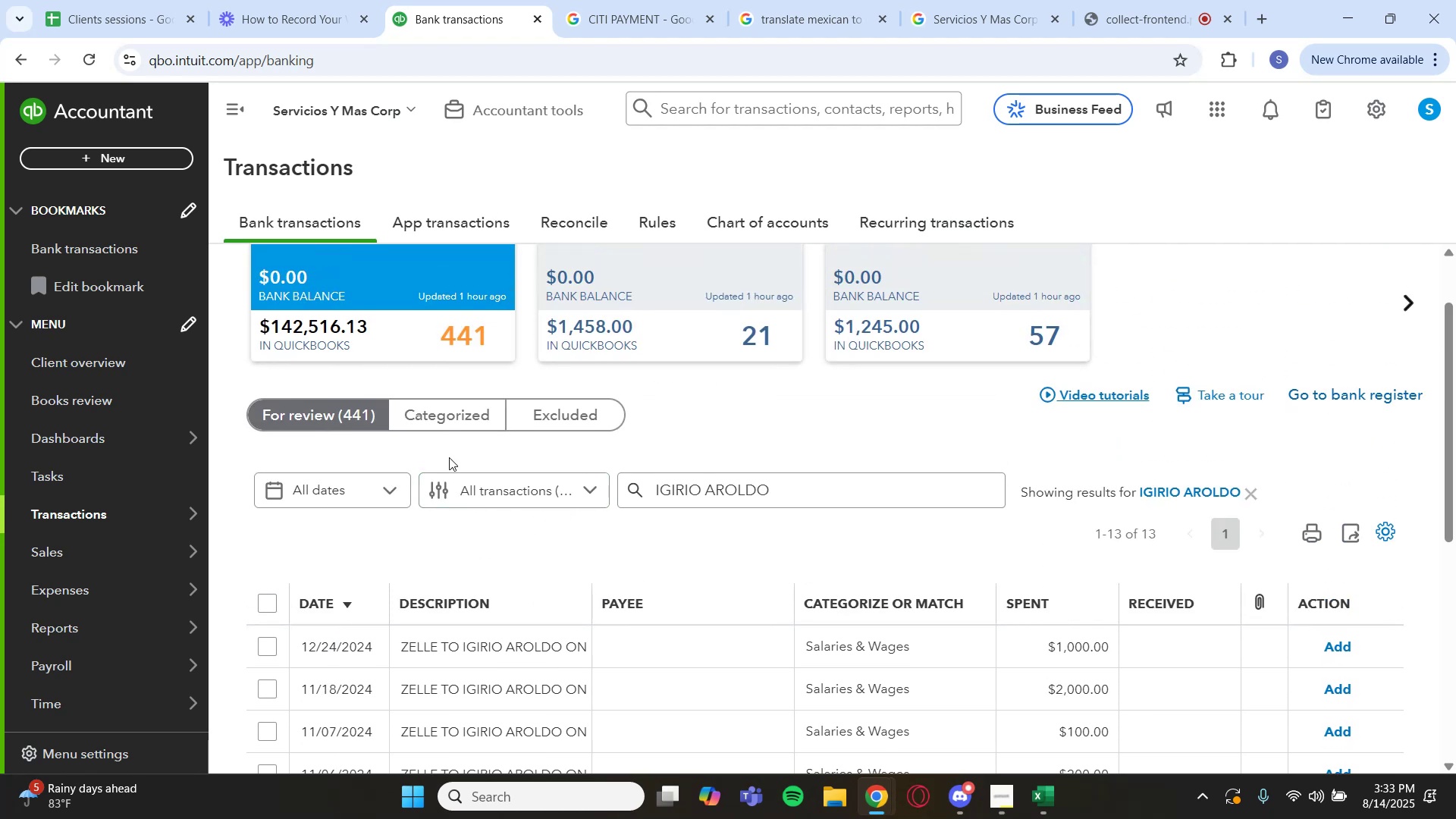 
left_click([446, 426])
 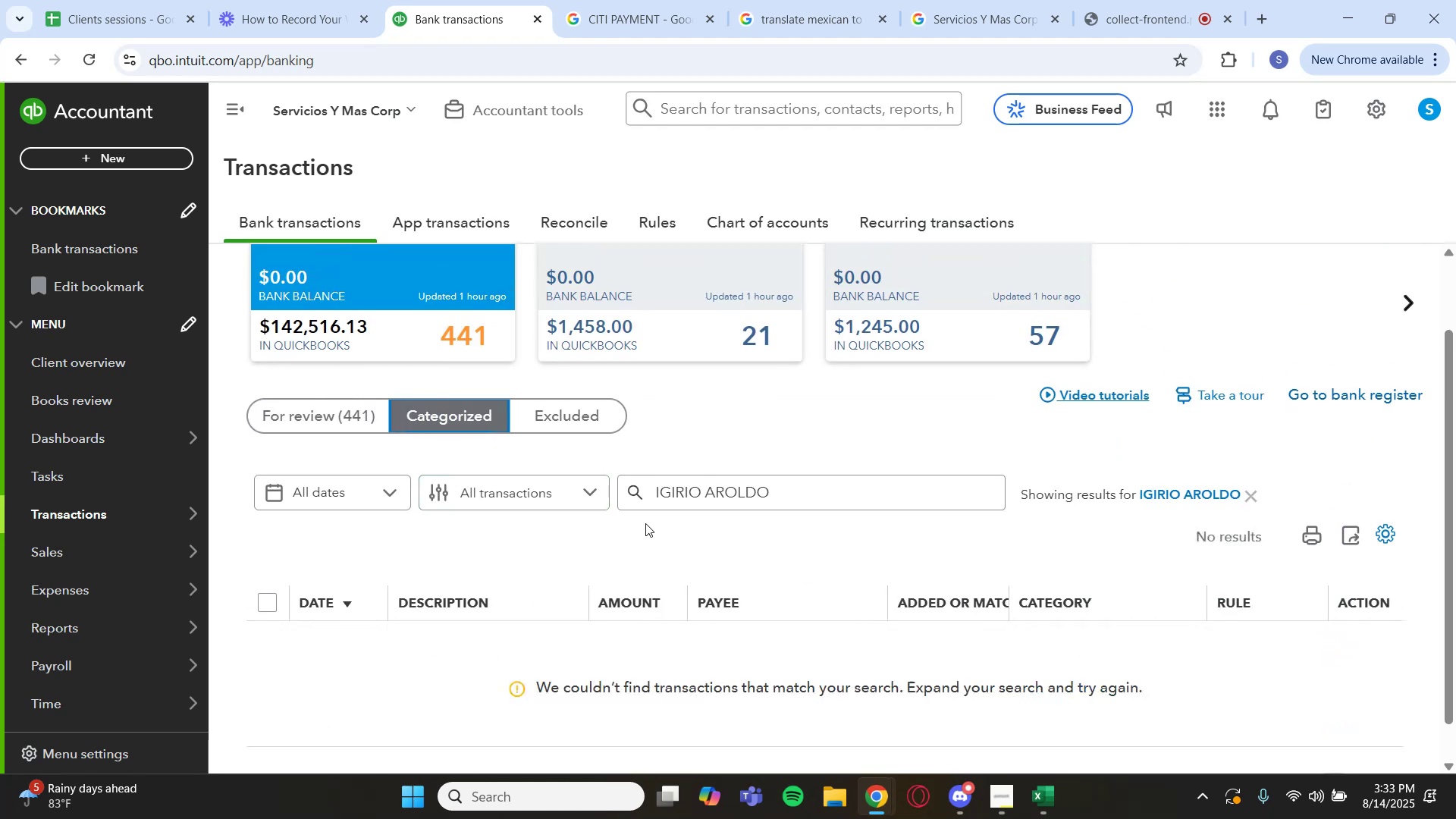 
scroll: coordinate [645, 523], scroll_direction: down, amount: 1.0
 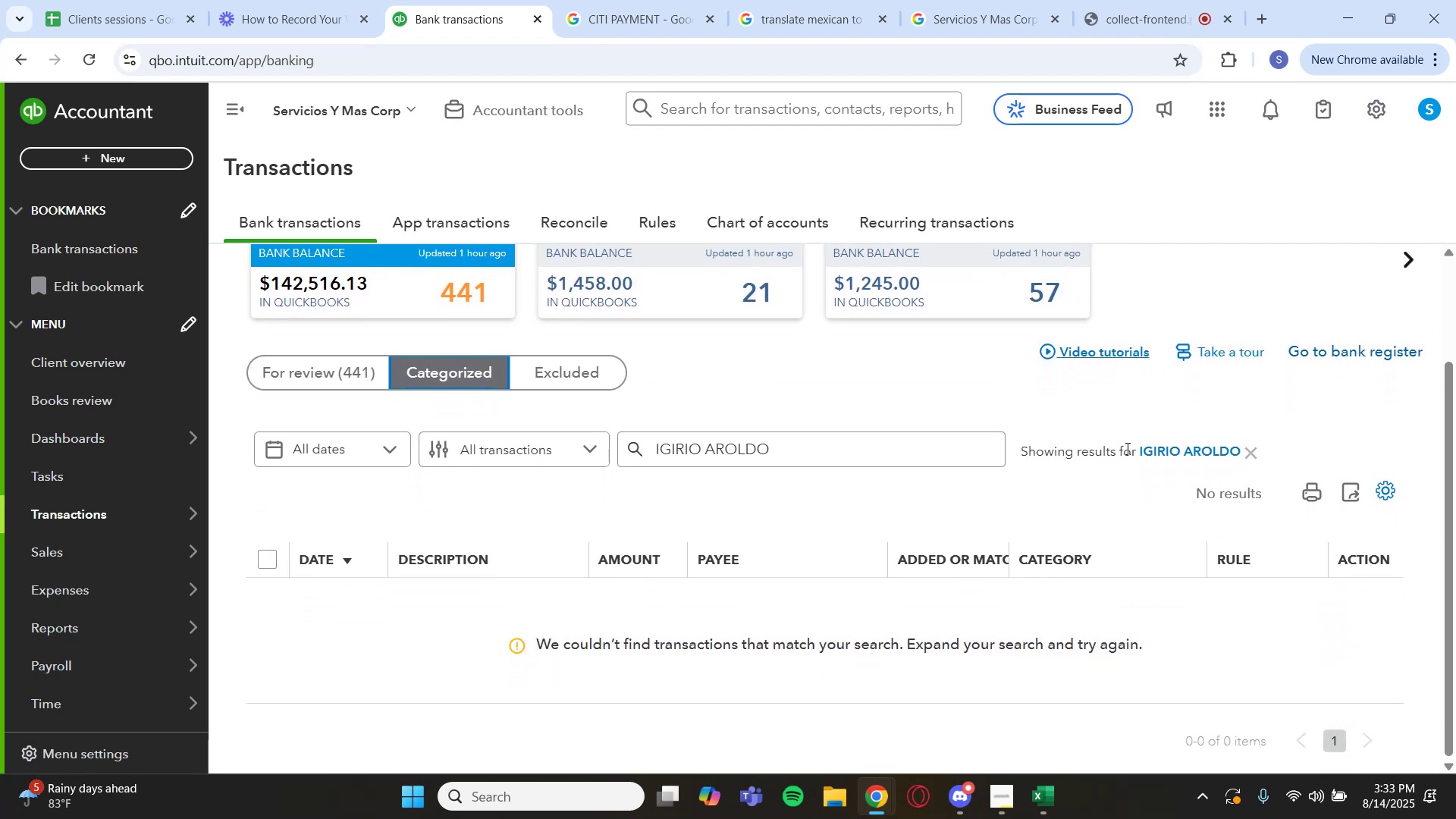 
left_click([1172, 448])
 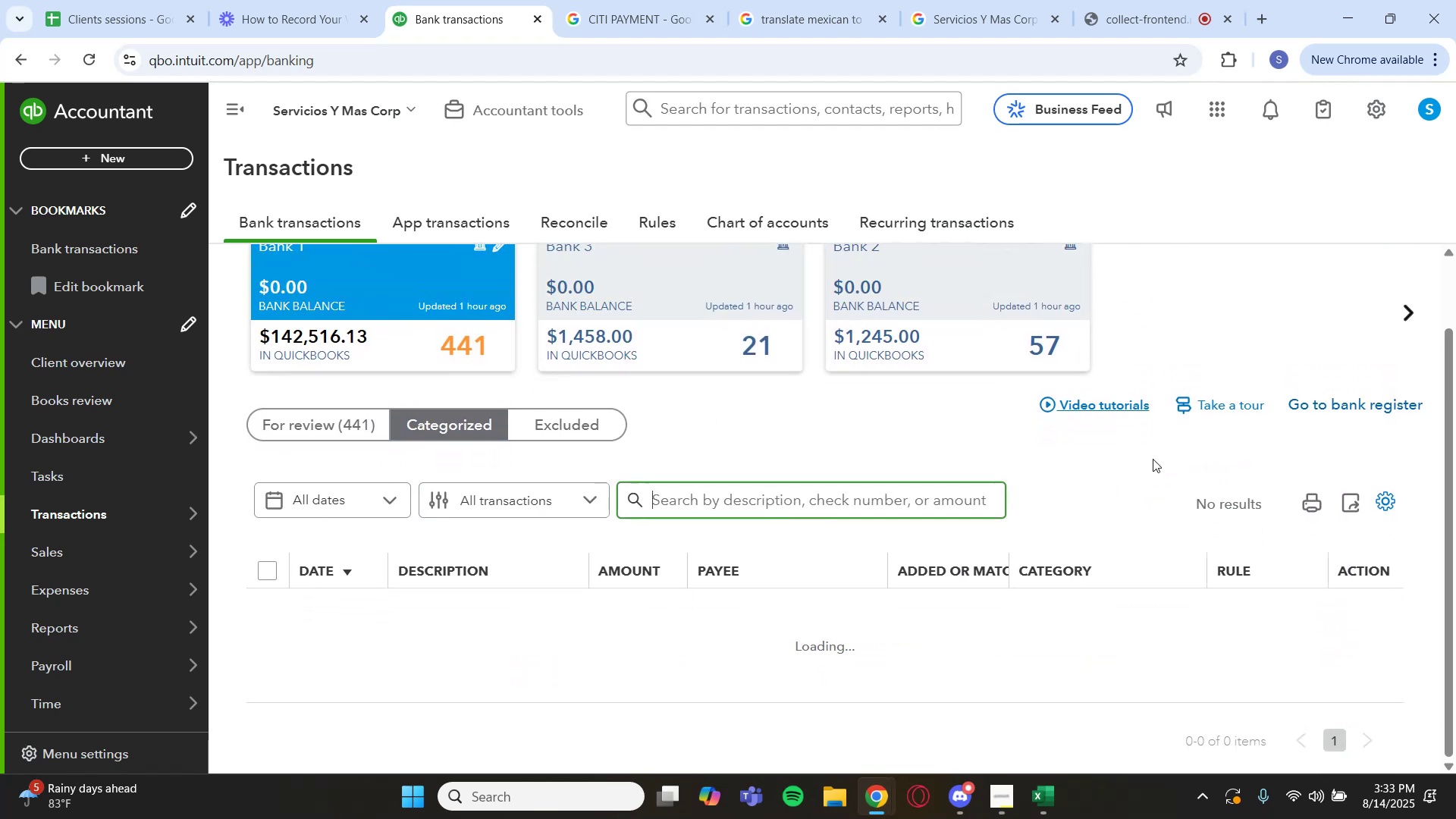 
mouse_move([894, 583])
 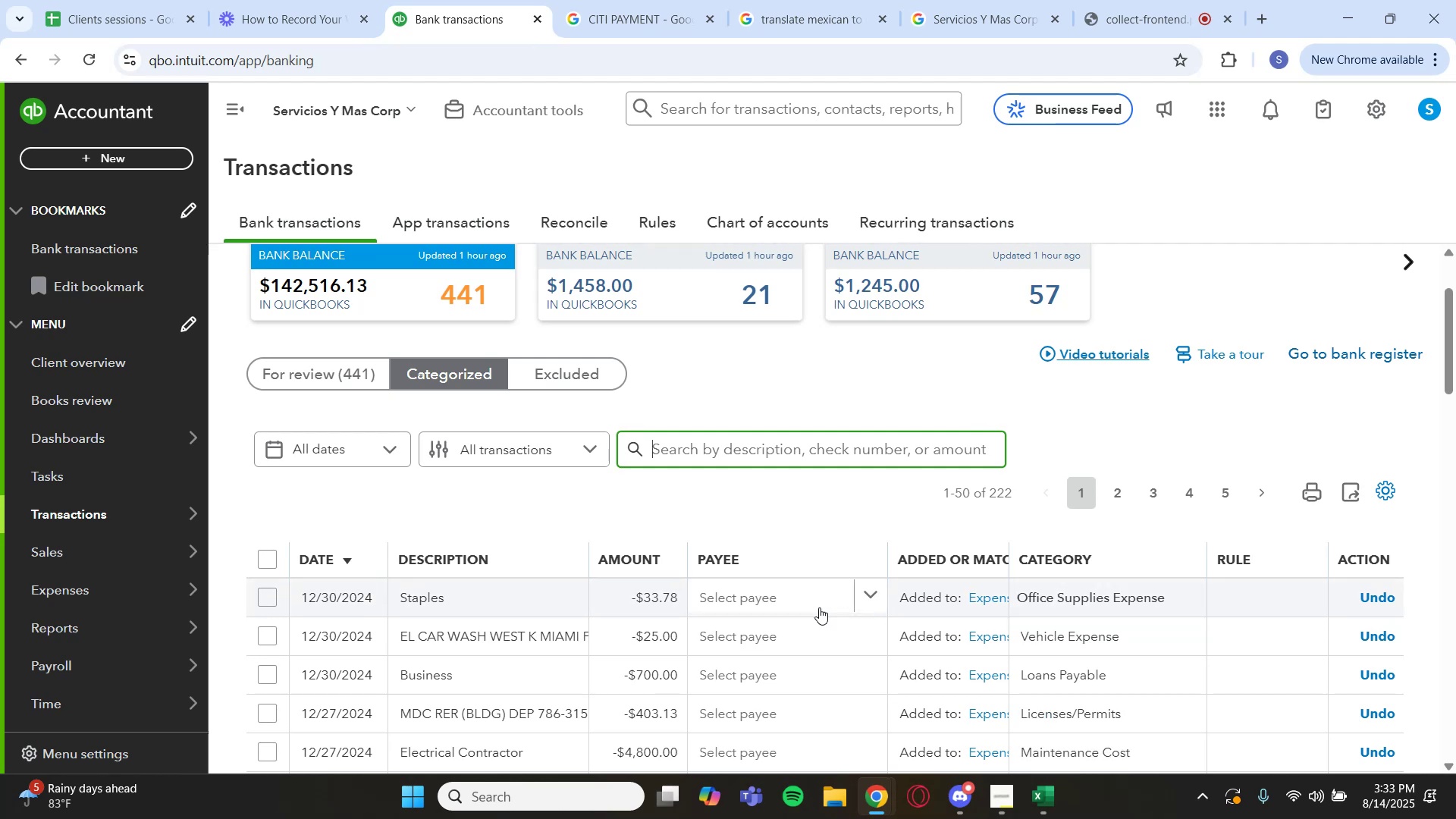 
scroll: coordinate [437, 583], scroll_direction: down, amount: 6.0
 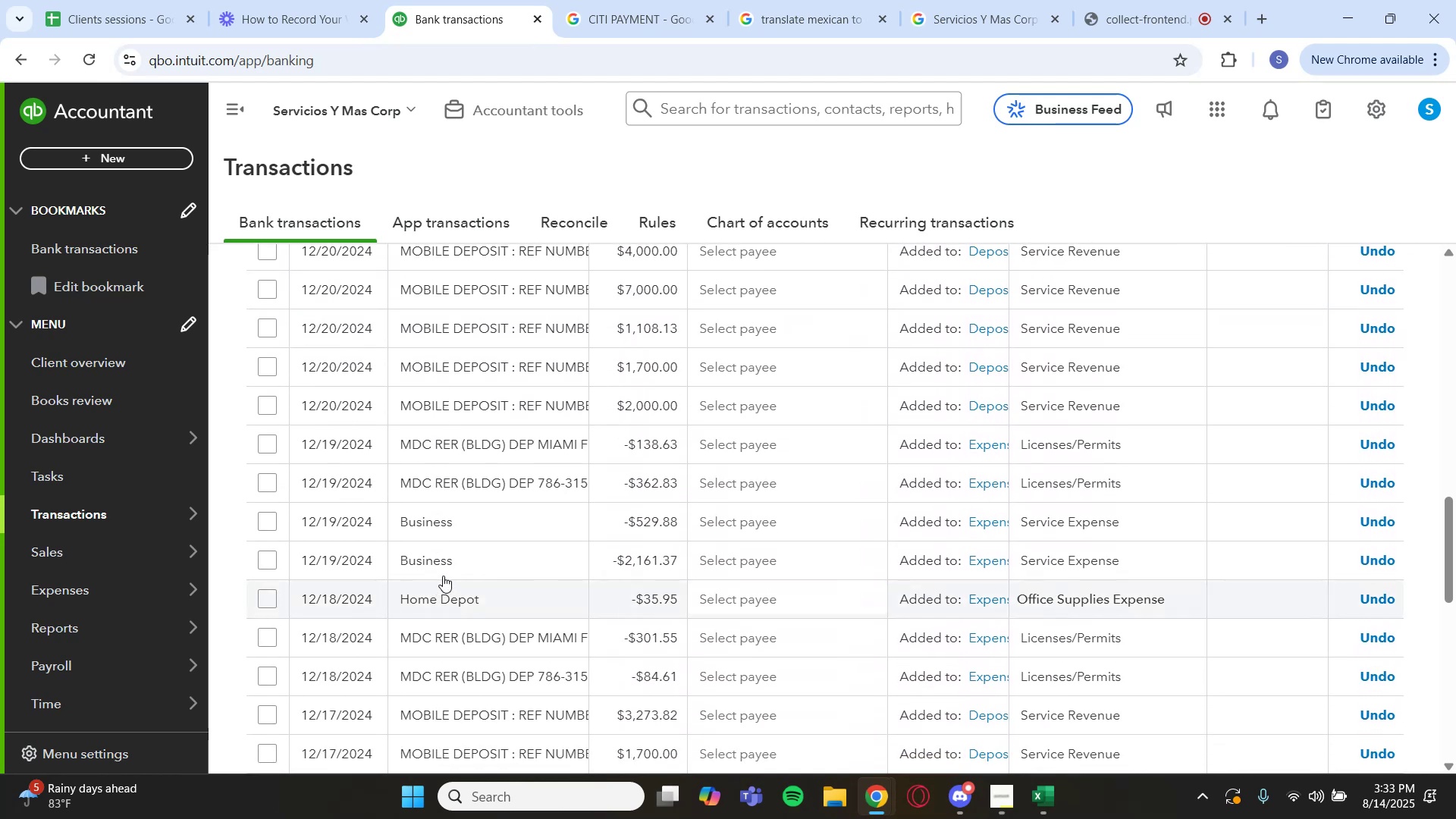 
scroll: coordinate [519, 535], scroll_direction: up, amount: 3.0
 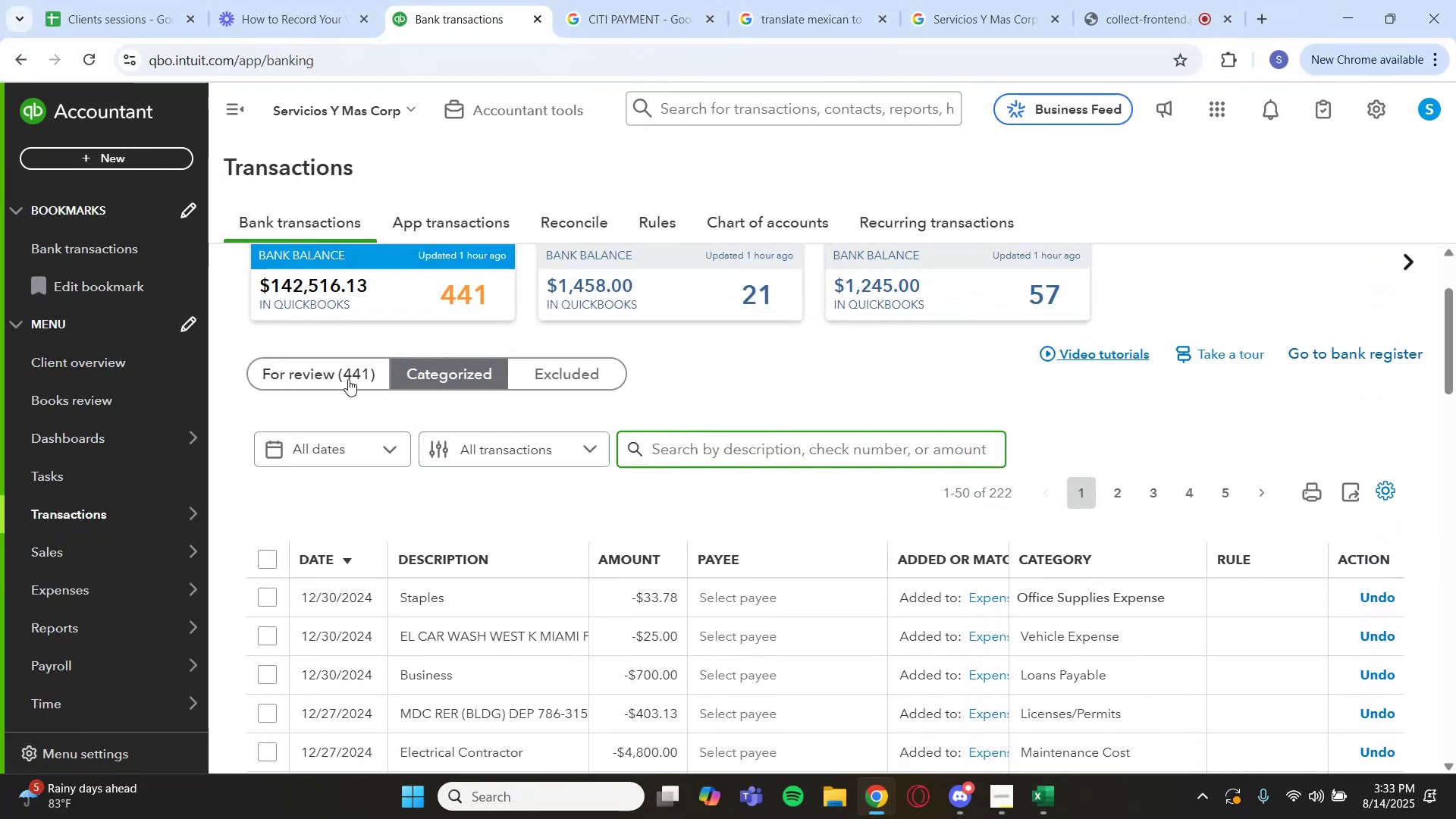 
left_click([348, 379])
 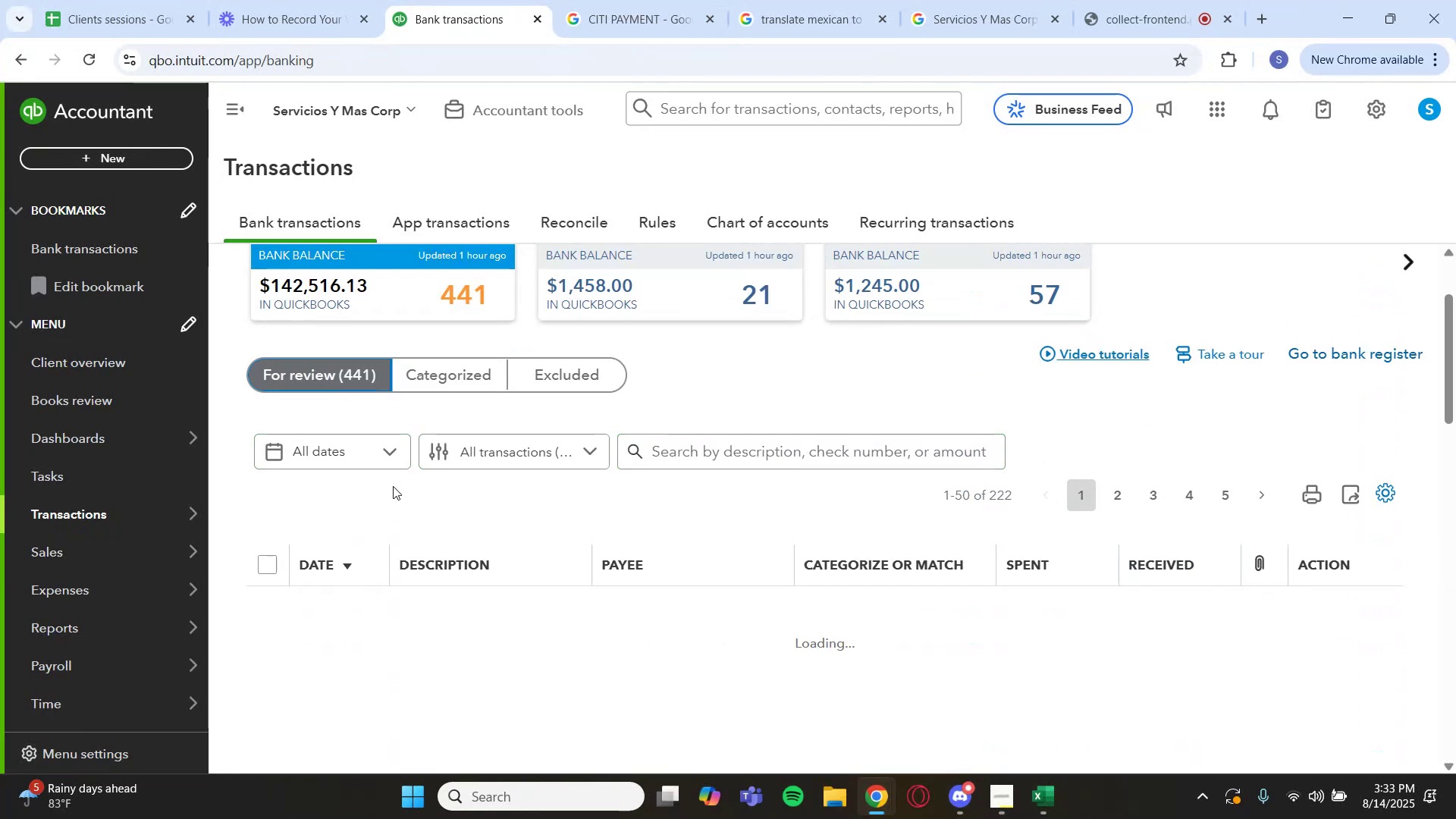 
wait(6.18)
 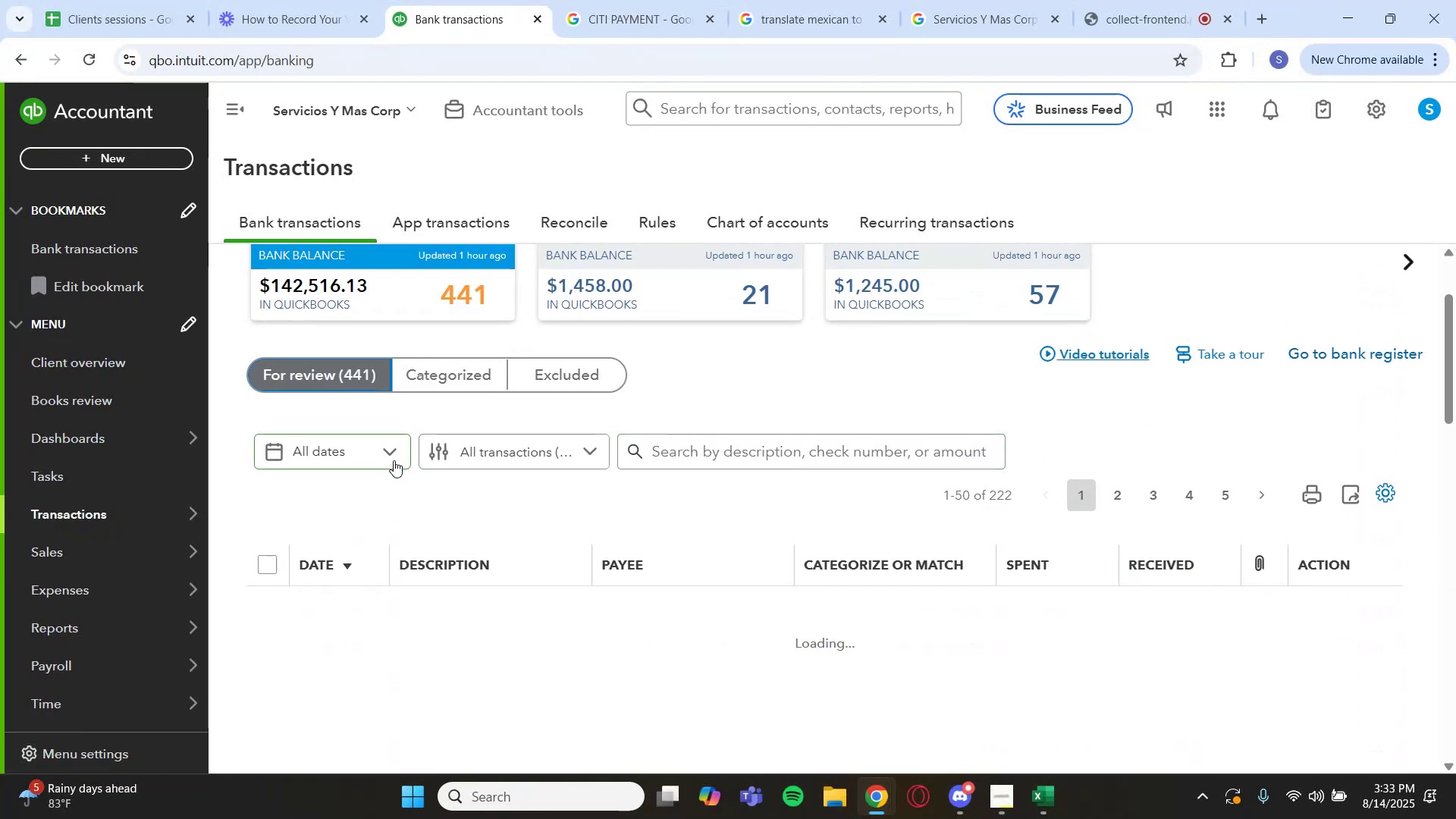 
scroll: coordinate [439, 470], scroll_direction: down, amount: 2.0
 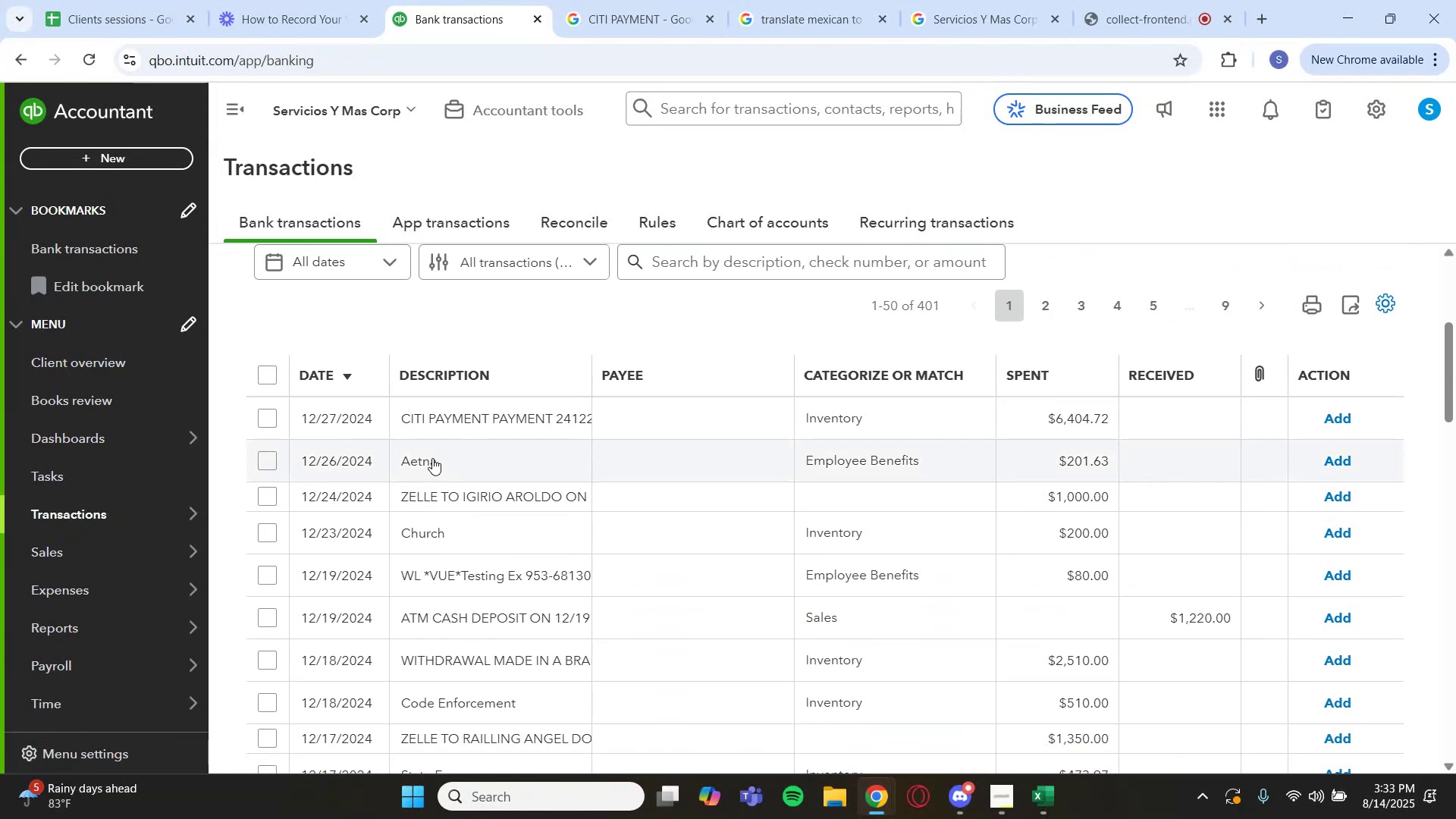 
key(Backquote)
 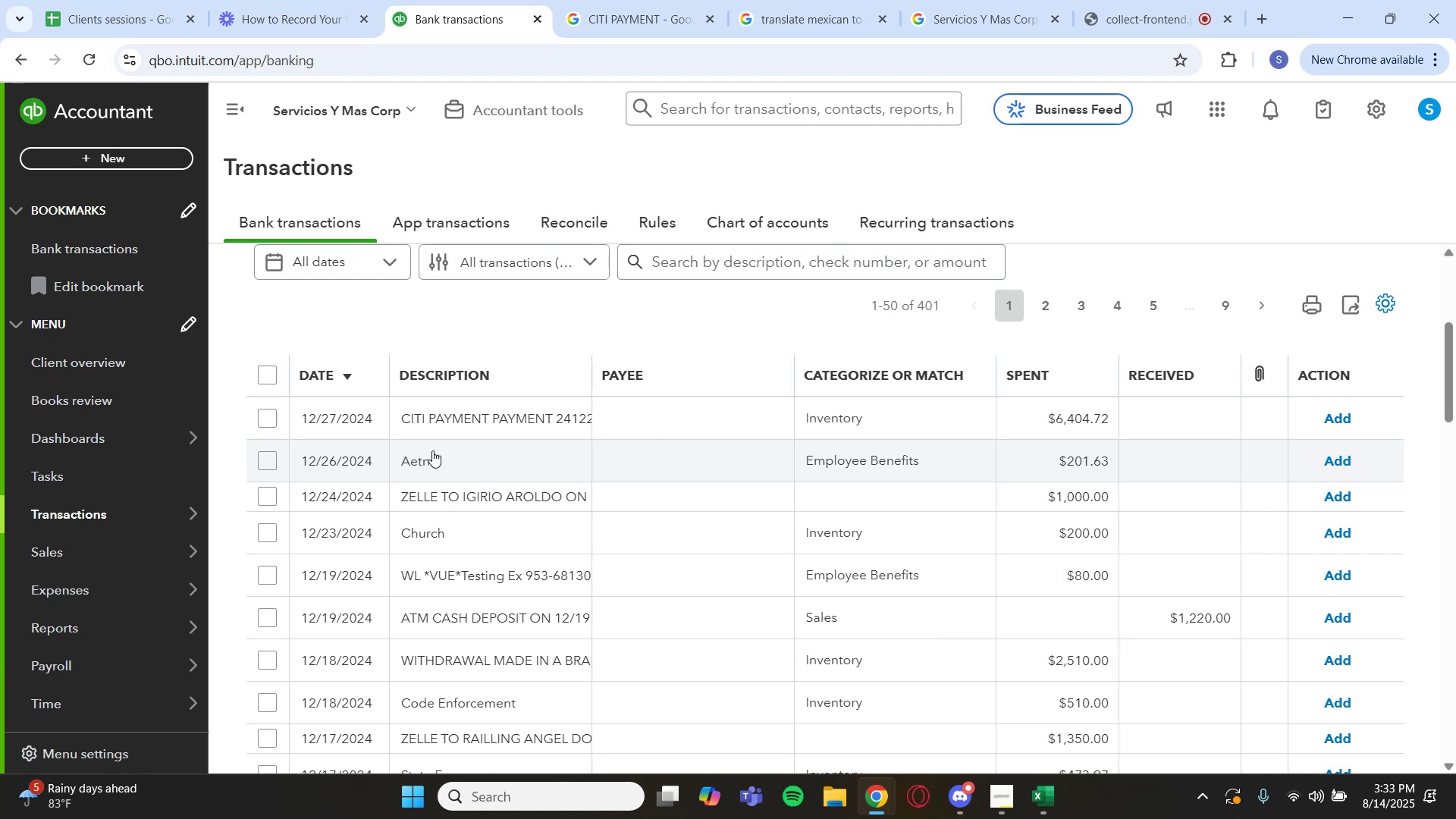 
wait(10.73)
 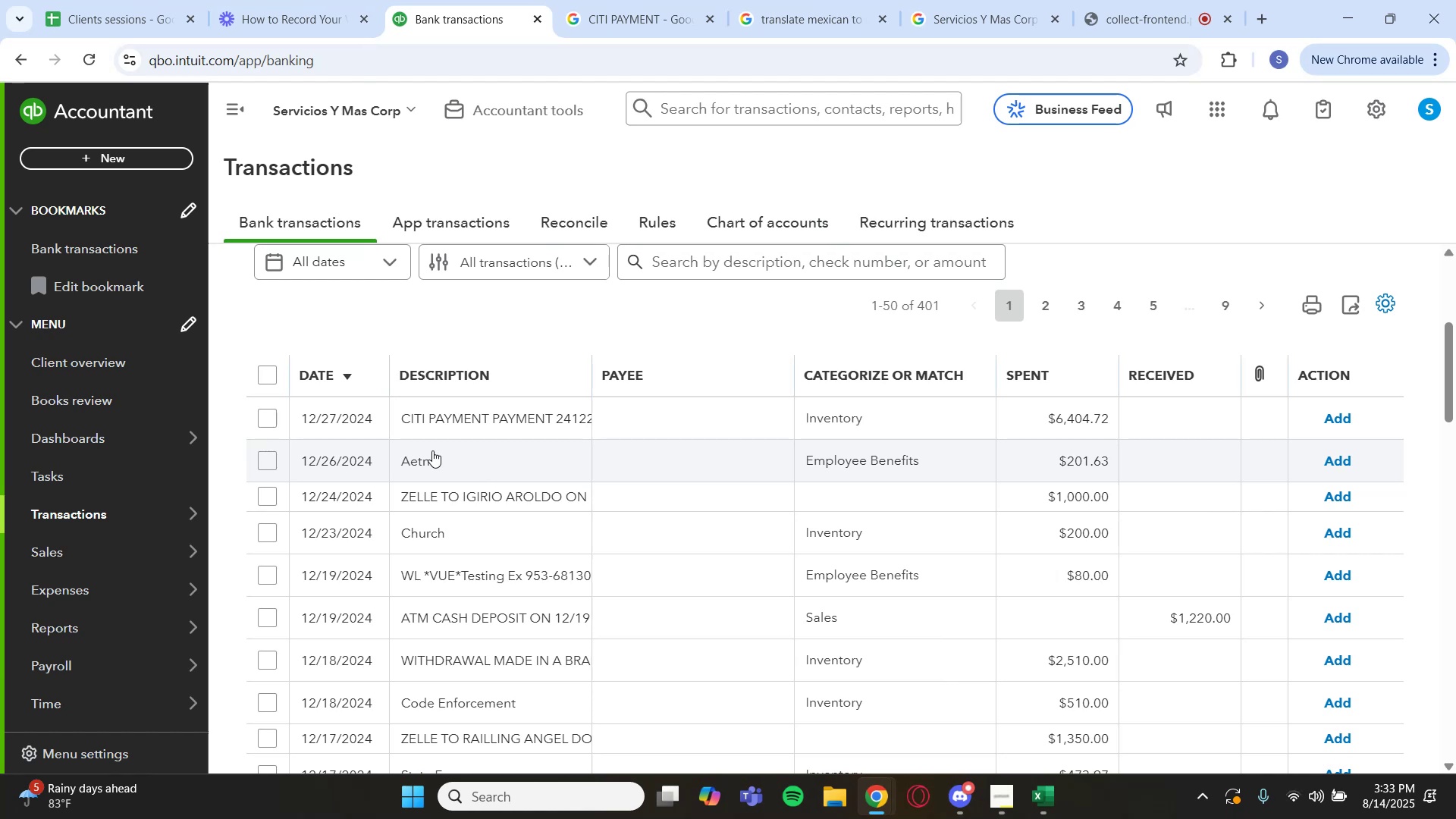 
left_click([687, 268])
 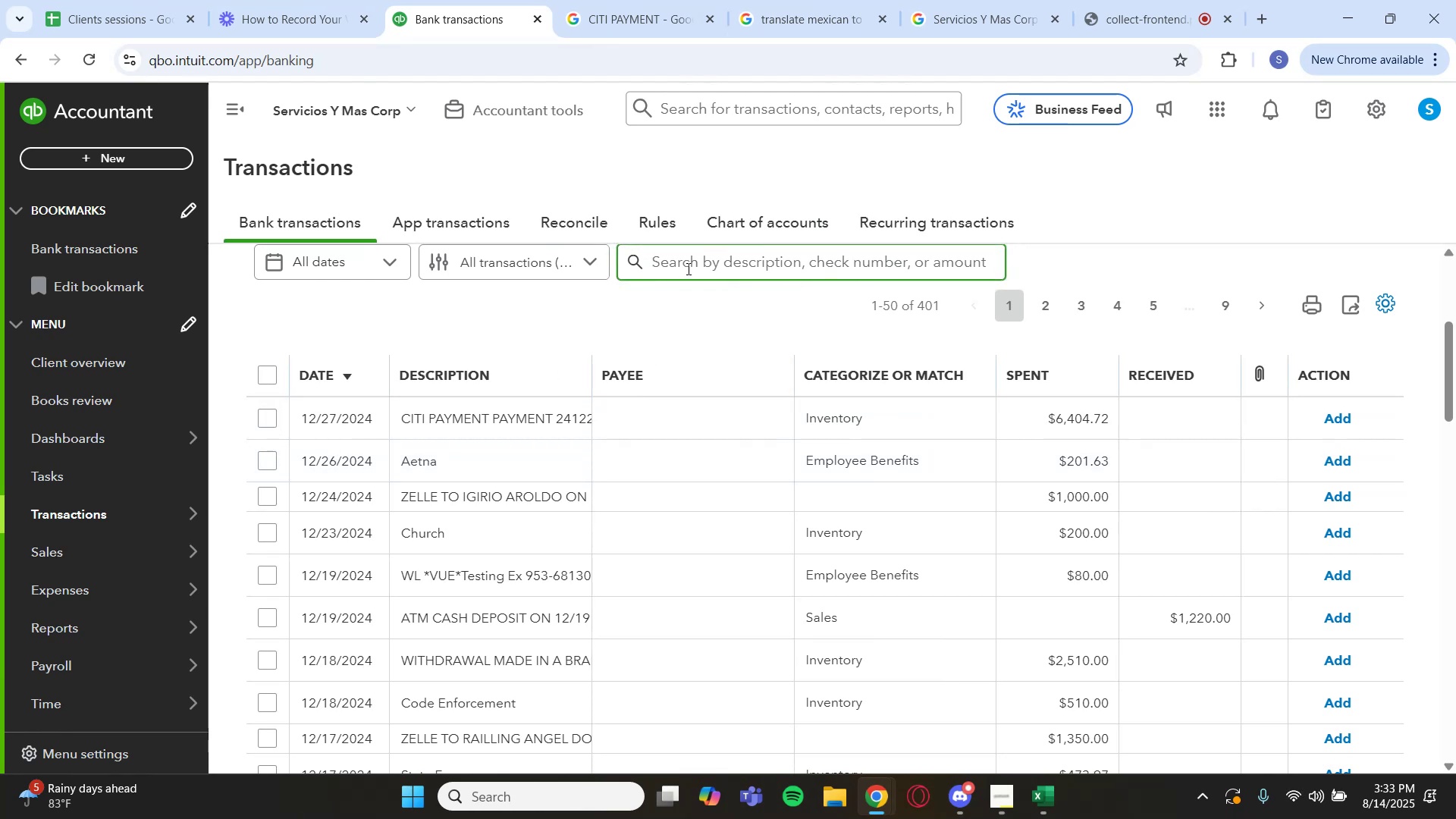 
type(zel)
 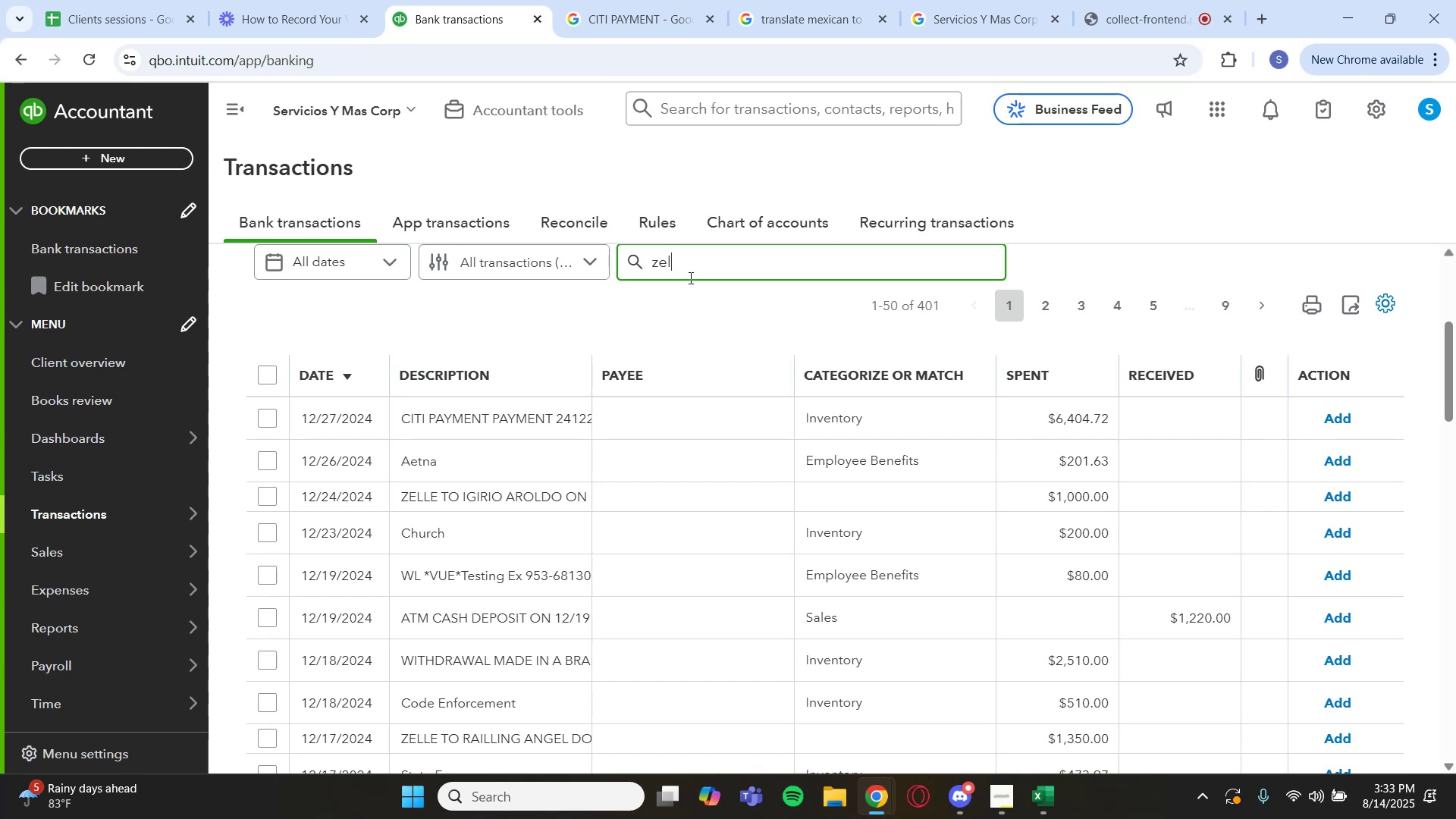 
key(Enter)
 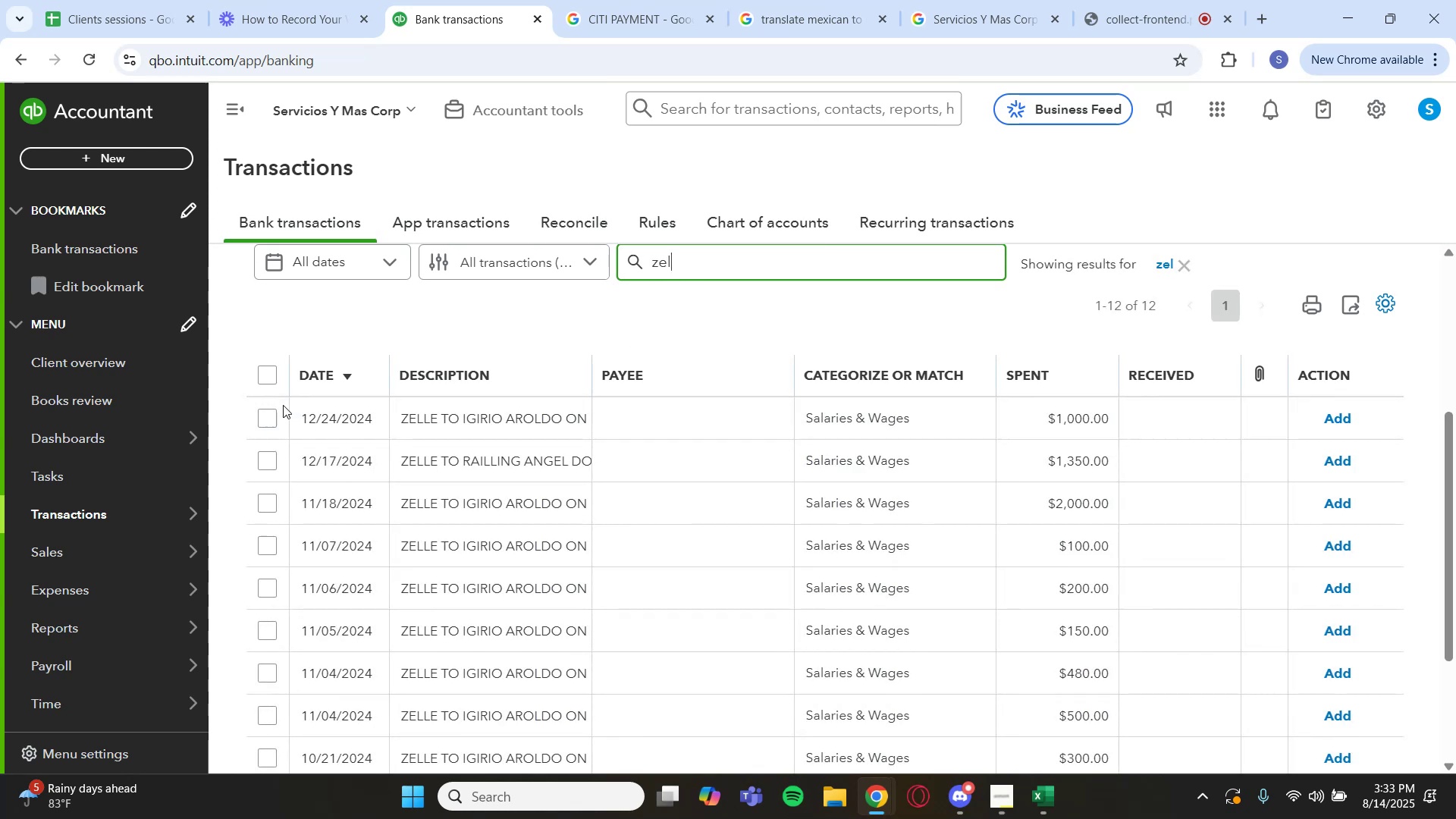 
left_click([266, 371])
 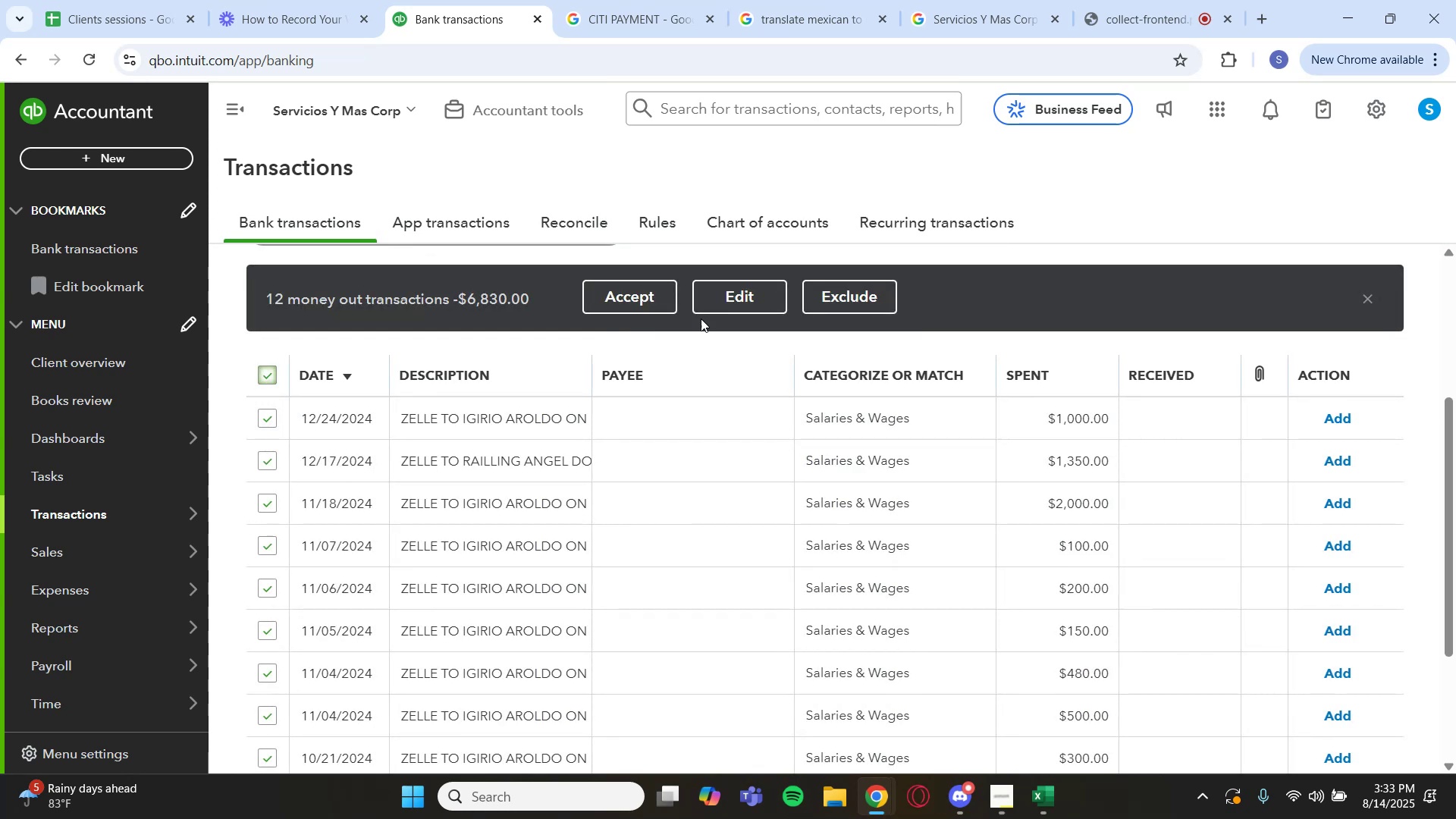 
left_click([717, 301])
 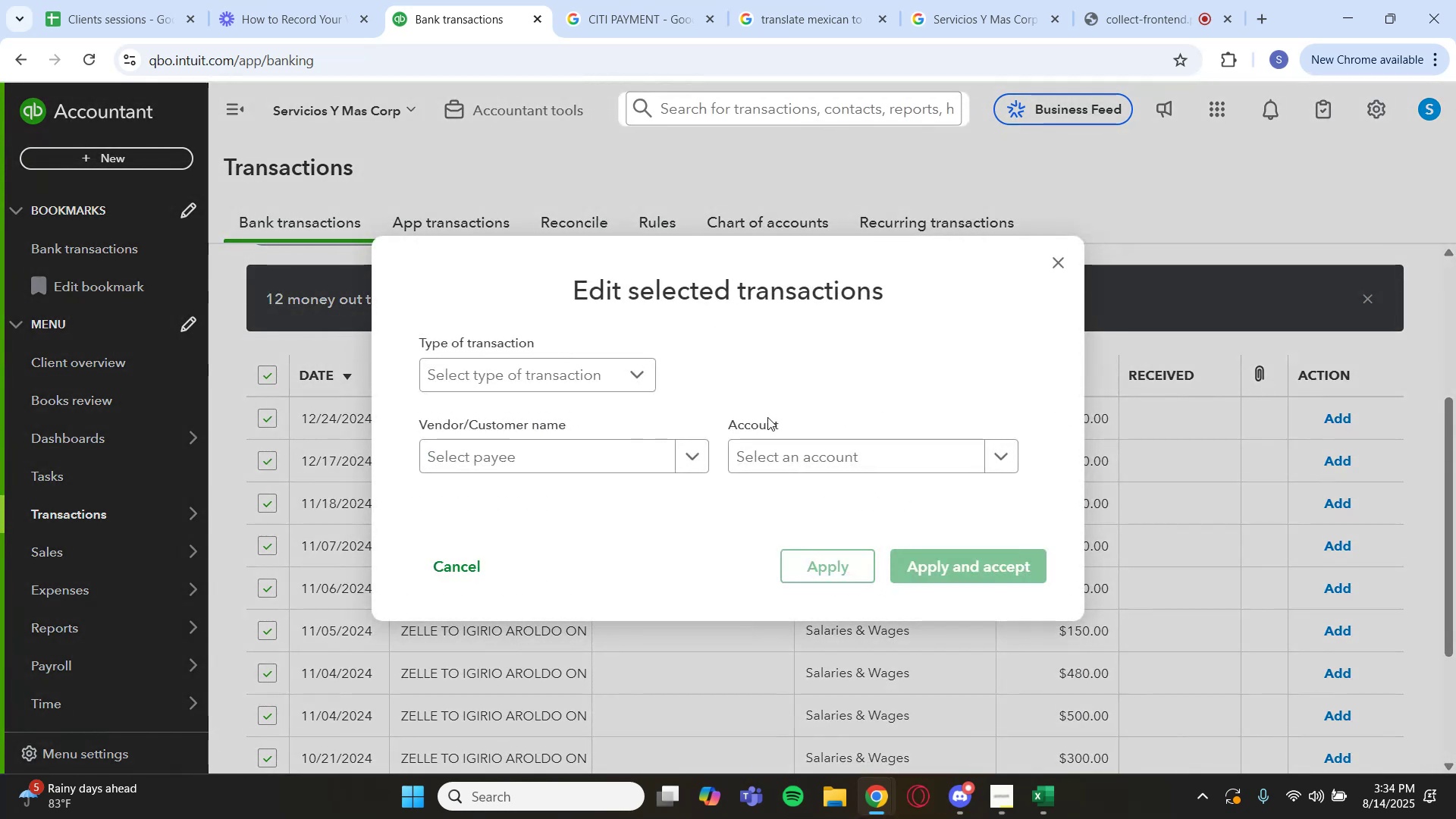 
left_click([799, 454])
 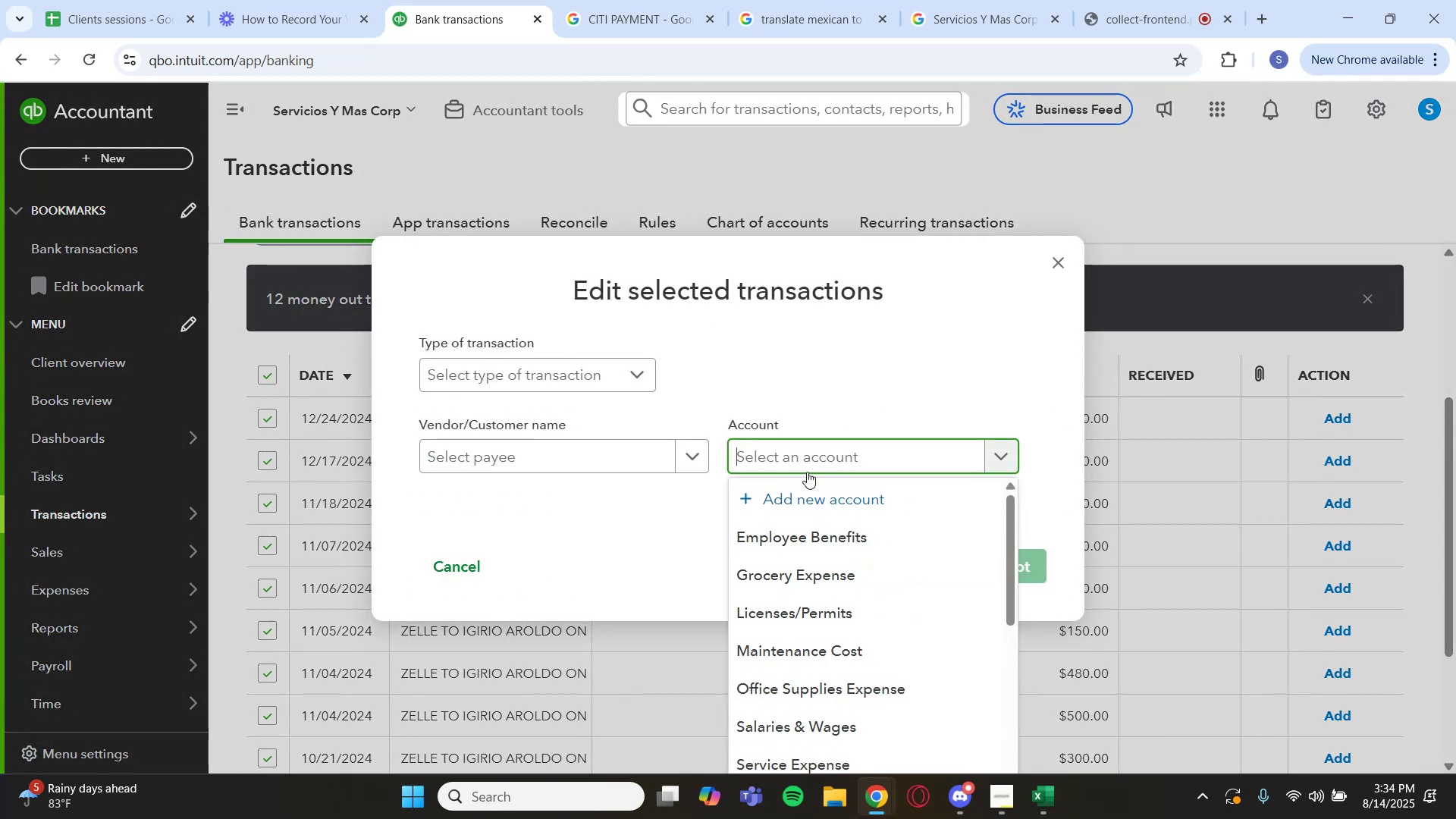 
left_click([801, 491])
 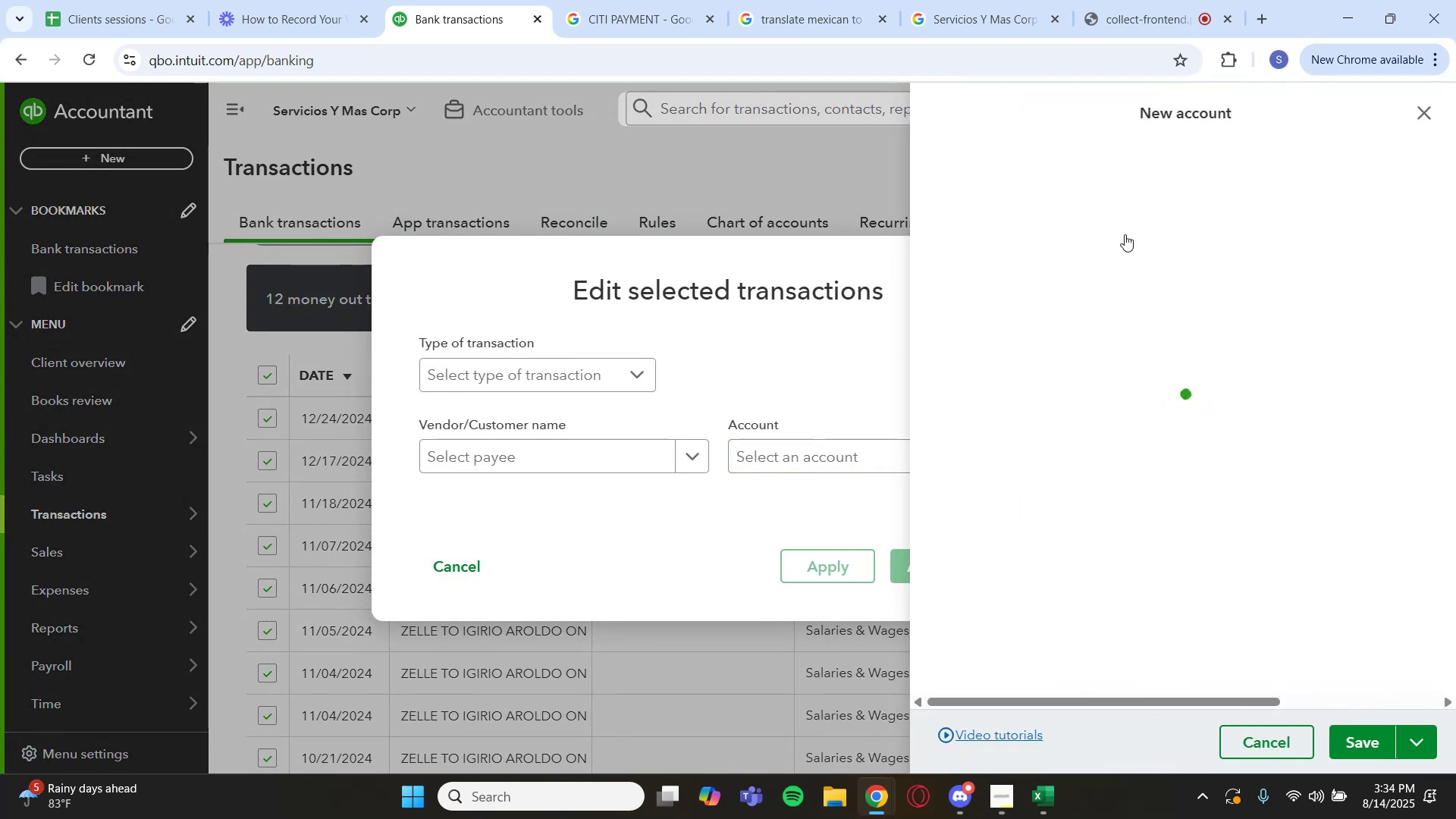 
left_click([1134, 199])
 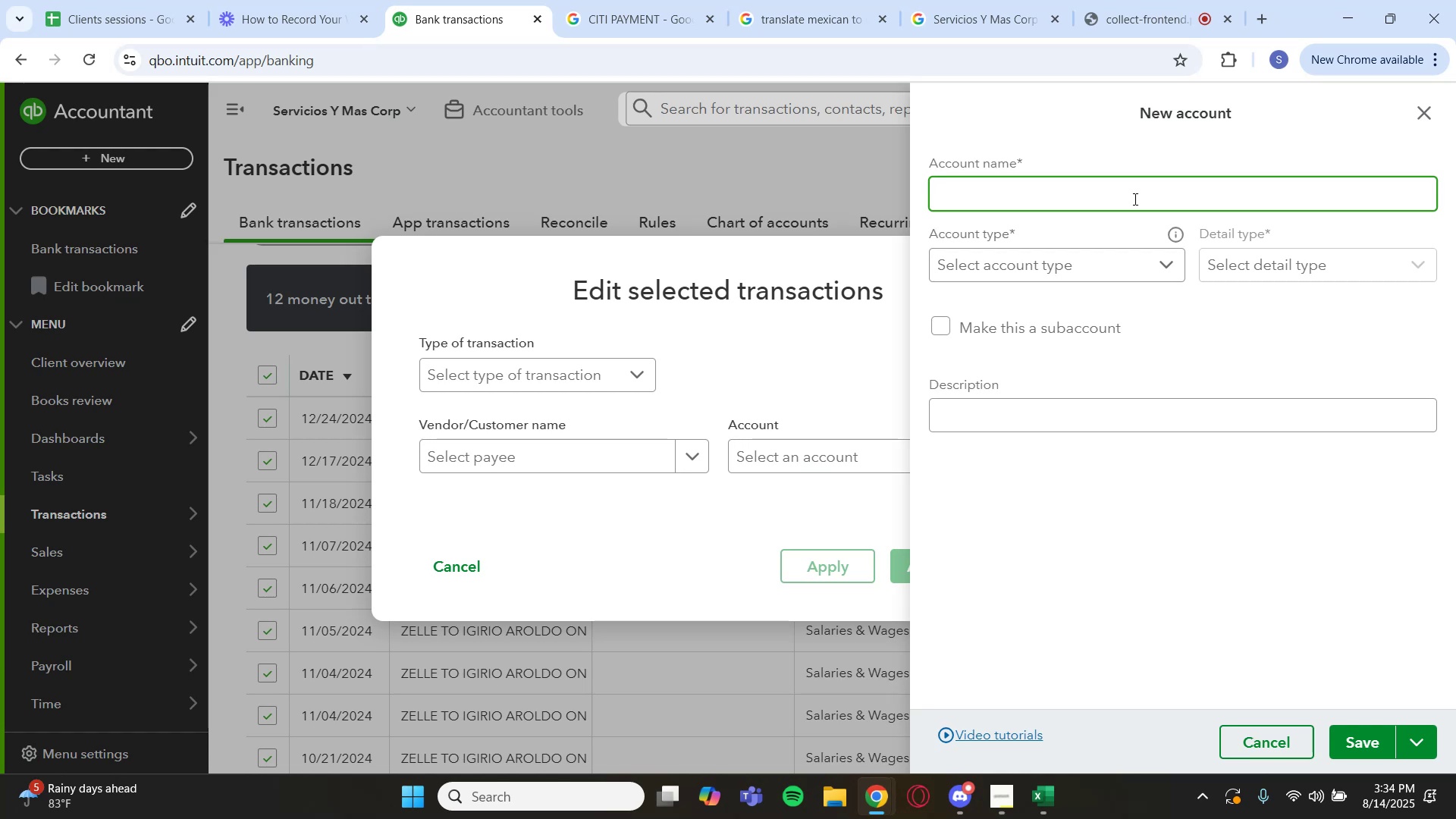 
type(Miscellenious )
 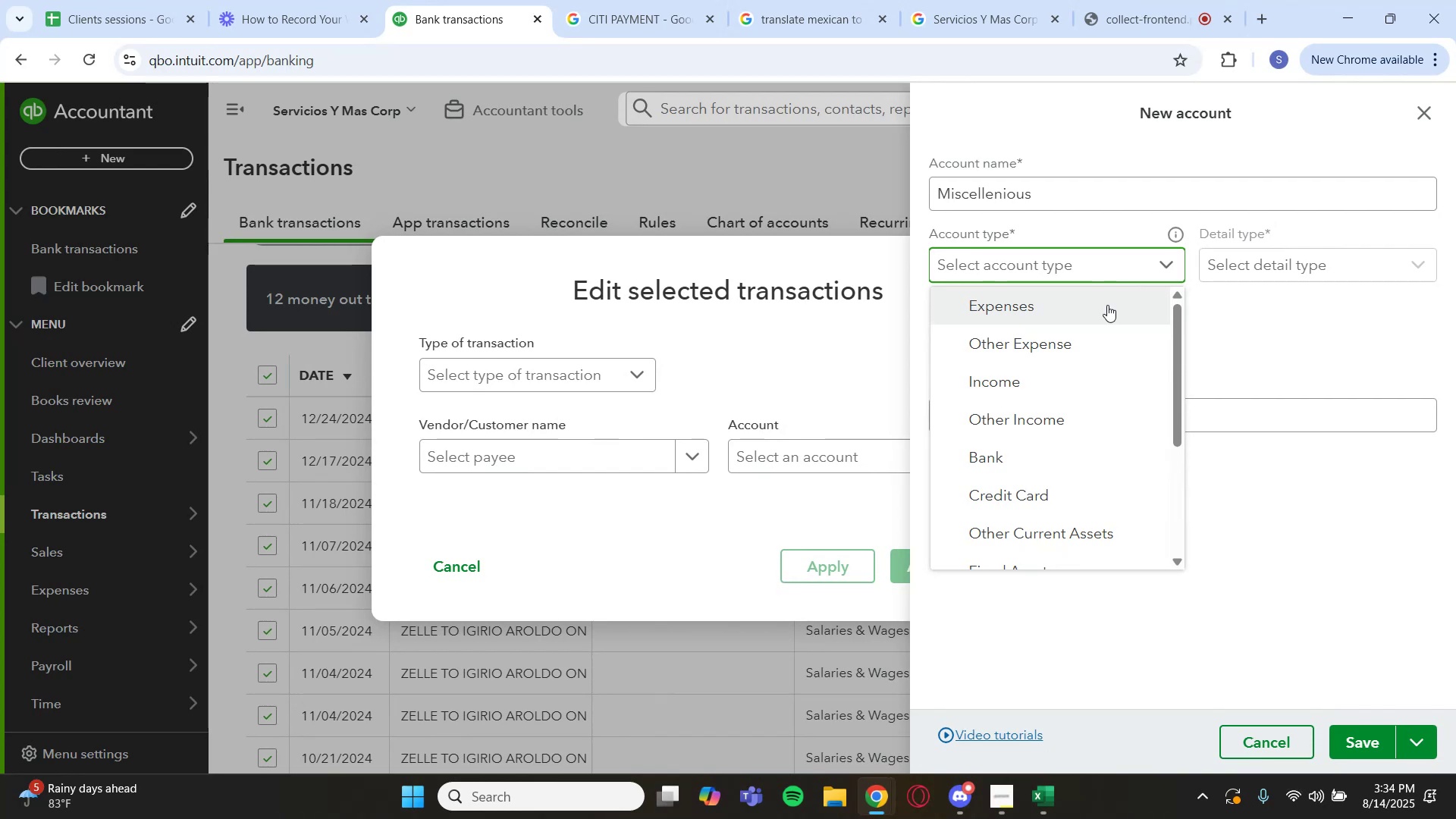 
wait(10.6)
 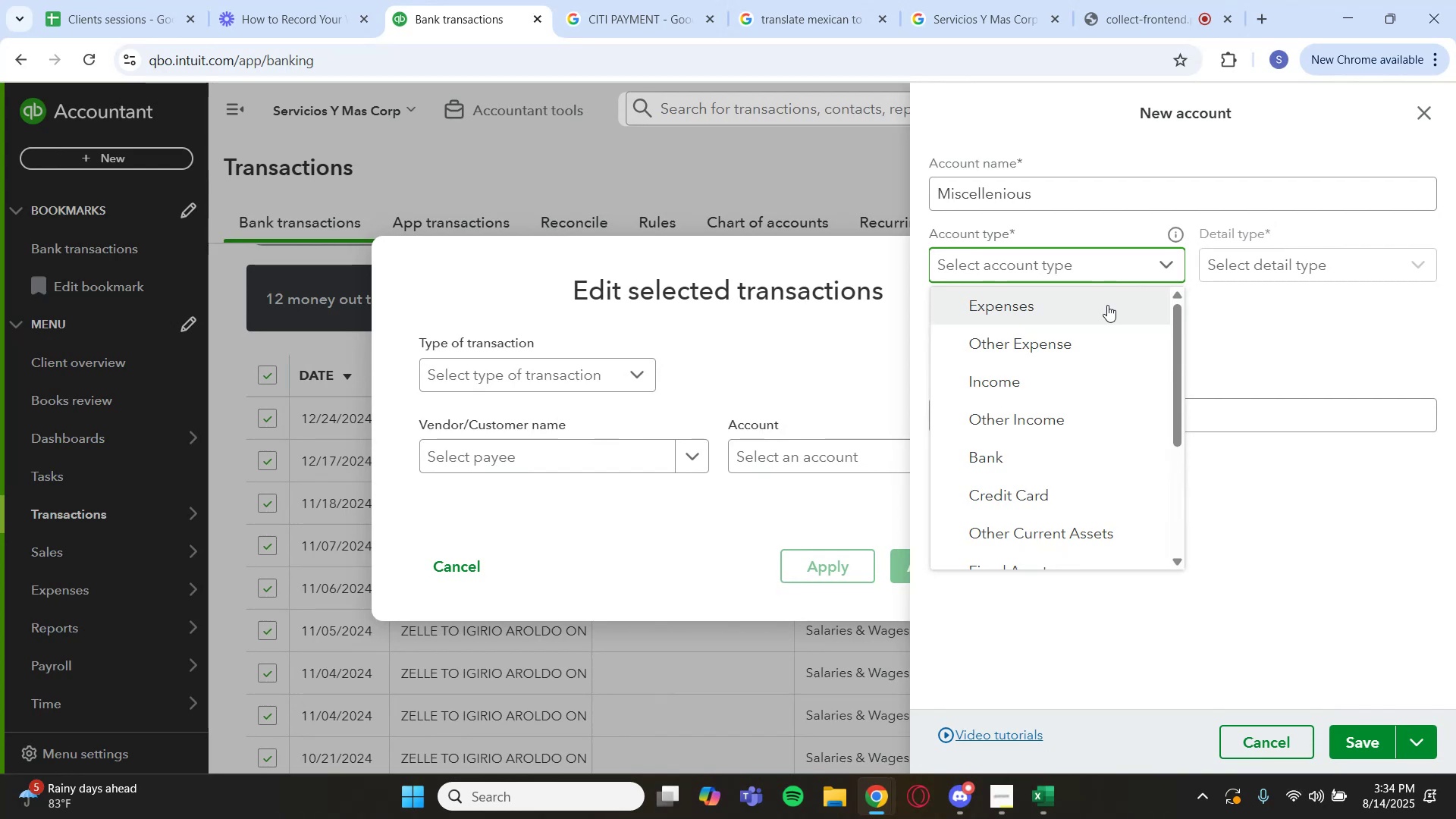 
left_click([1130, 197])
 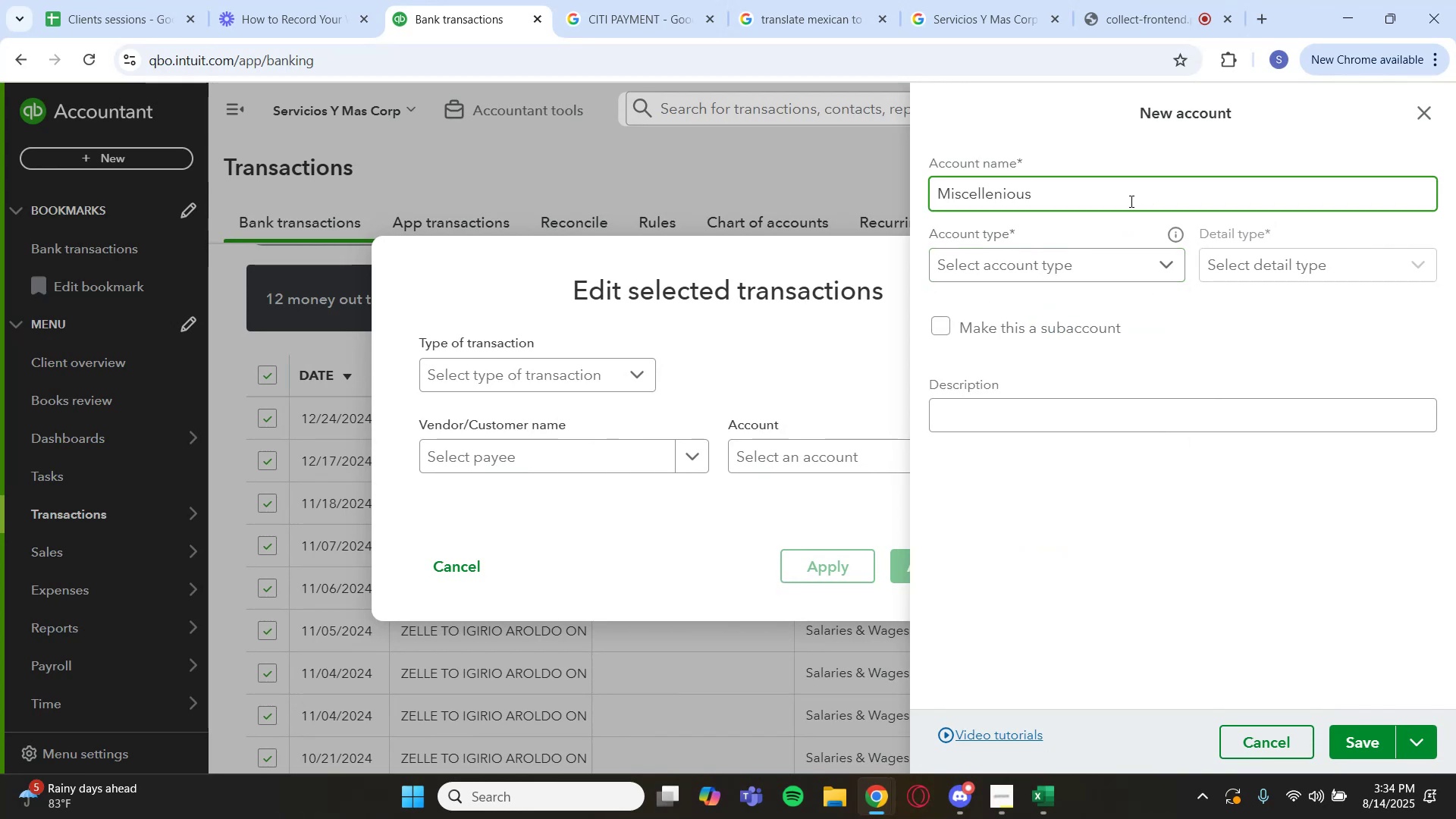 
type(Expense)
 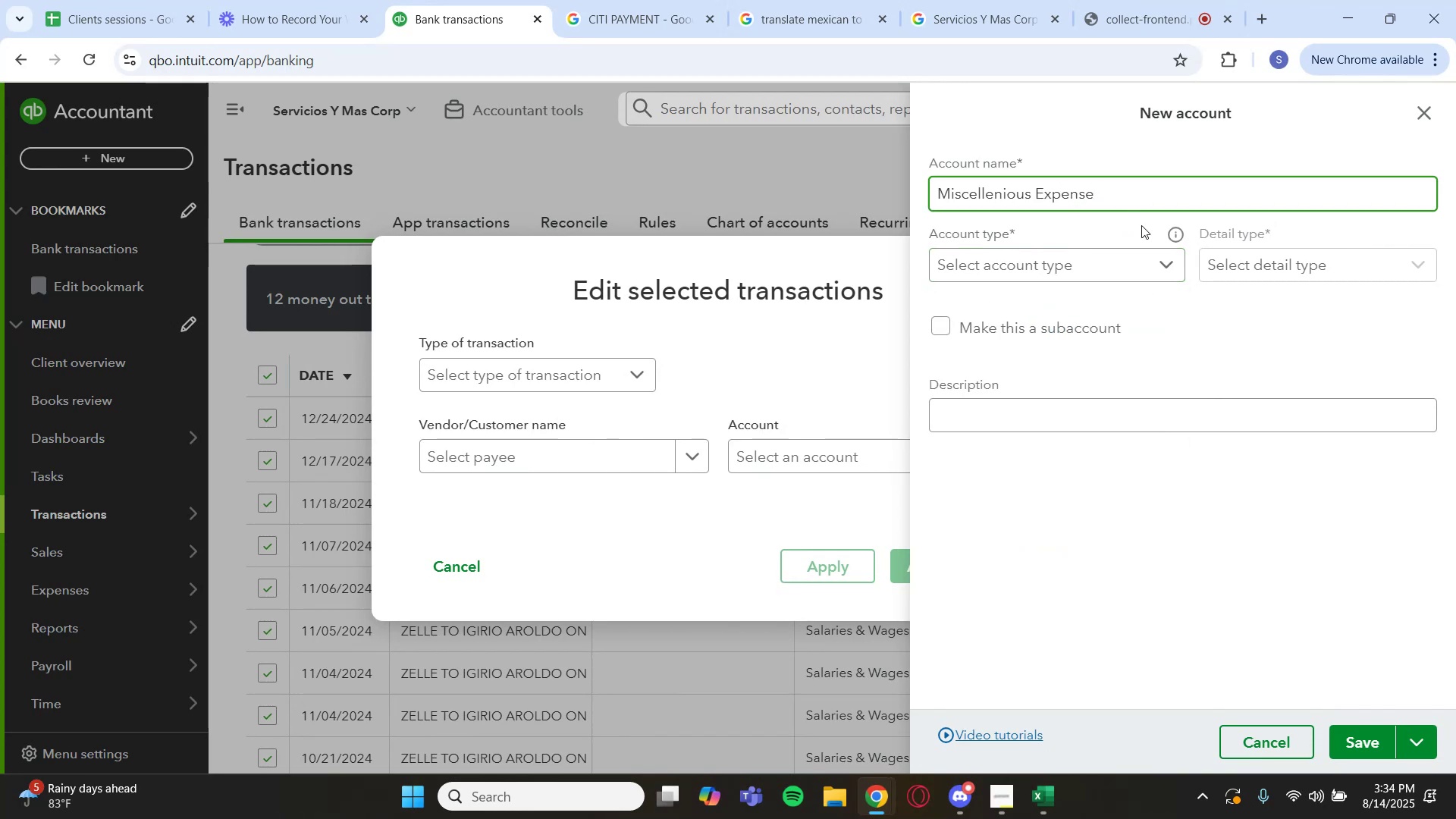 
left_click([1136, 255])
 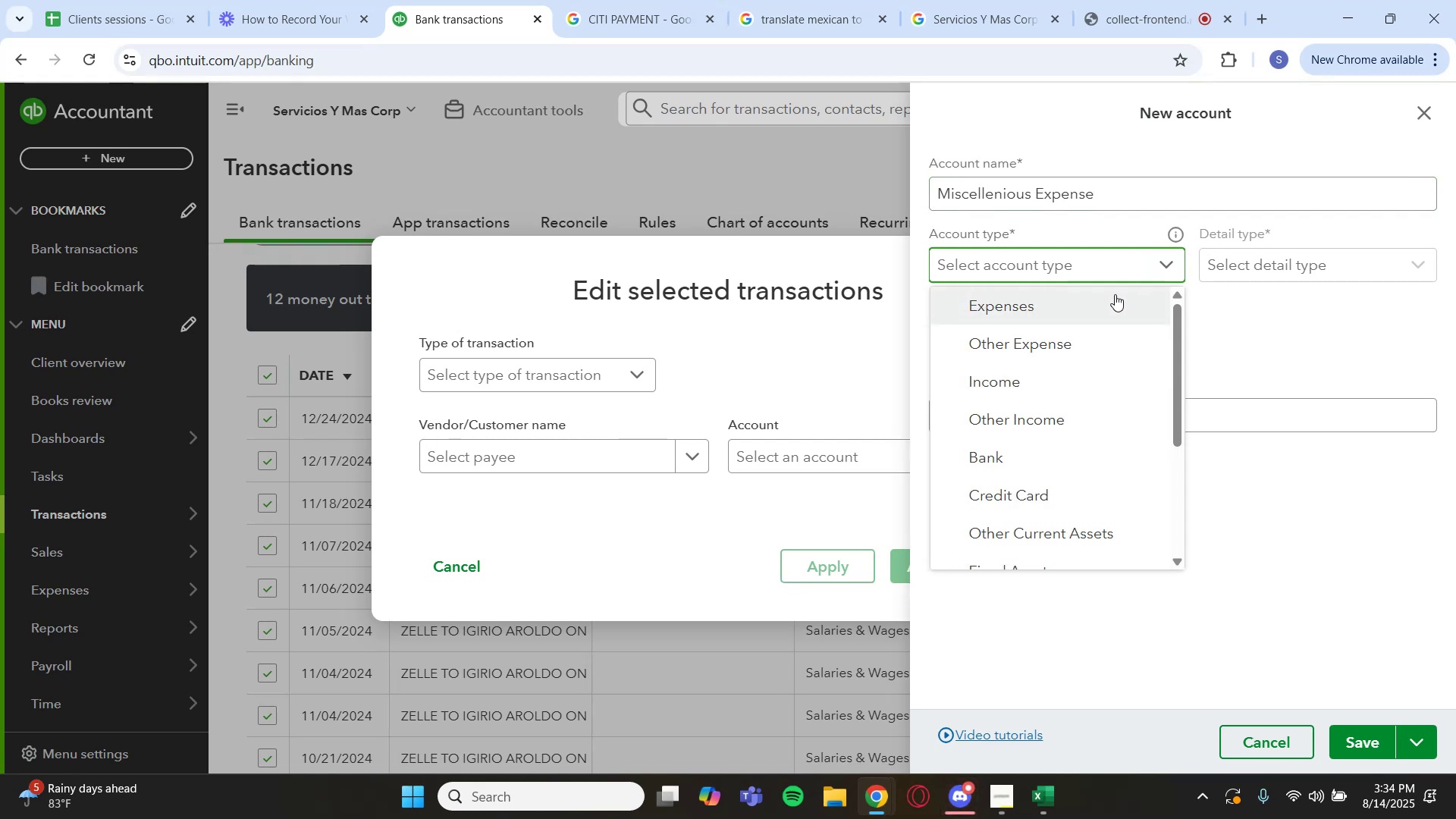 
left_click([1115, 294])
 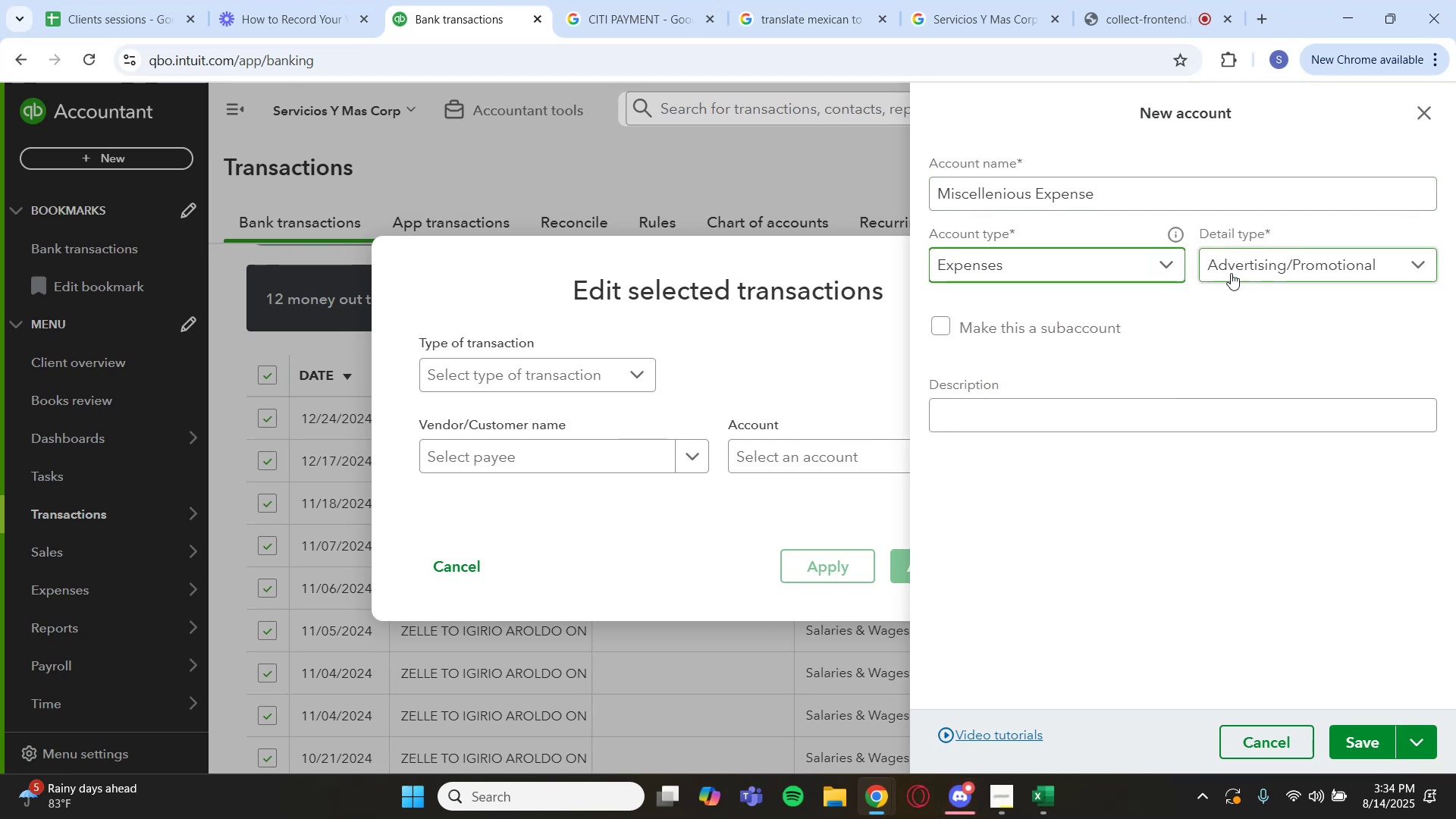 
left_click([1140, 274])
 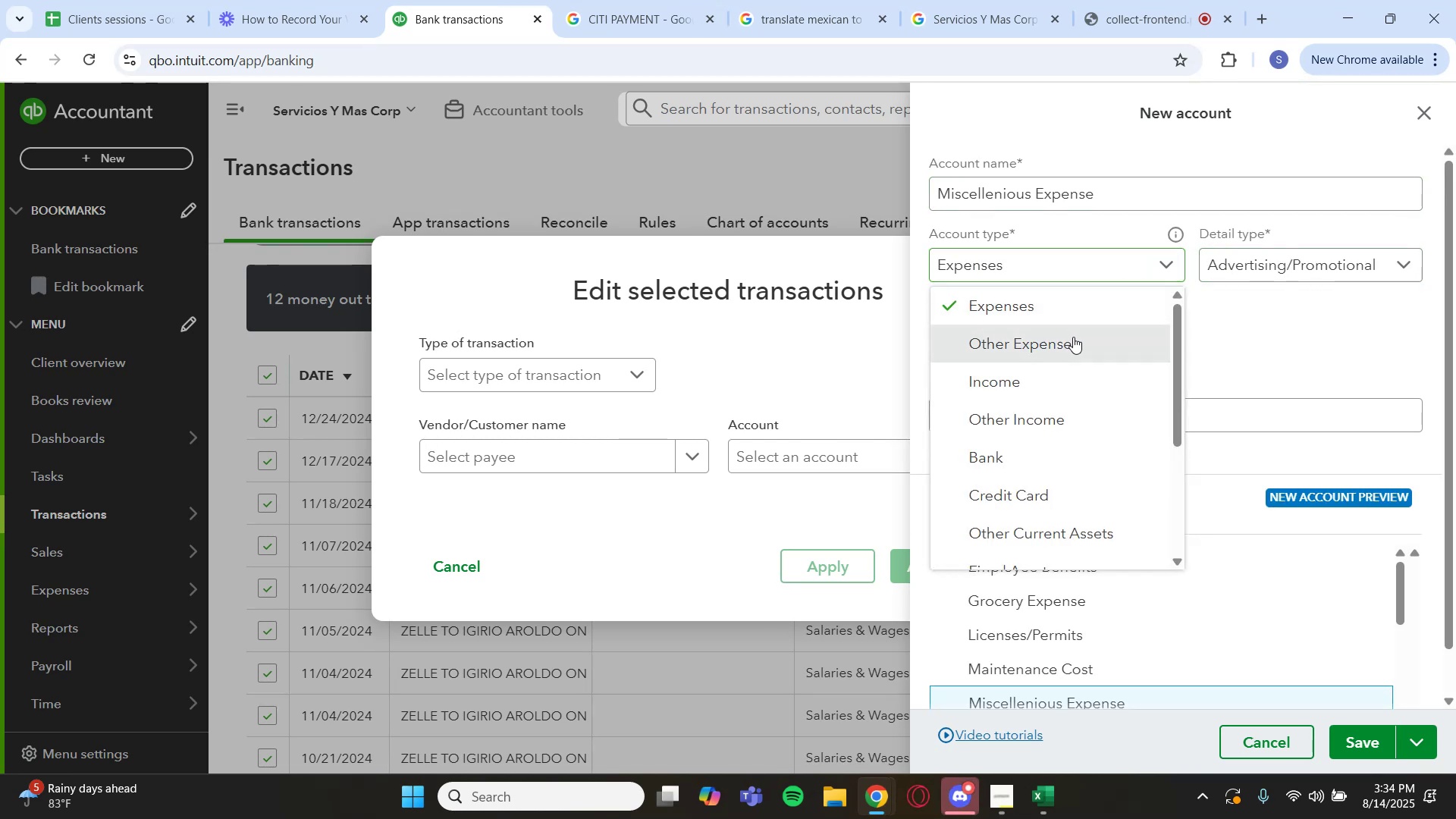 
double_click([1310, 266])
 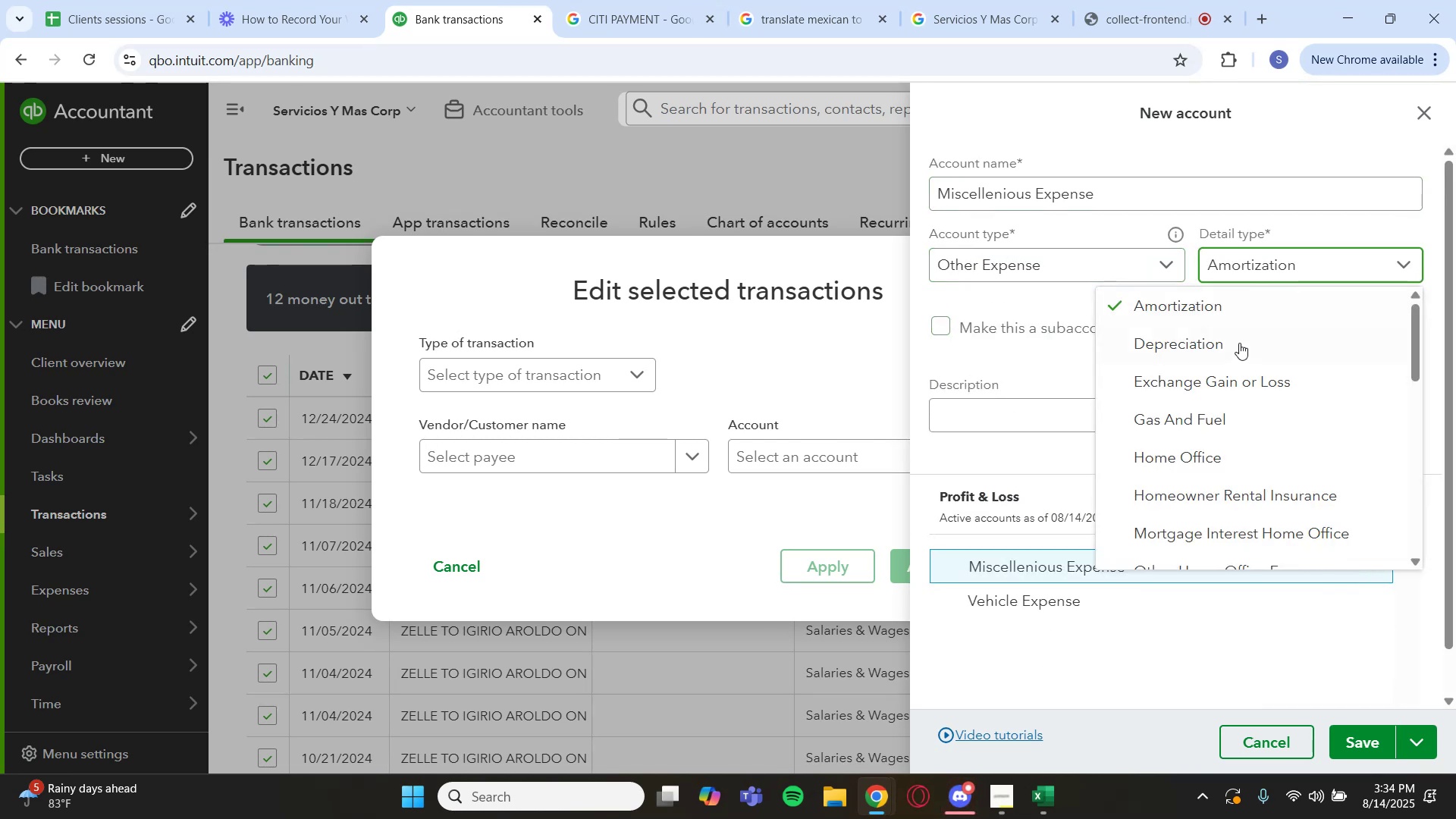 
scroll: coordinate [1255, 413], scroll_direction: down, amount: 3.0
 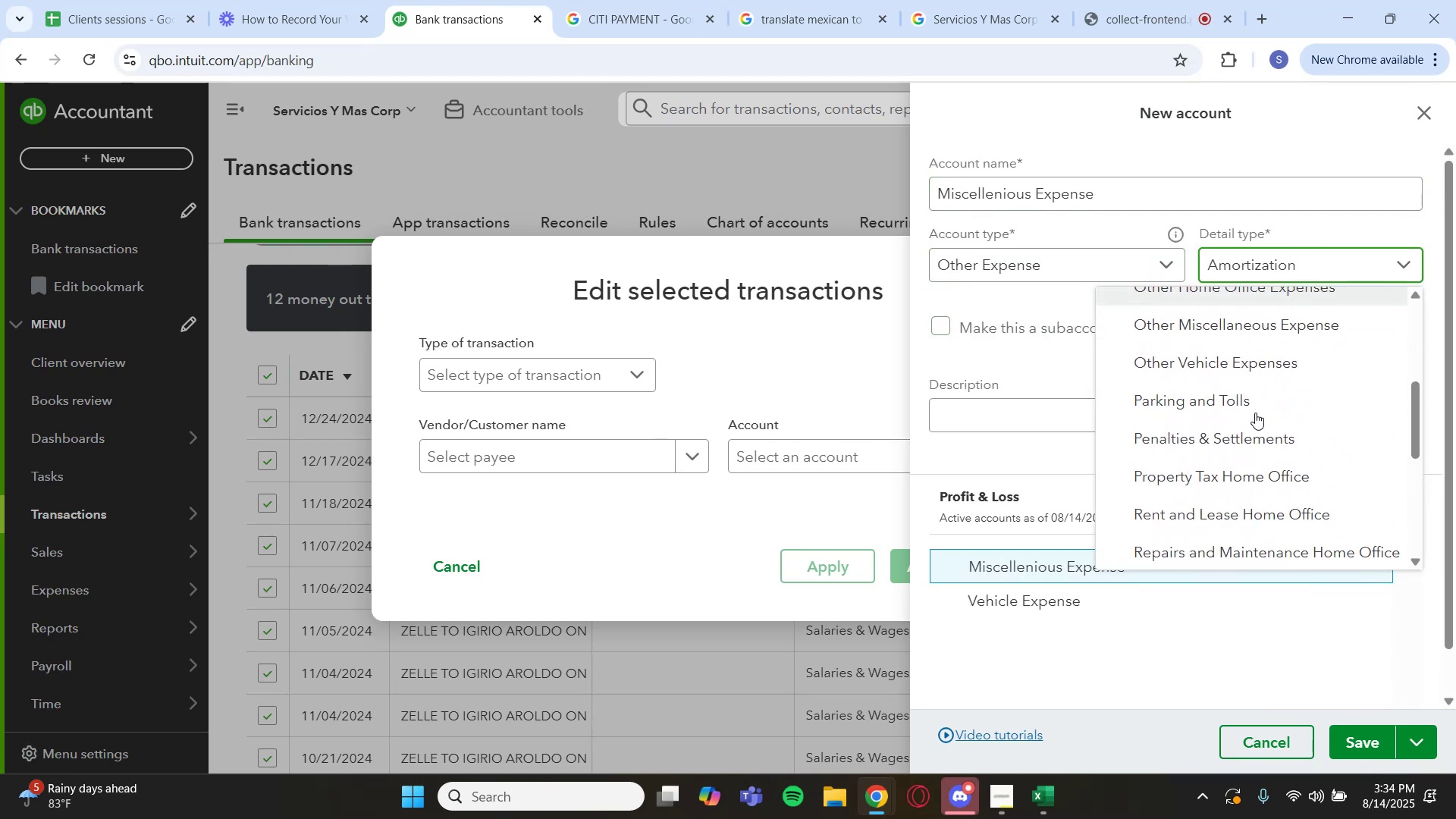 
scroll: coordinate [1255, 413], scroll_direction: up, amount: 1.0
 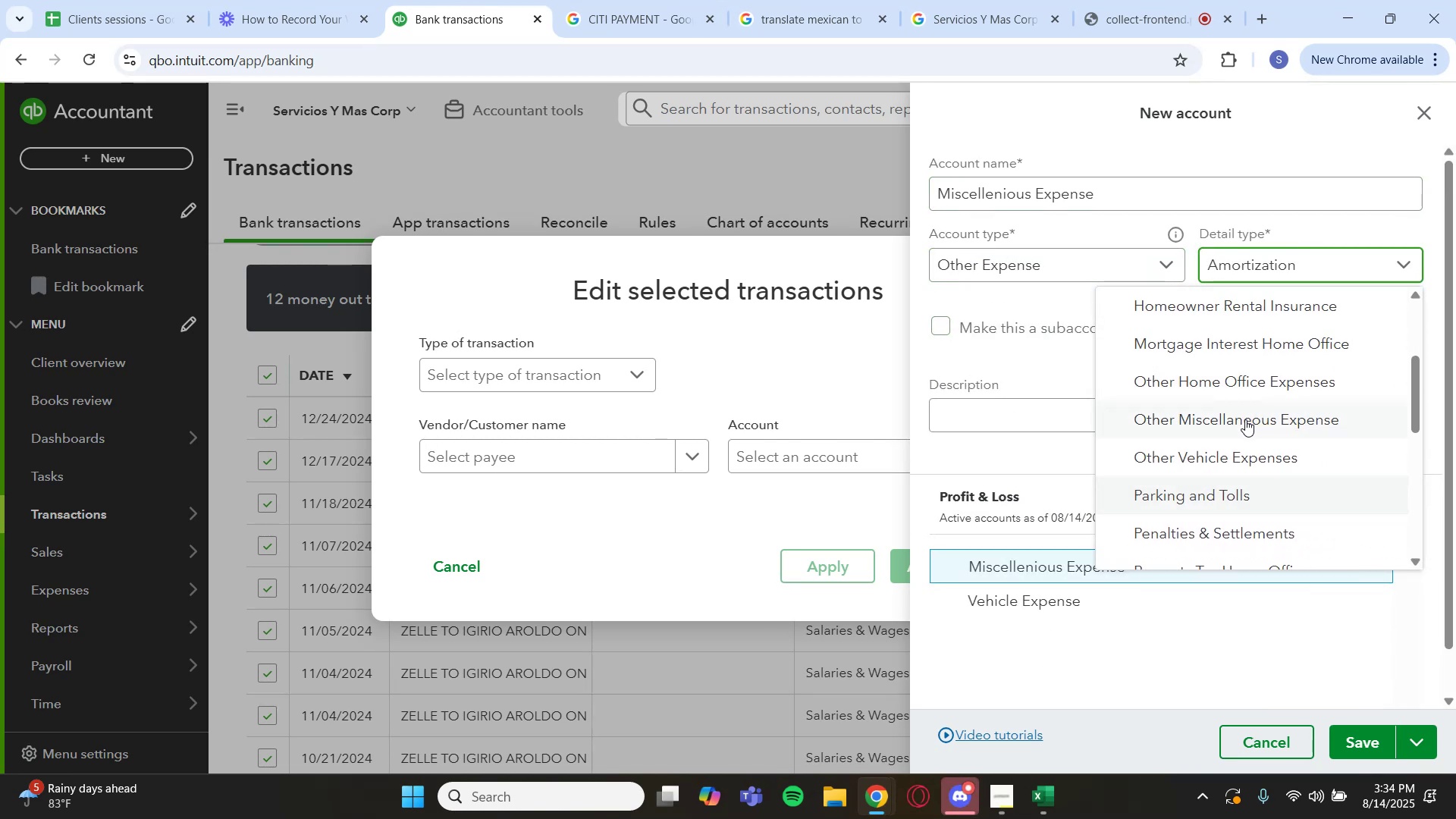 
left_click([1245, 419])
 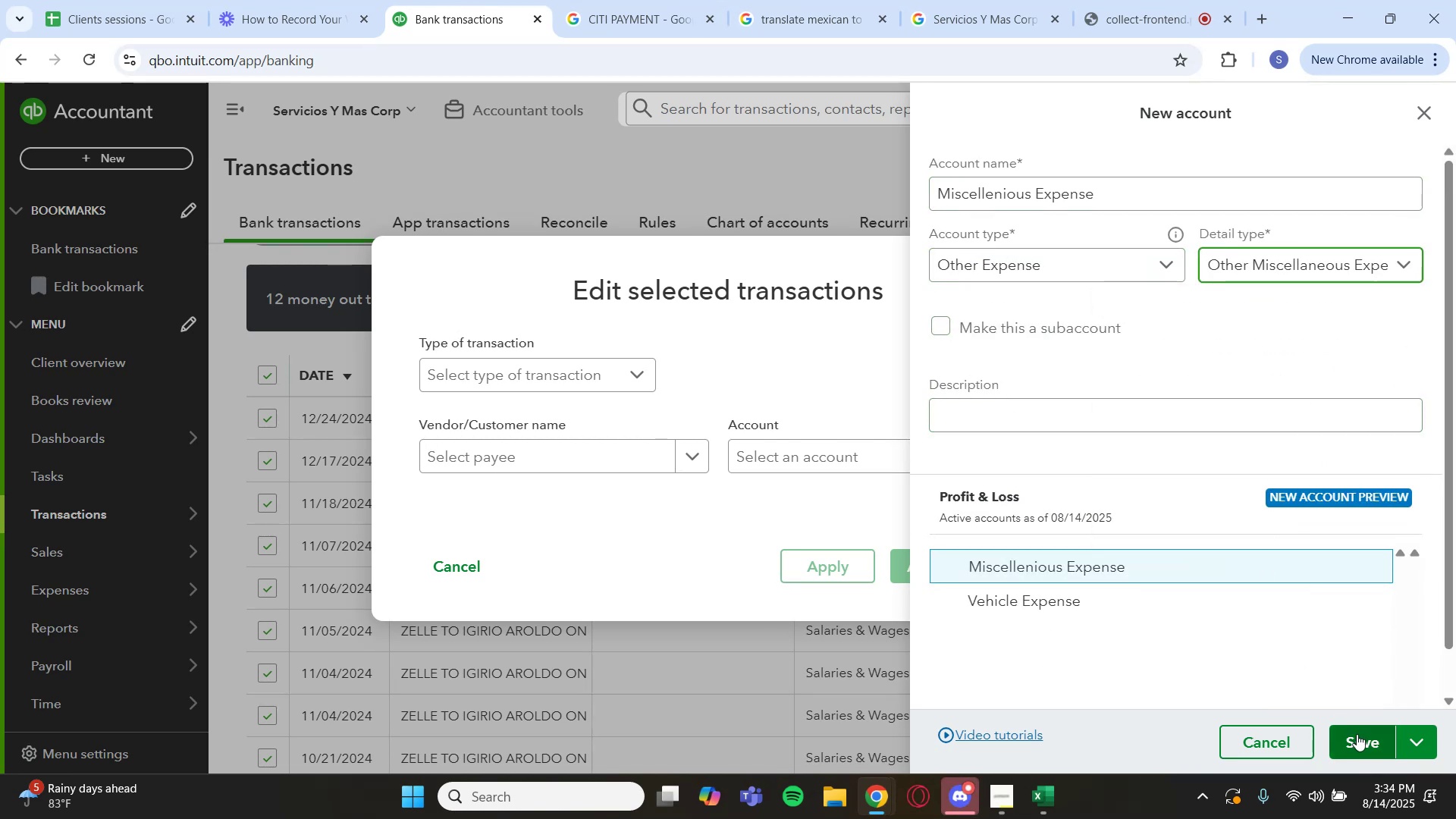 
left_click([1358, 739])
 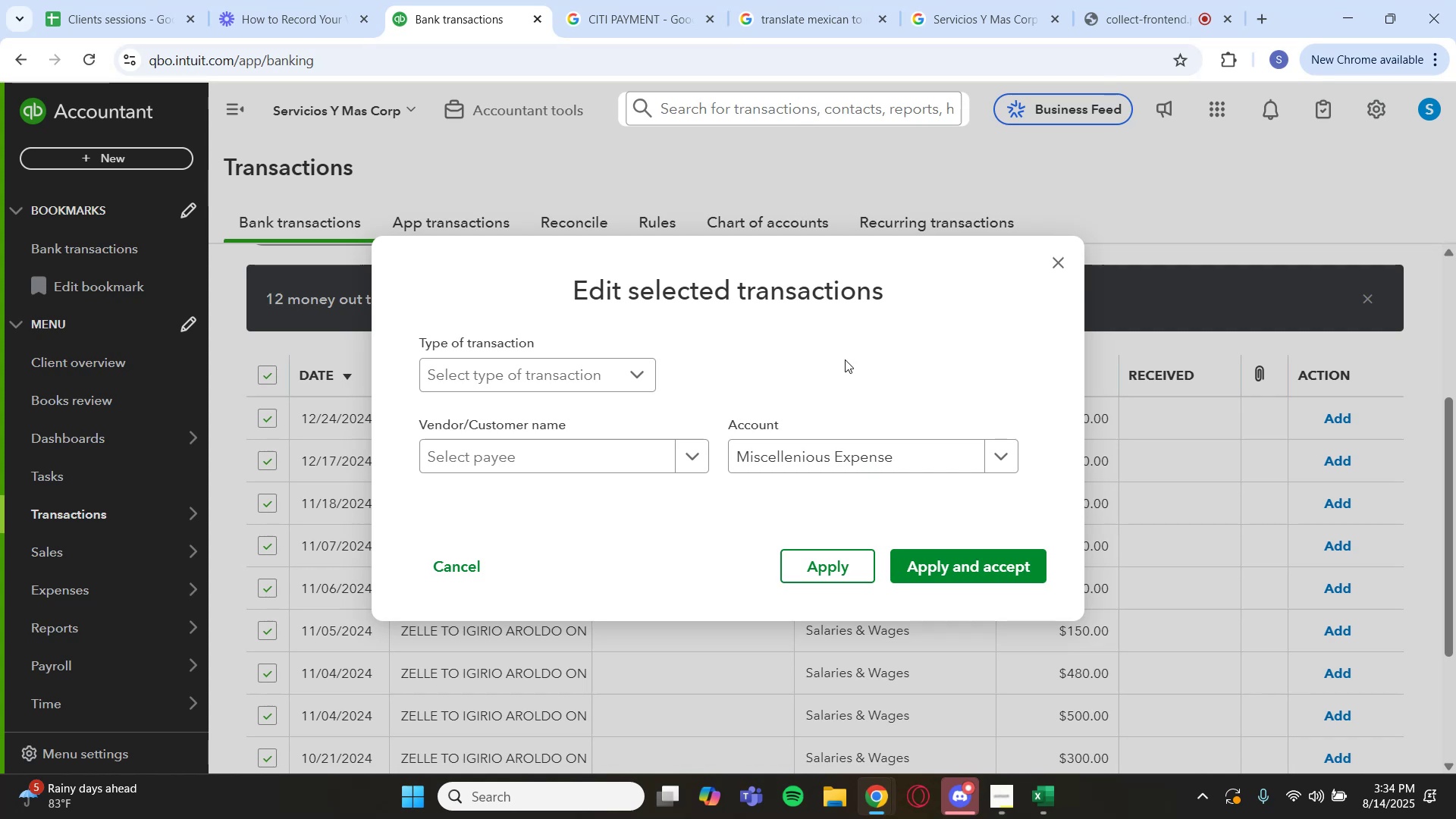 
wait(27.01)
 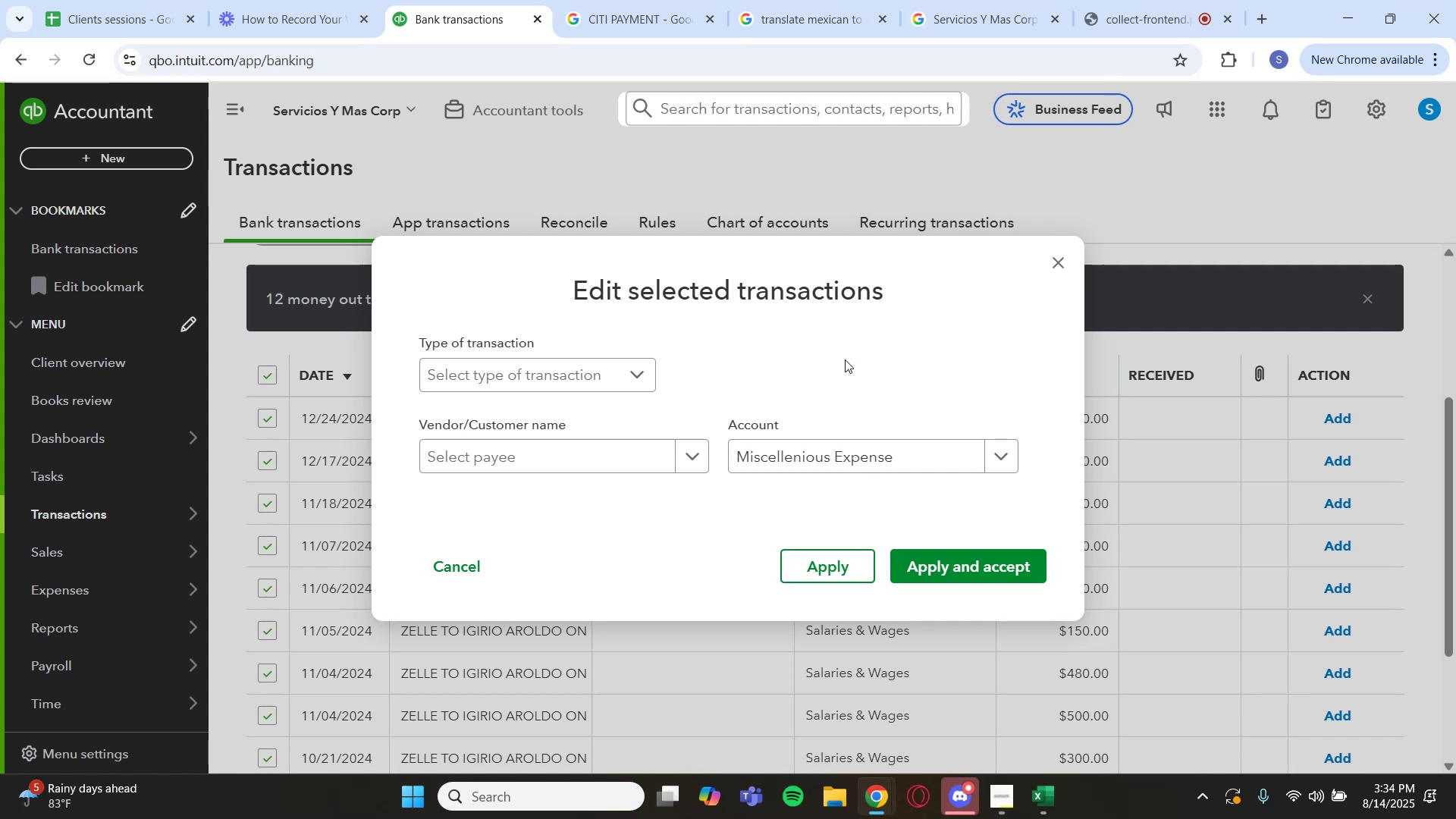 
left_click([971, 567])
 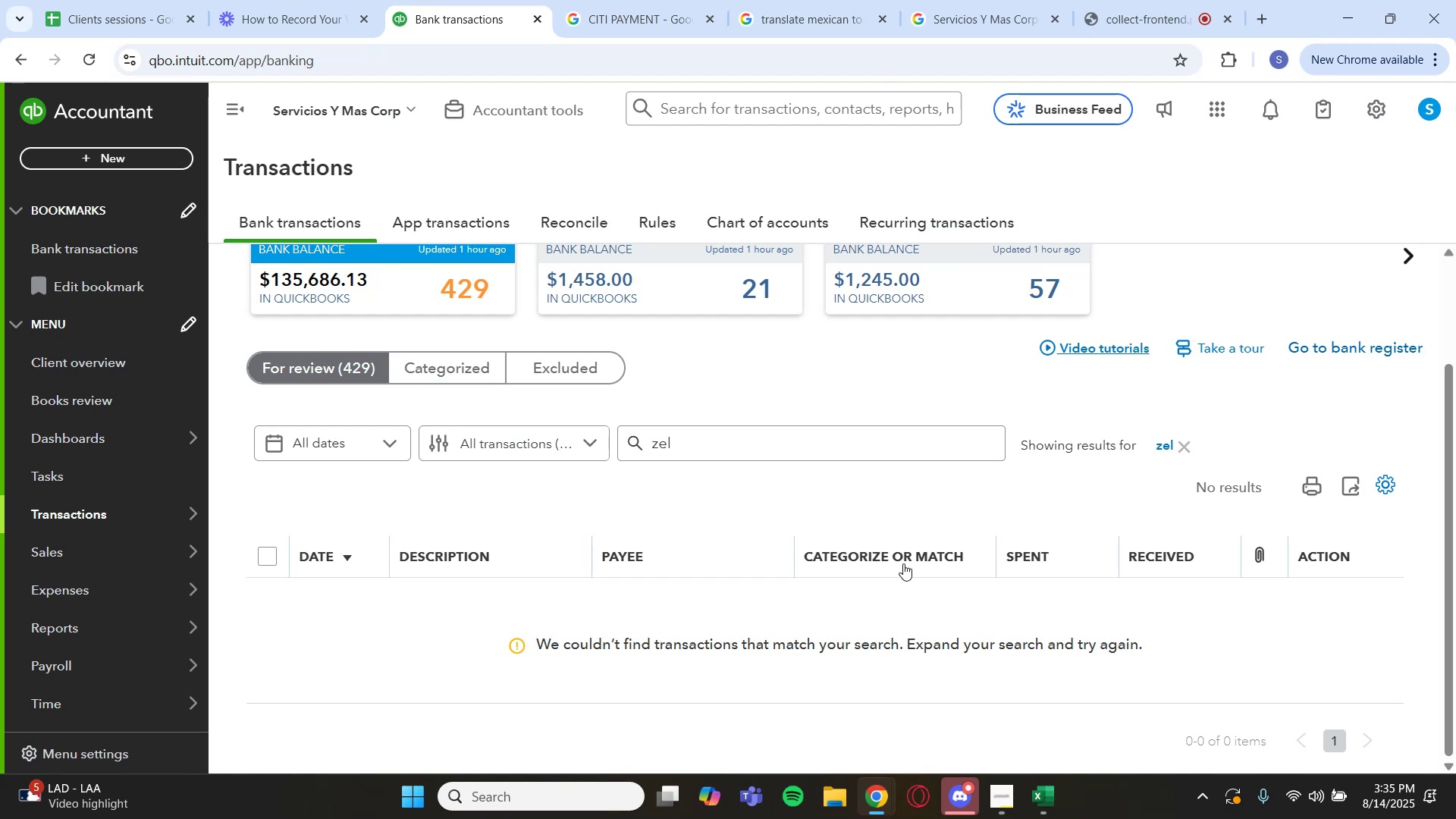 
wait(46.62)
 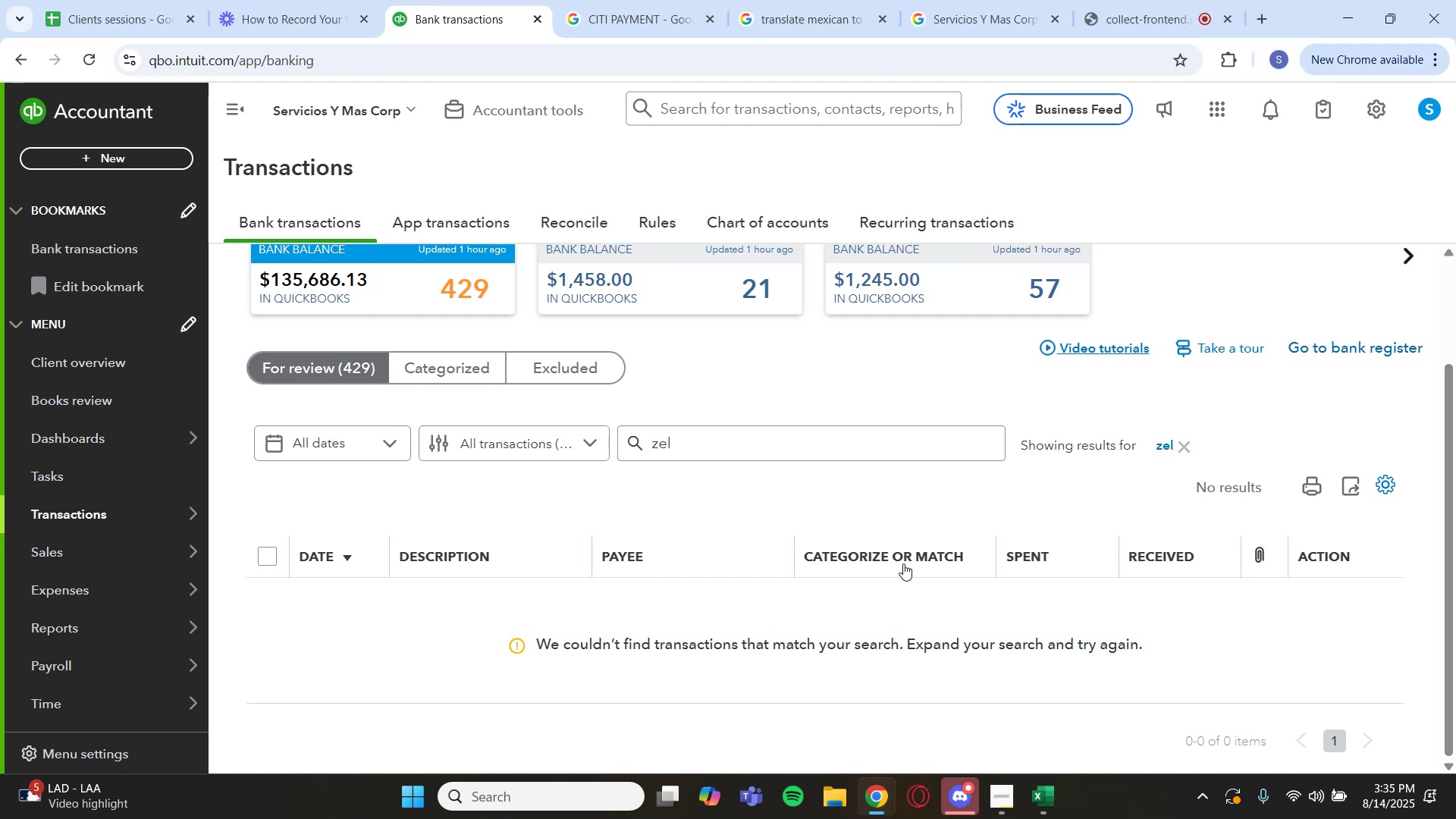 
mouse_move([1148, 453])
 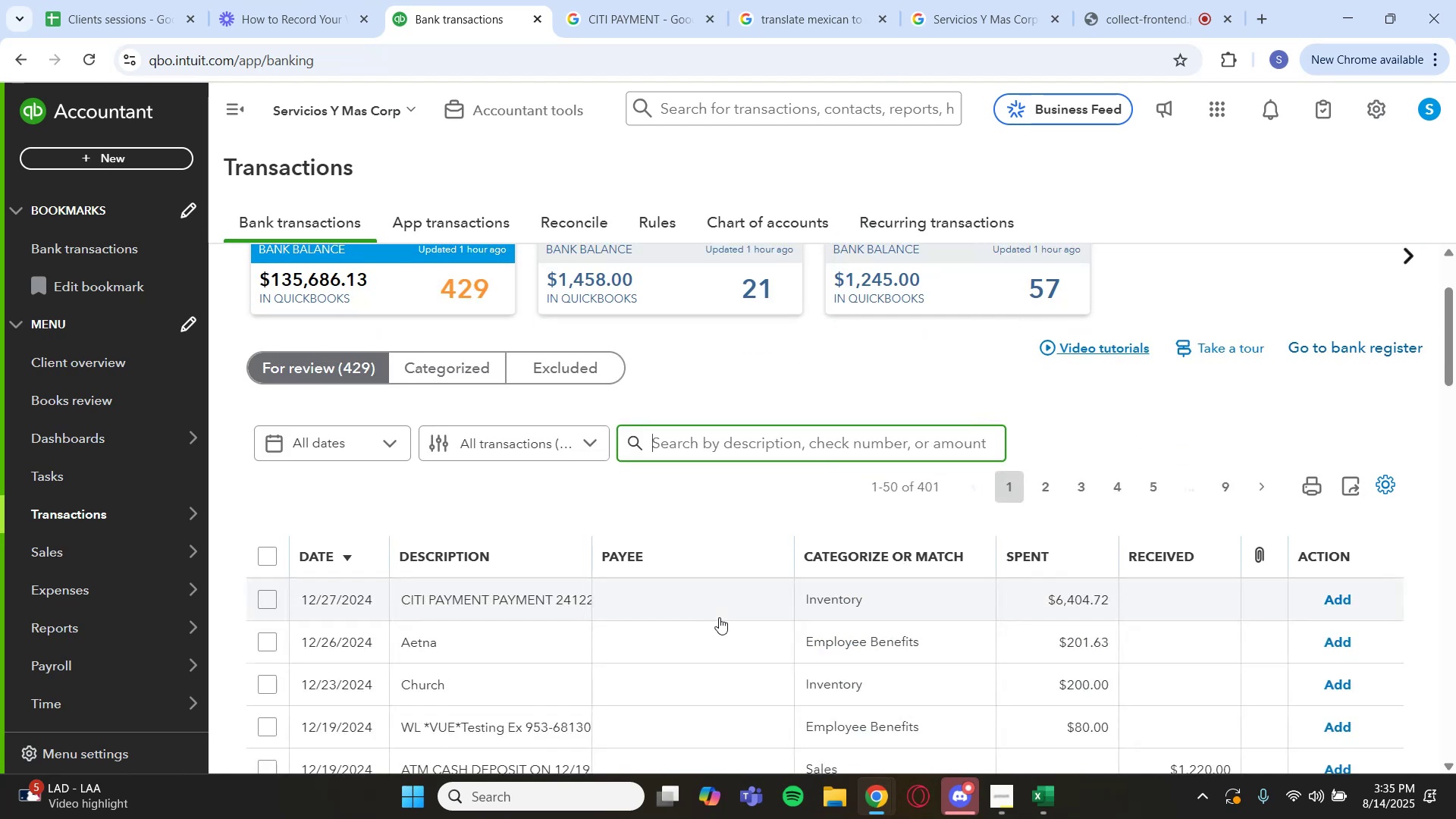 
scroll: coordinate [719, 617], scroll_direction: down, amount: 1.0
 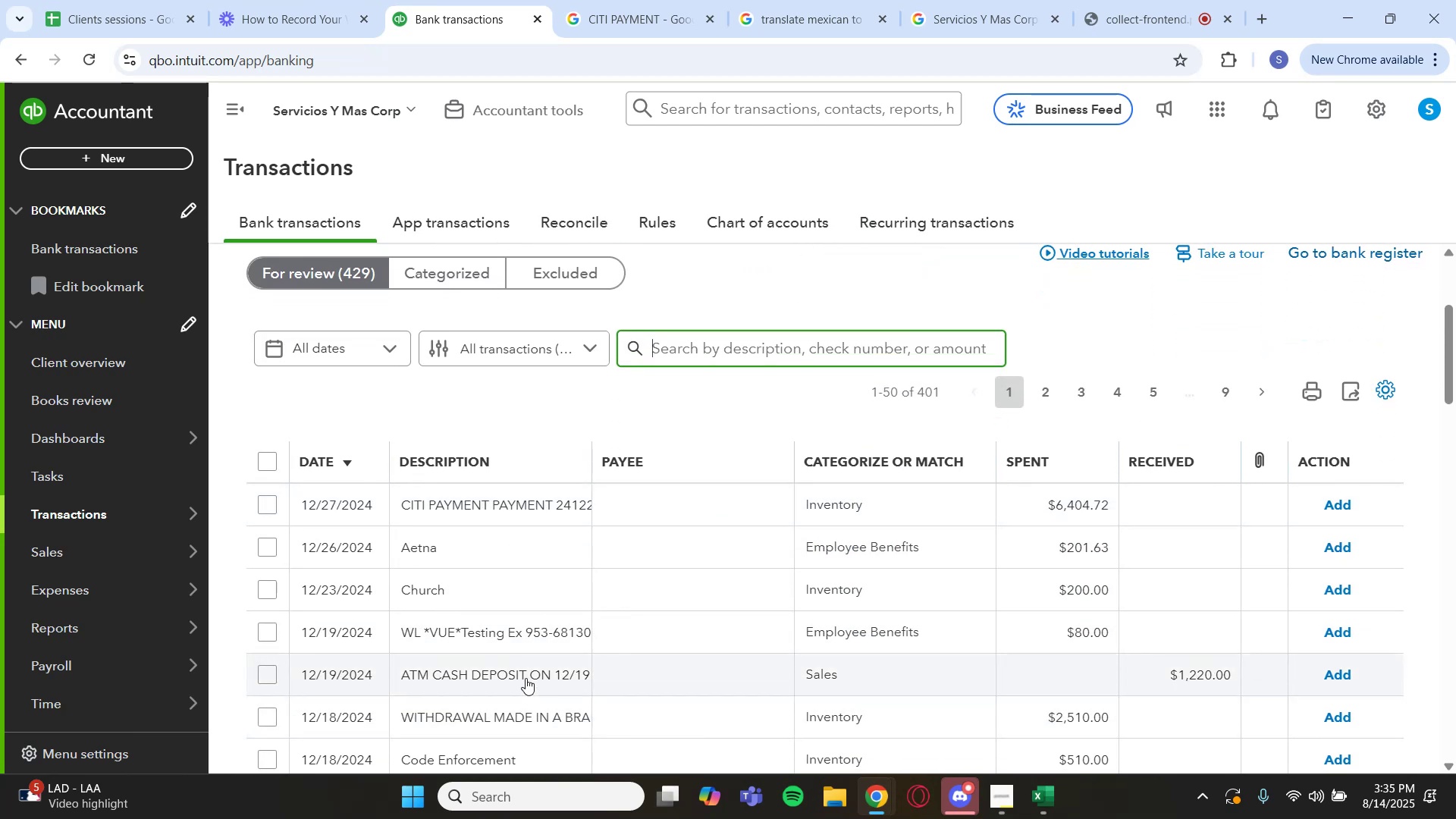 
mouse_move([544, 662])
 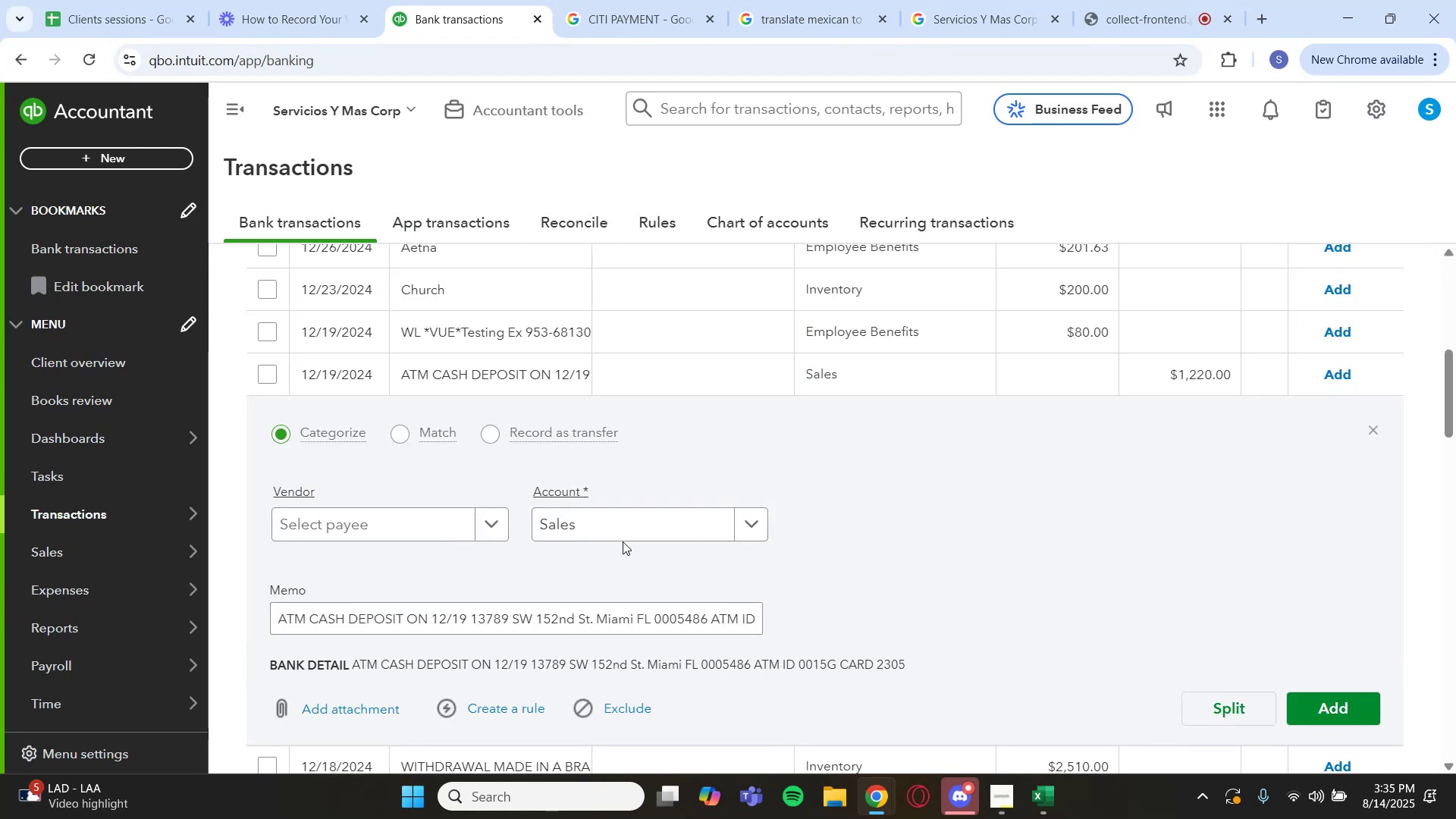 
left_click([762, 533])
 